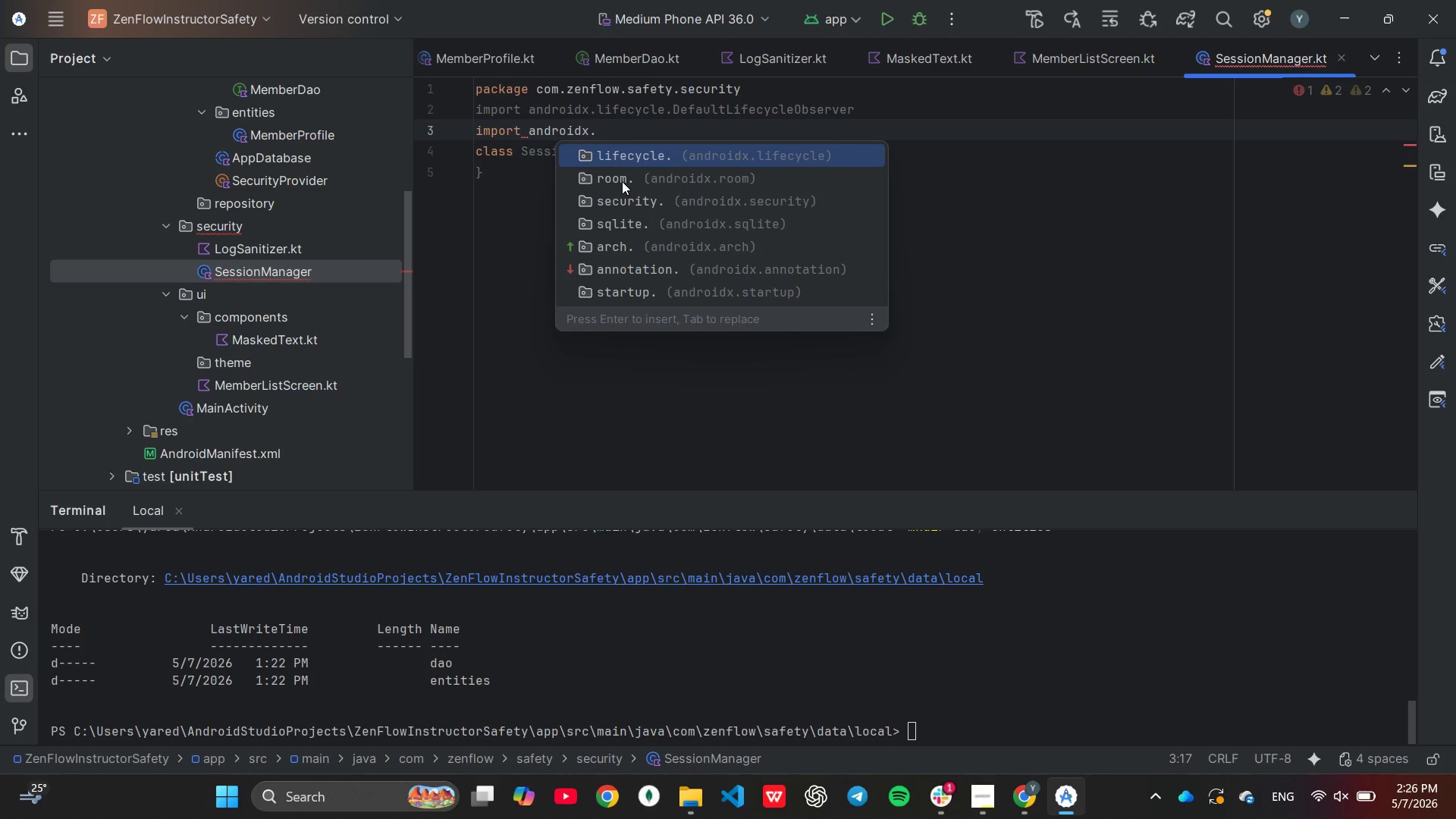 
key(L)
 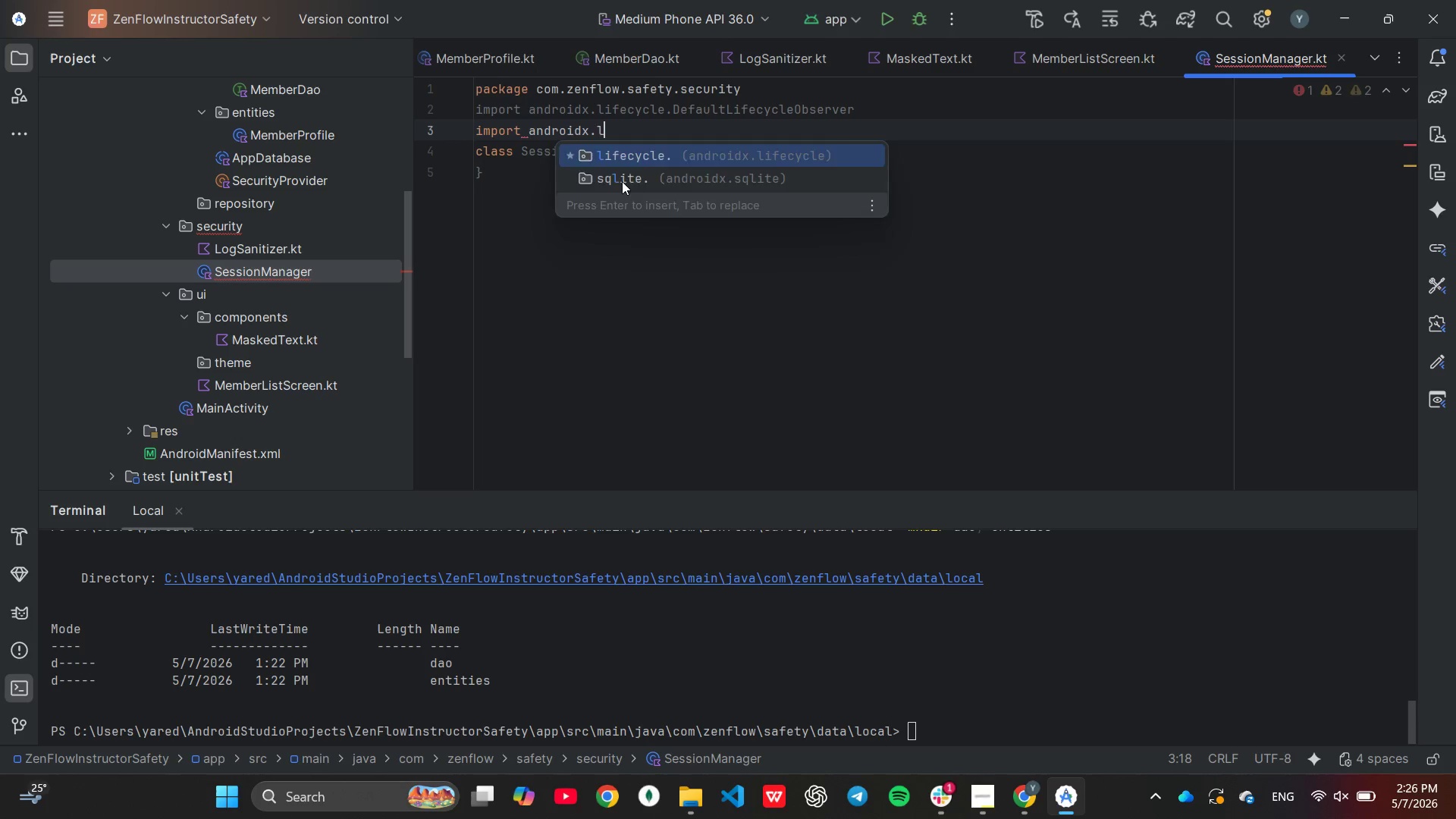 
key(Enter)
 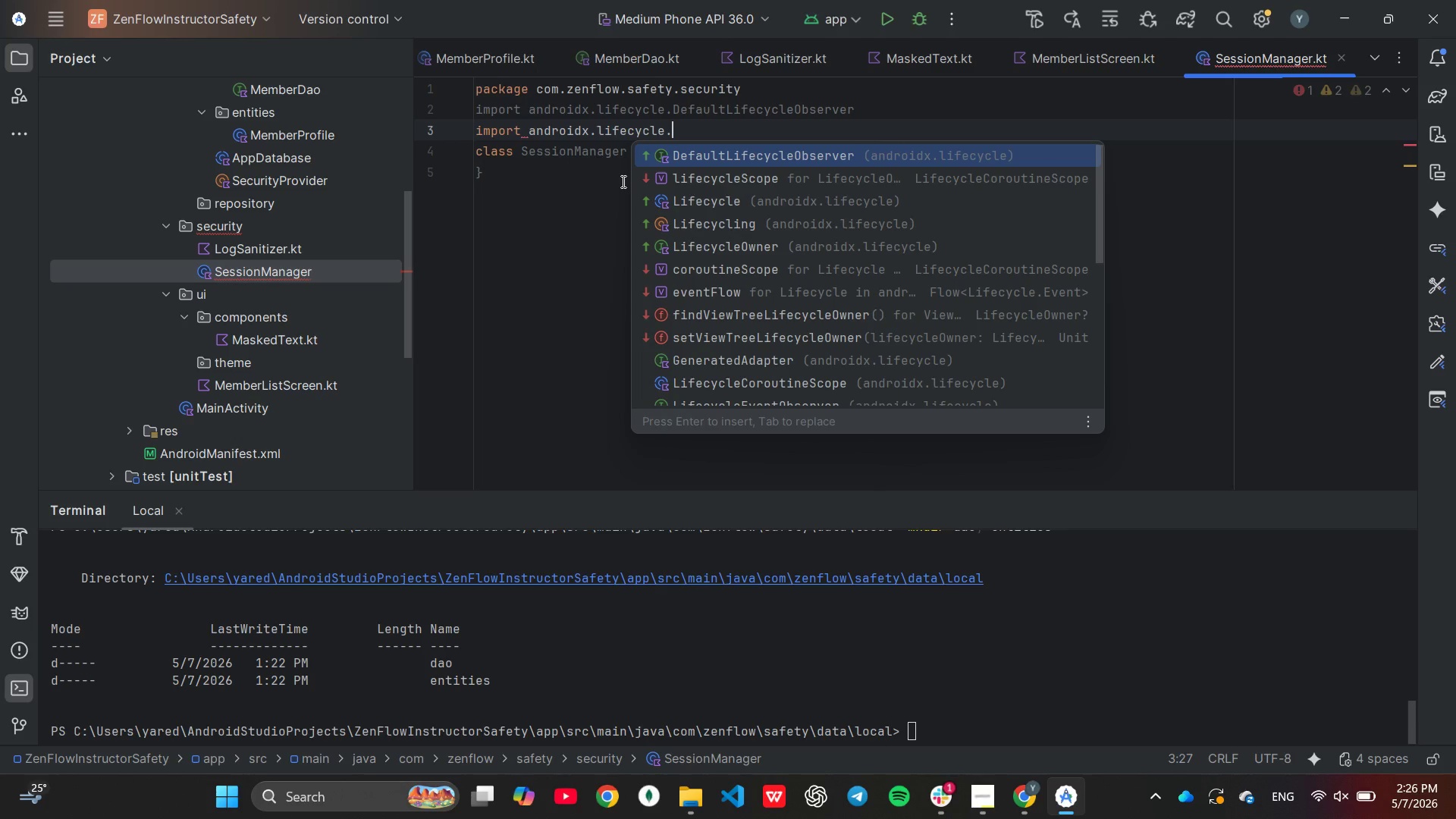 
key(ArrowDown)
 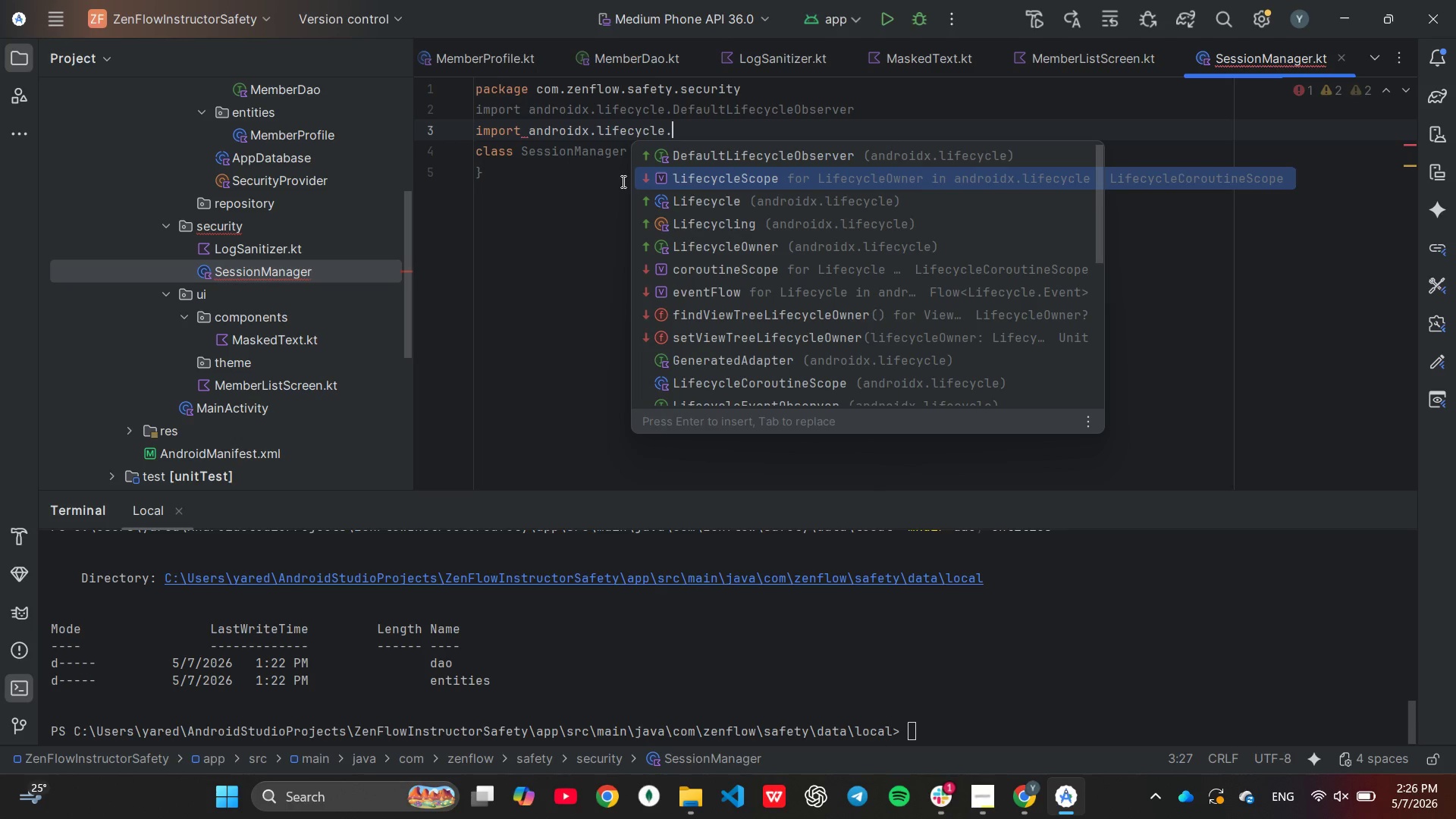 
key(ArrowDown)
 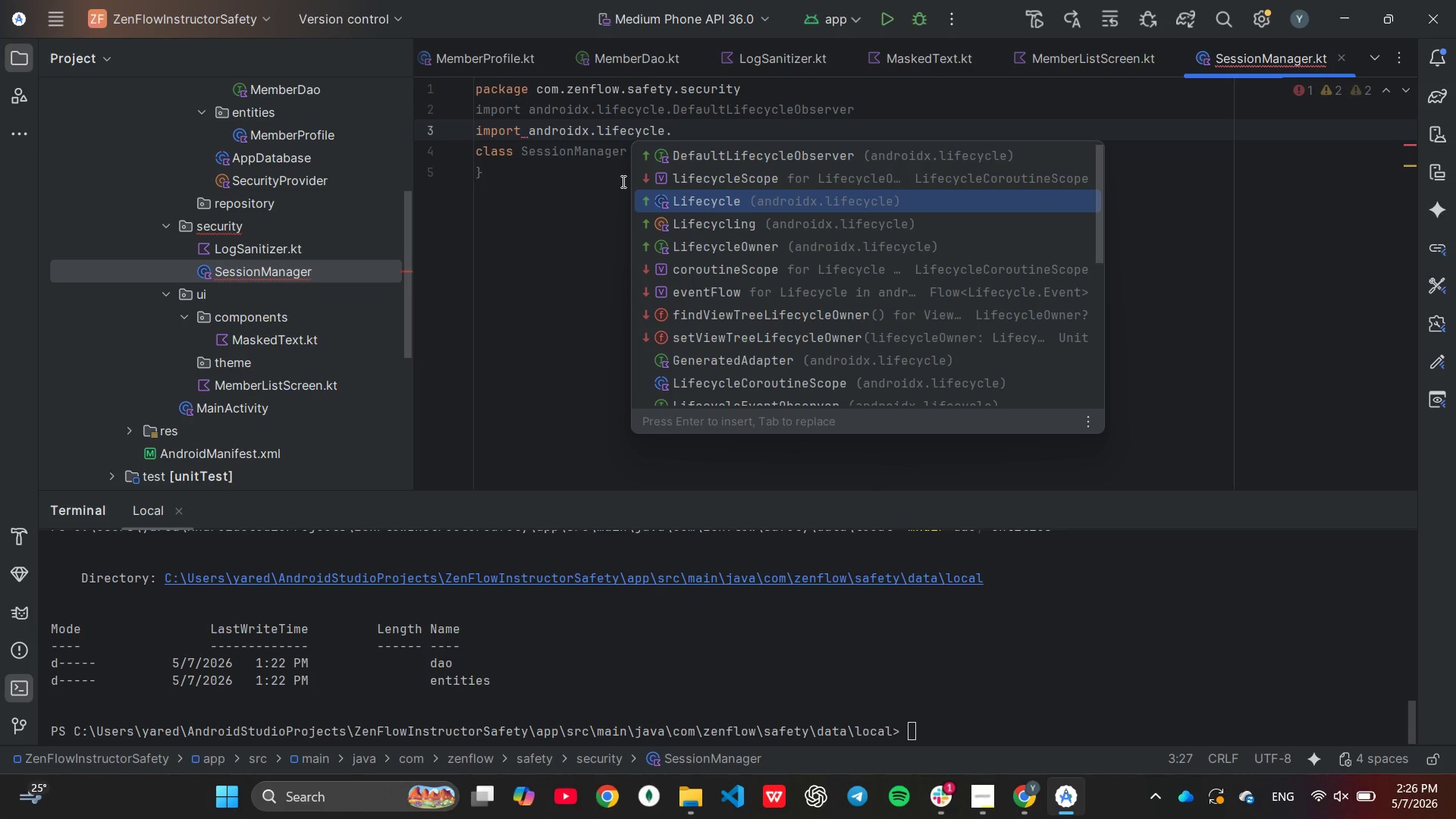 
key(ArrowDown)
 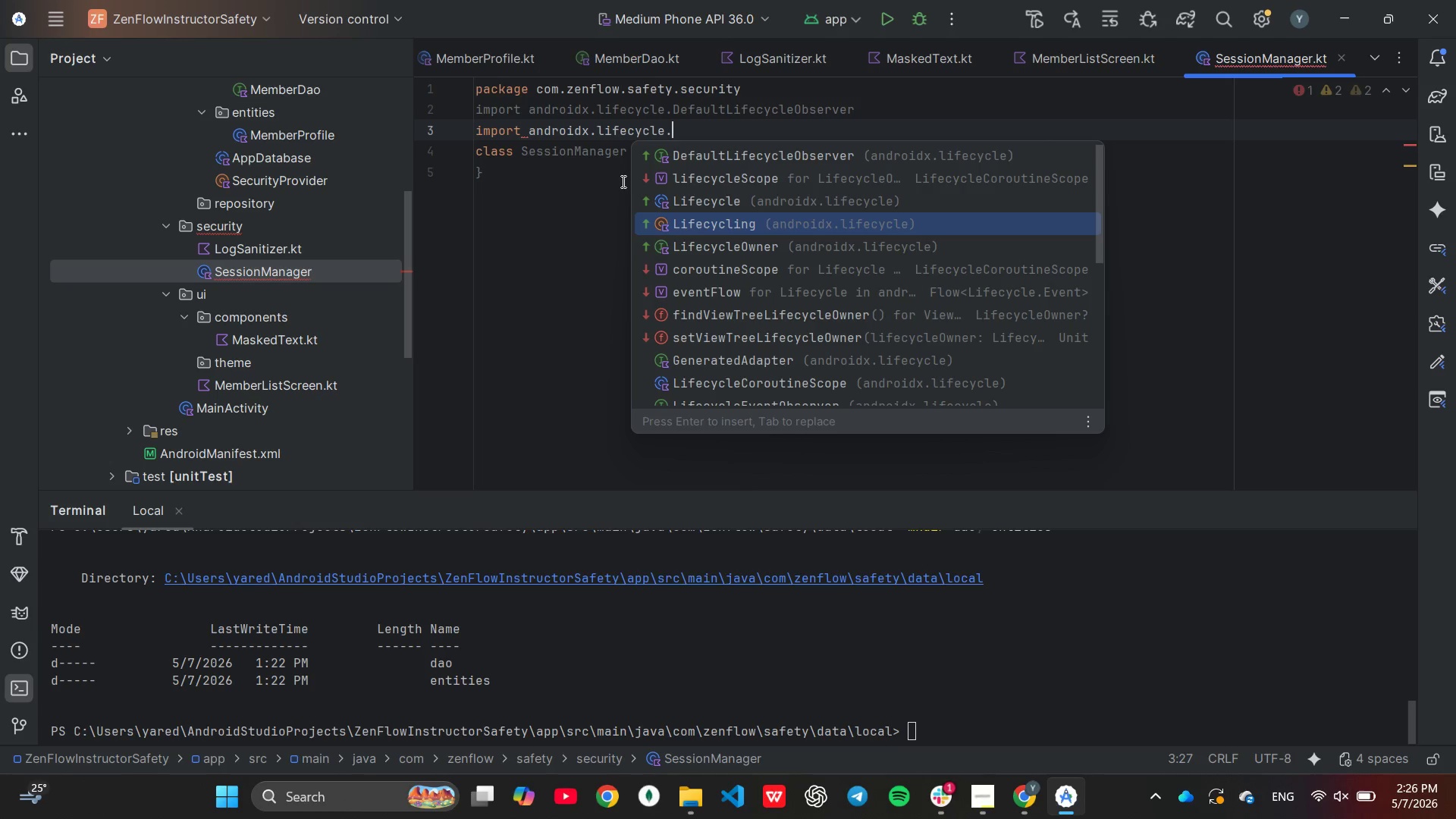 
key(ArrowDown)
 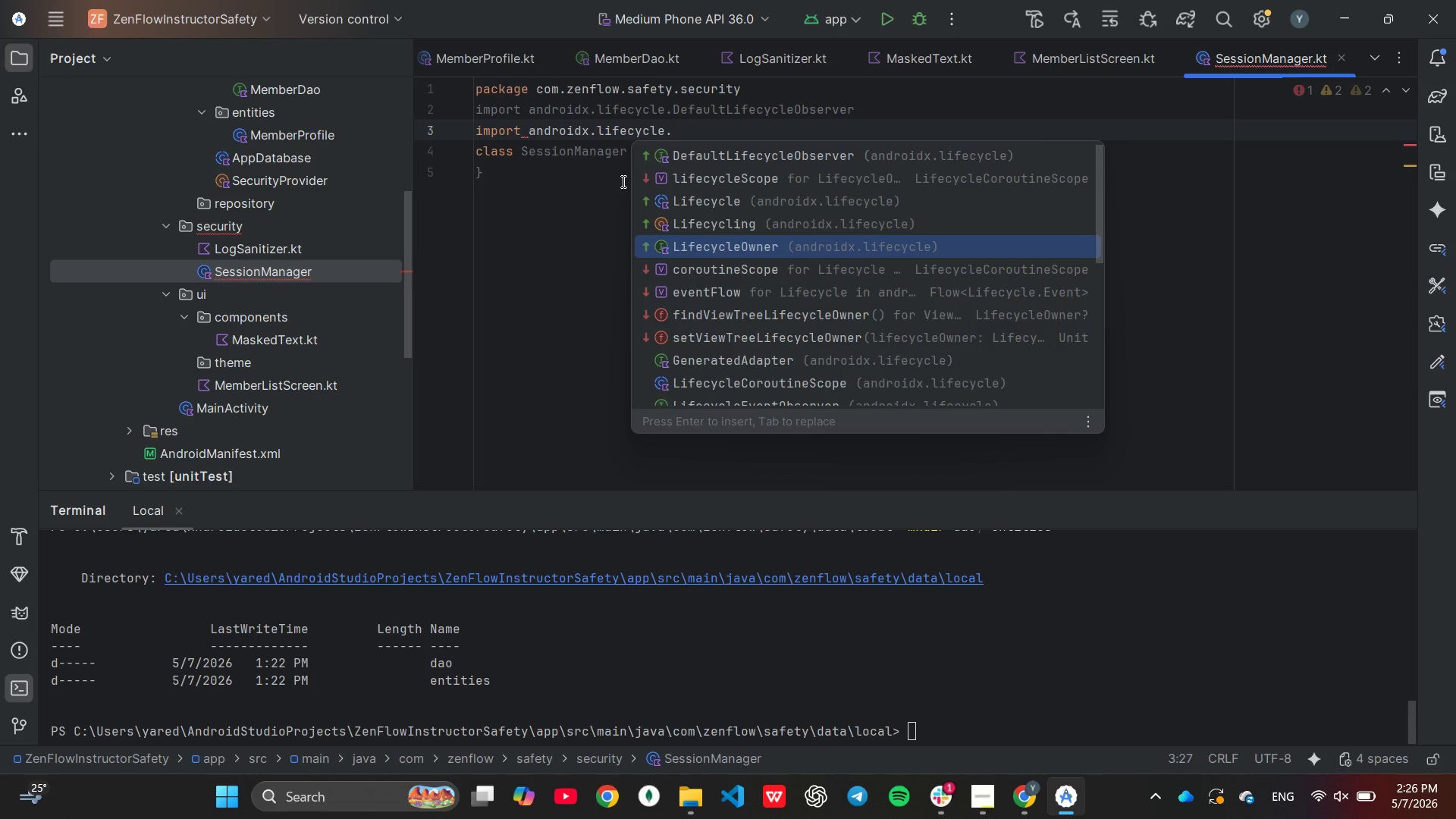 
key(Enter)
 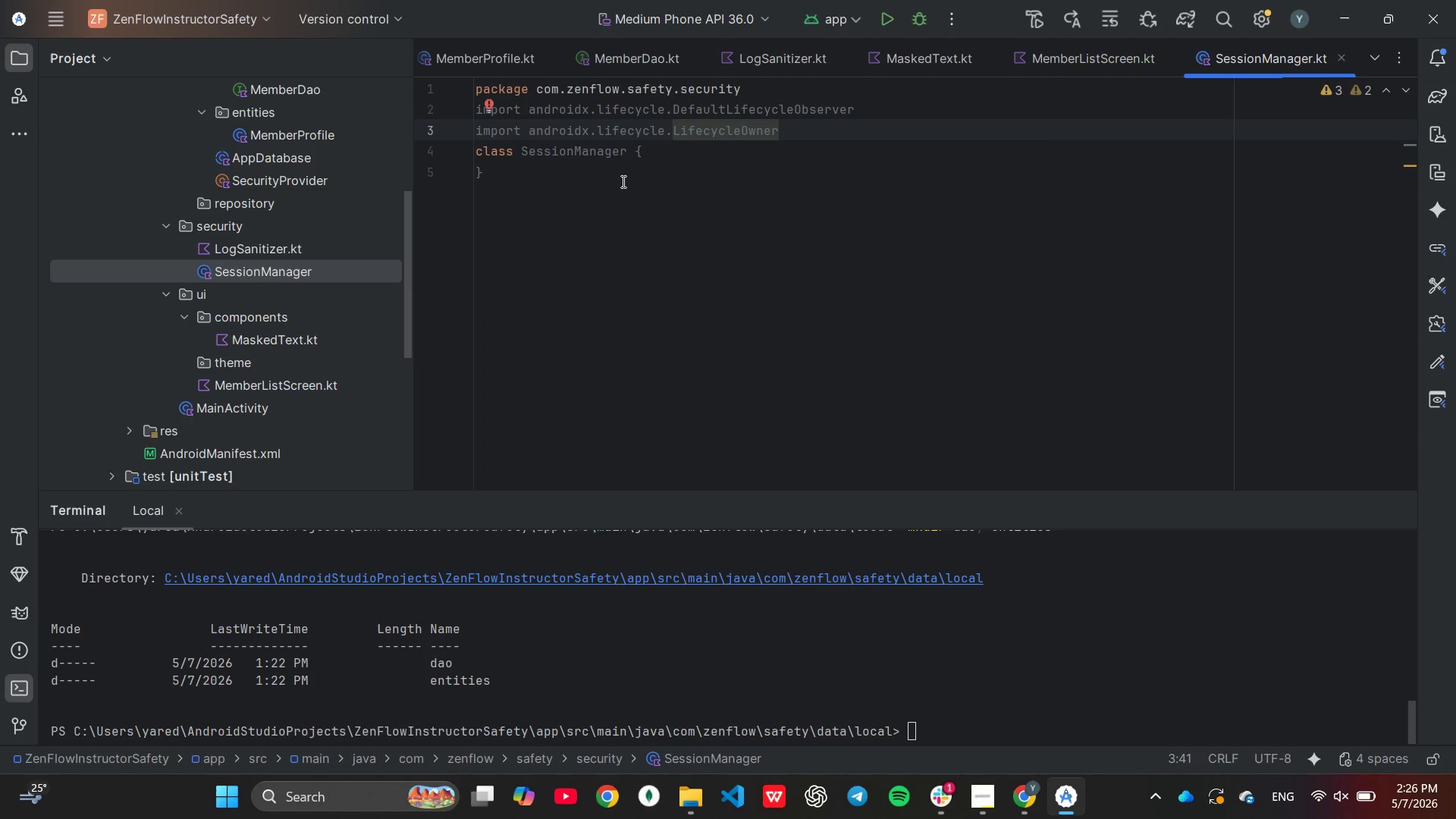 
key(Enter)
 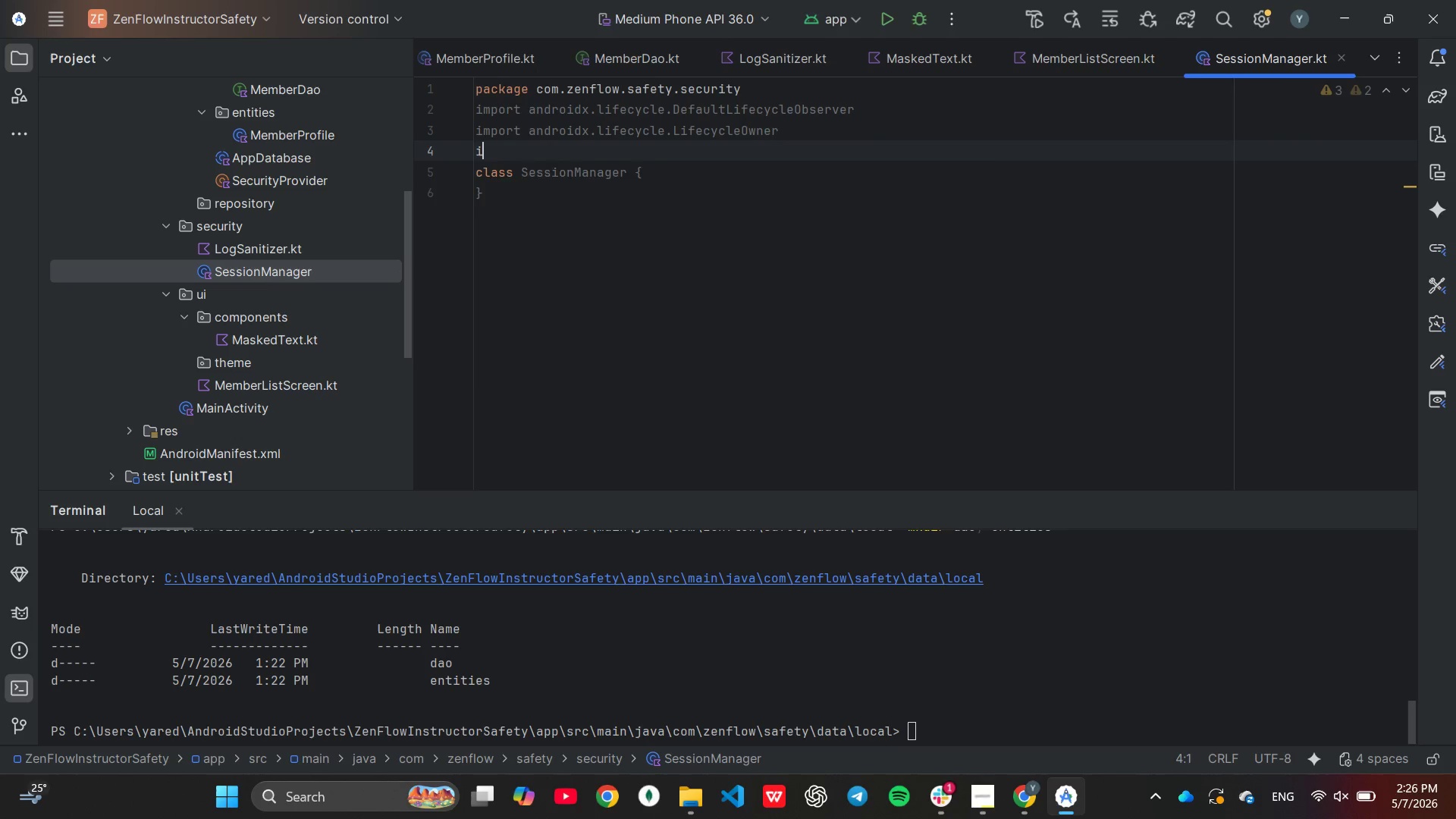 
type(im)
 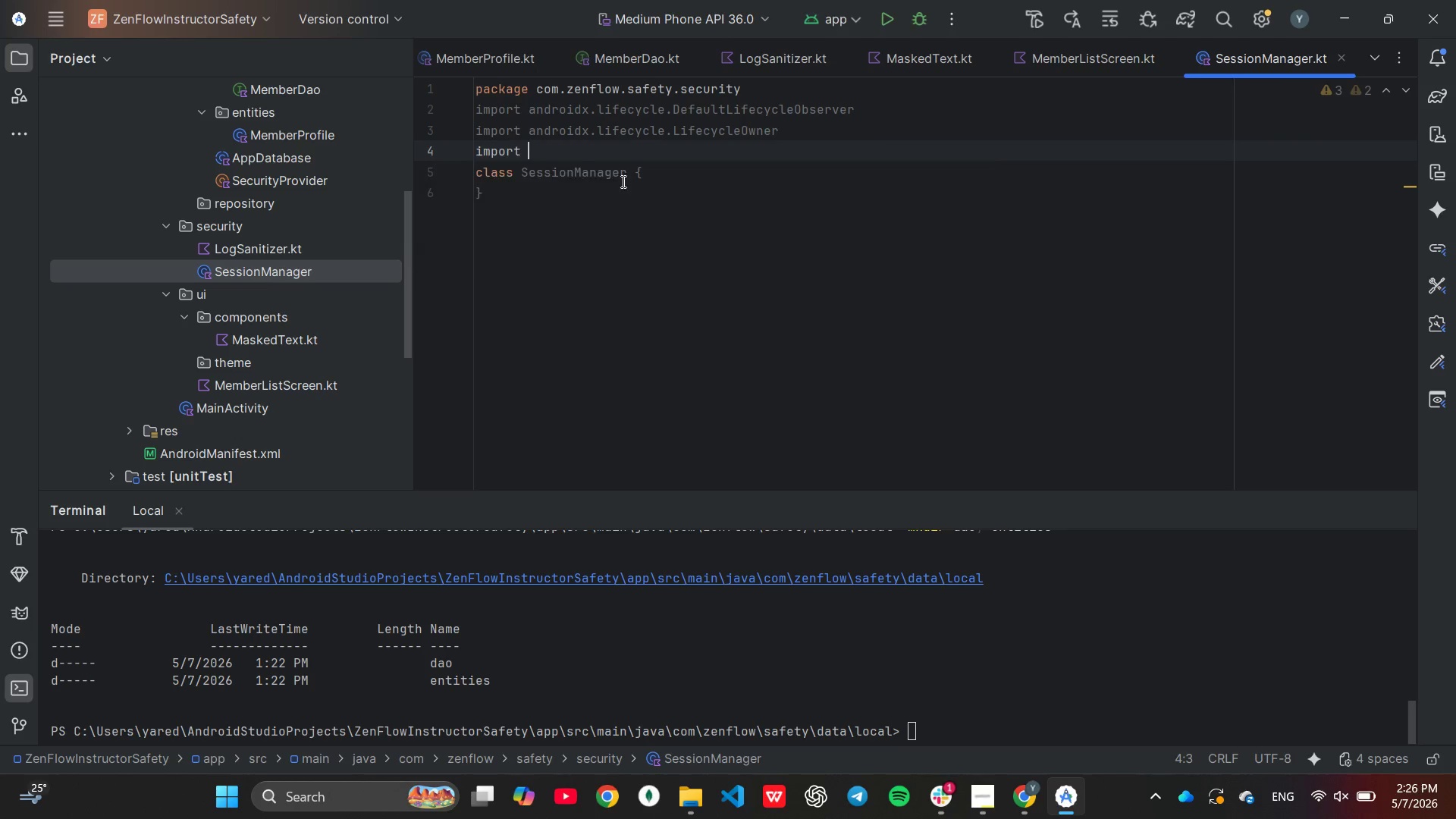 
key(Enter)
 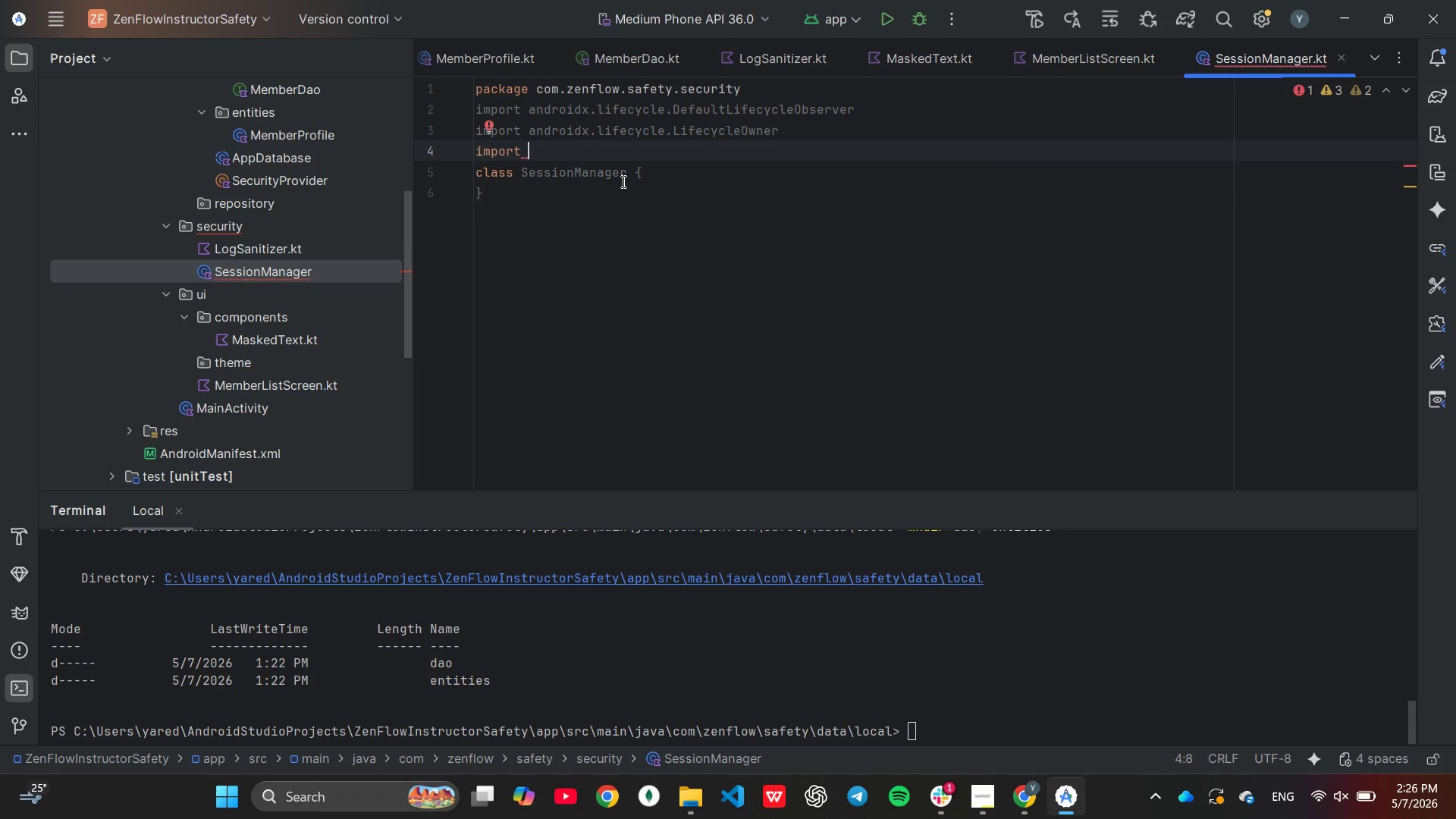 
type(ko)
 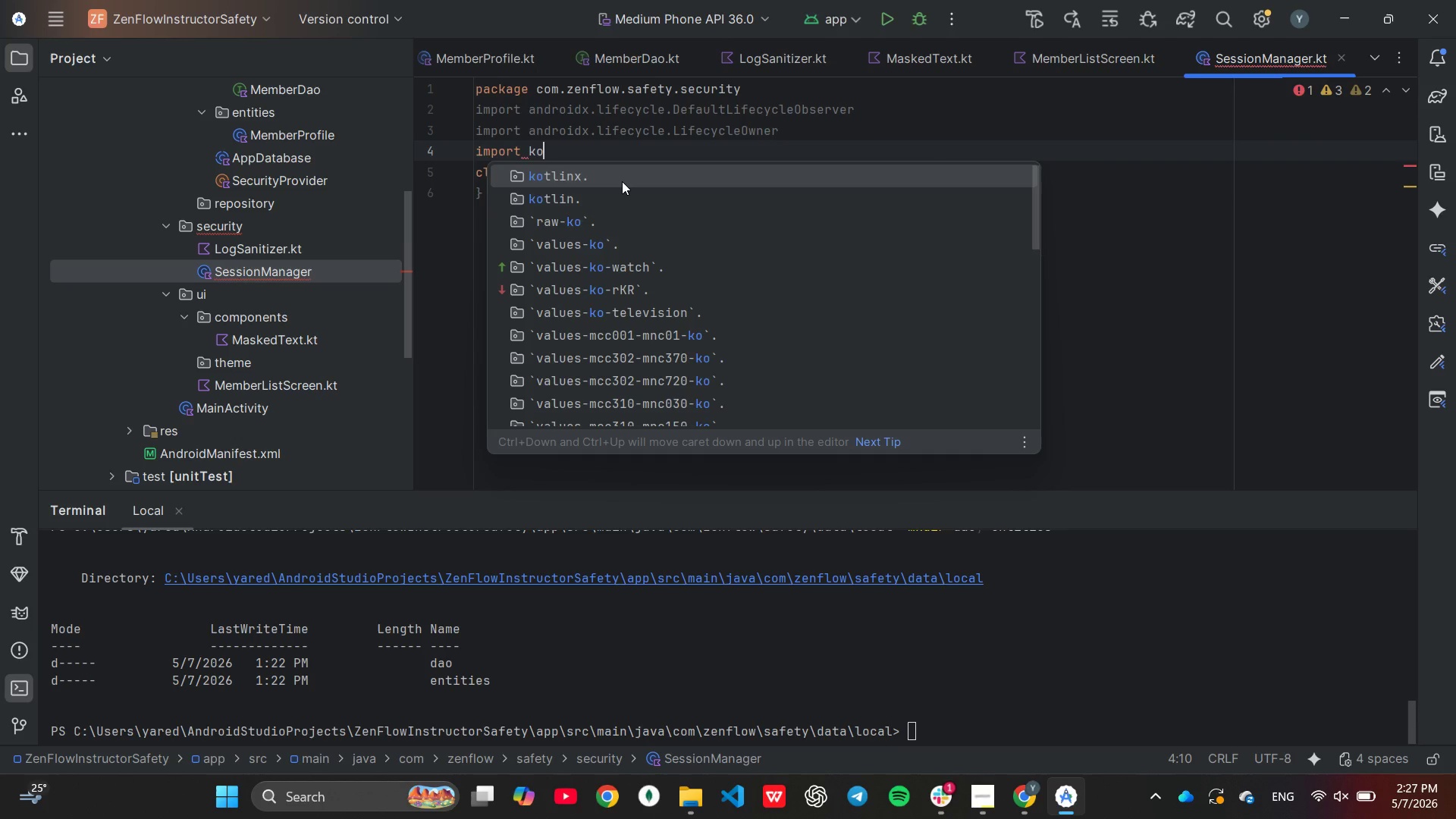 
key(Enter)
 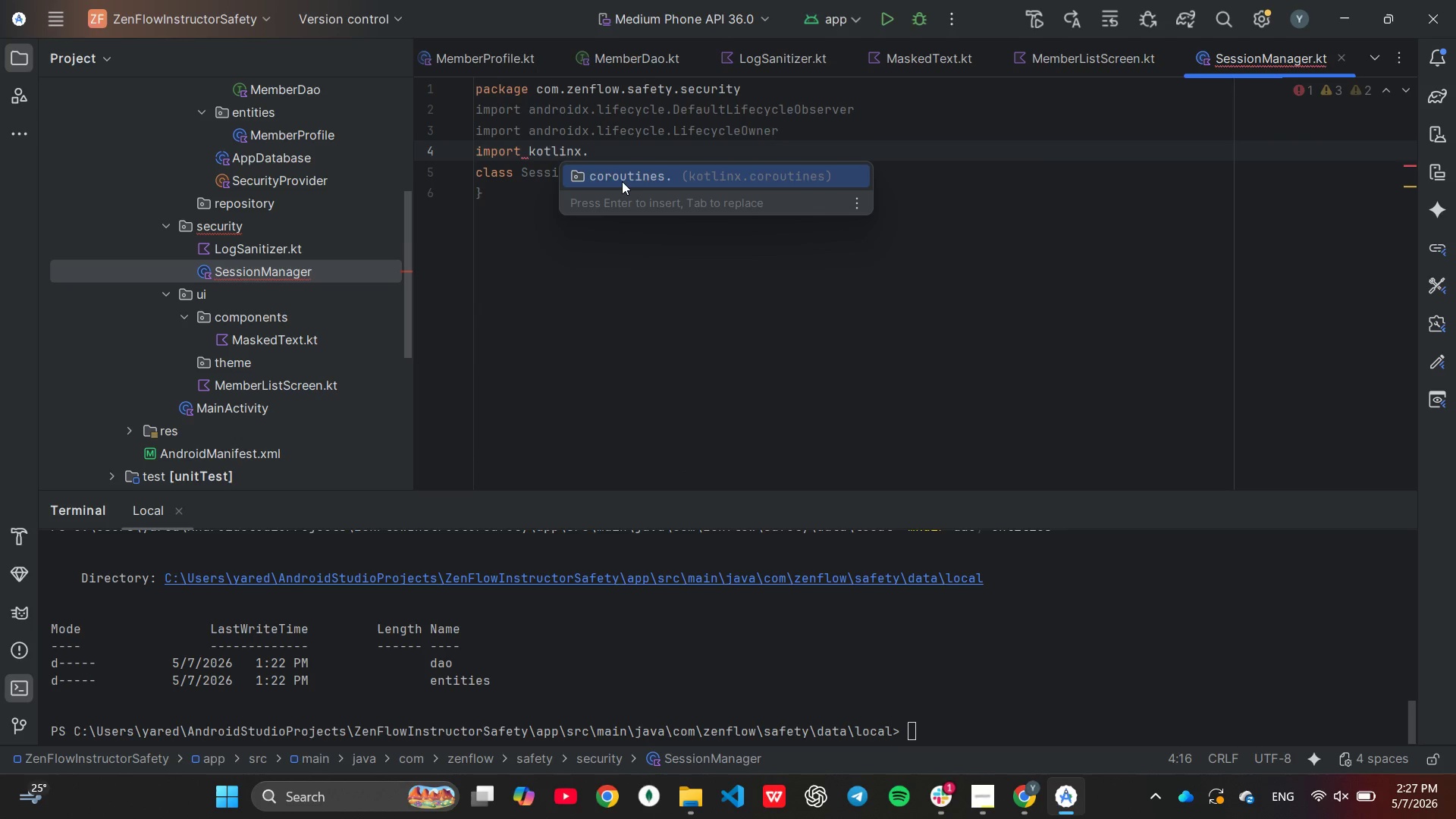 
key(Enter)
 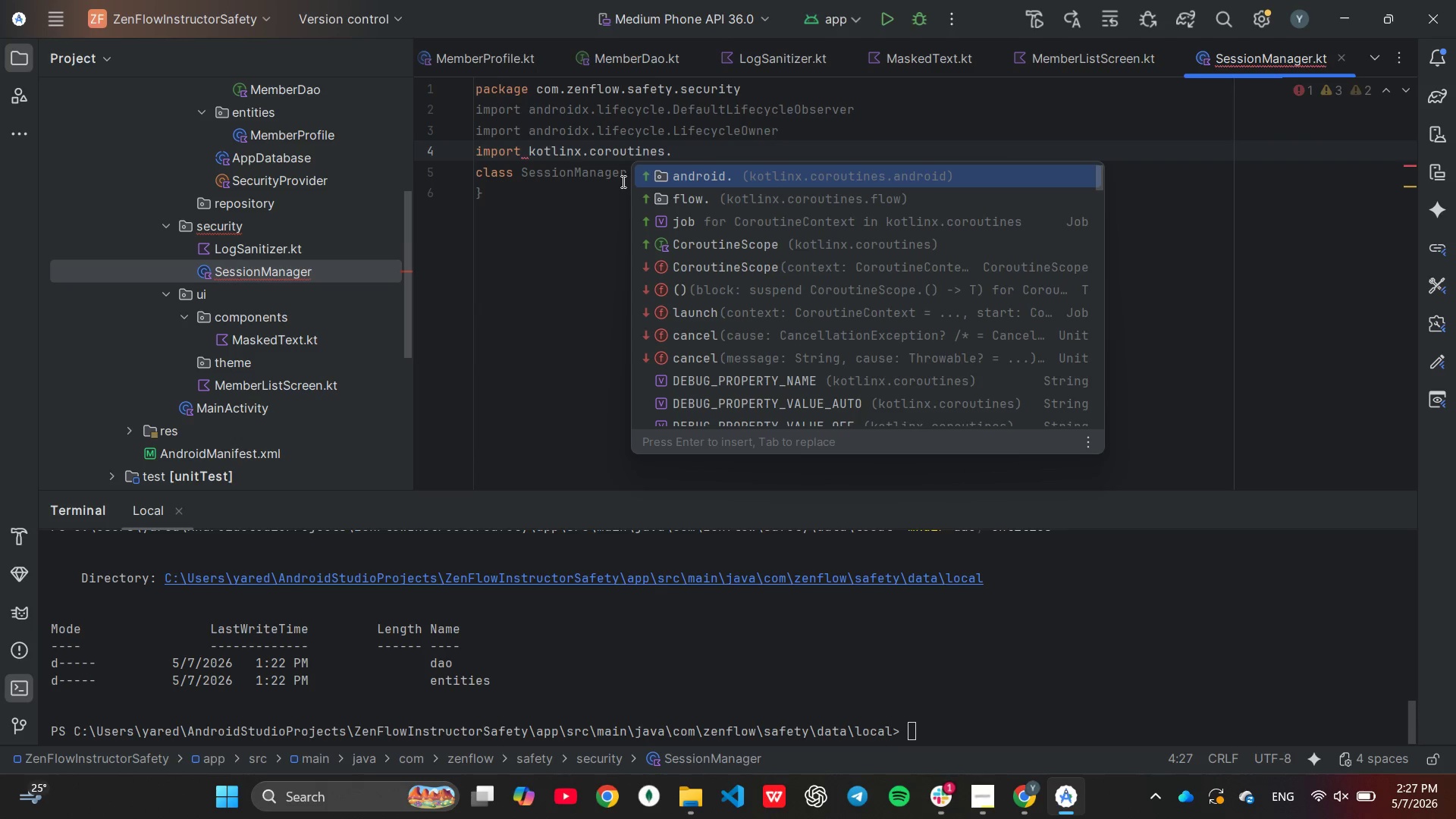 
key(Shift+8)
 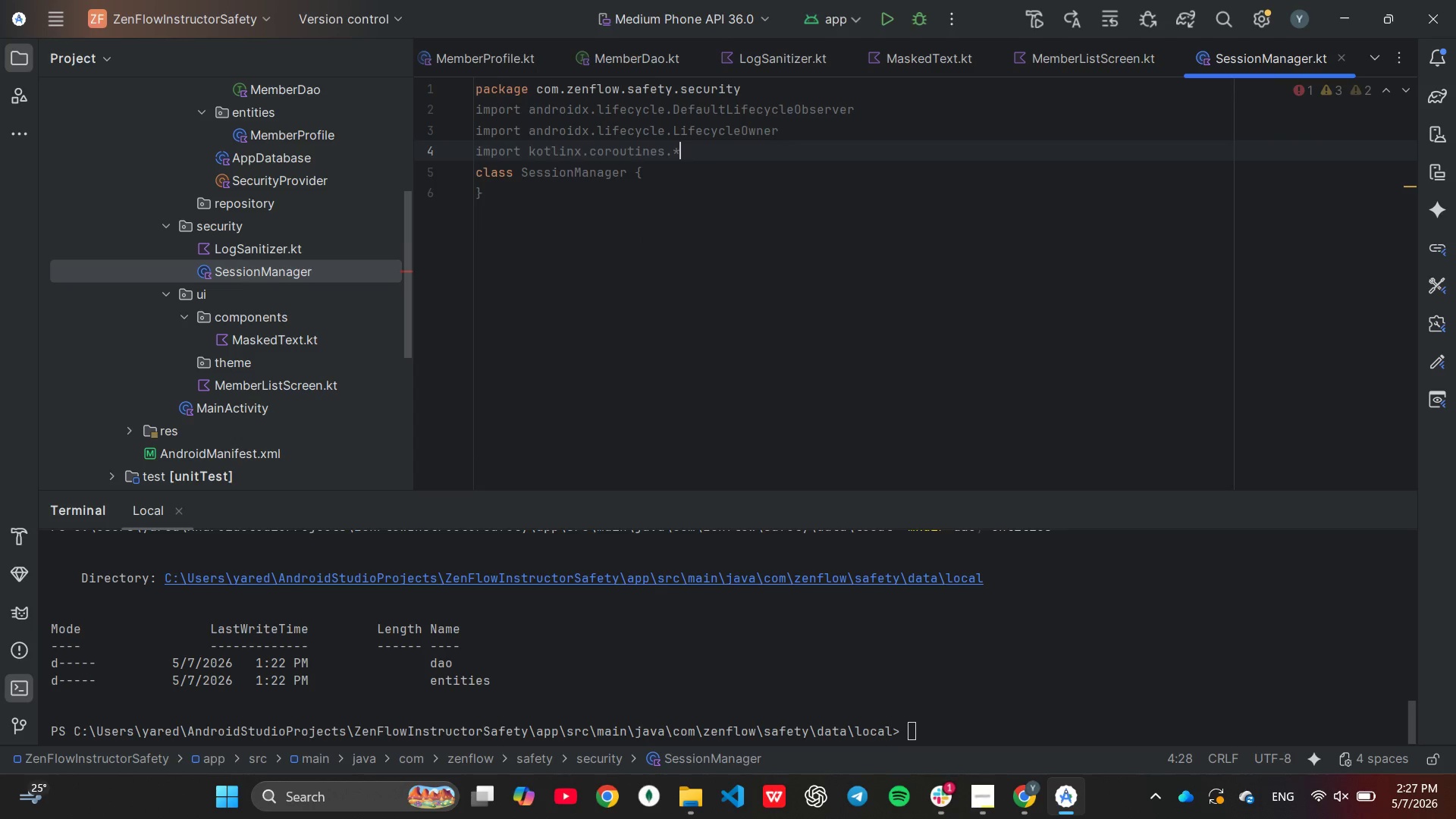 
key(Enter)
 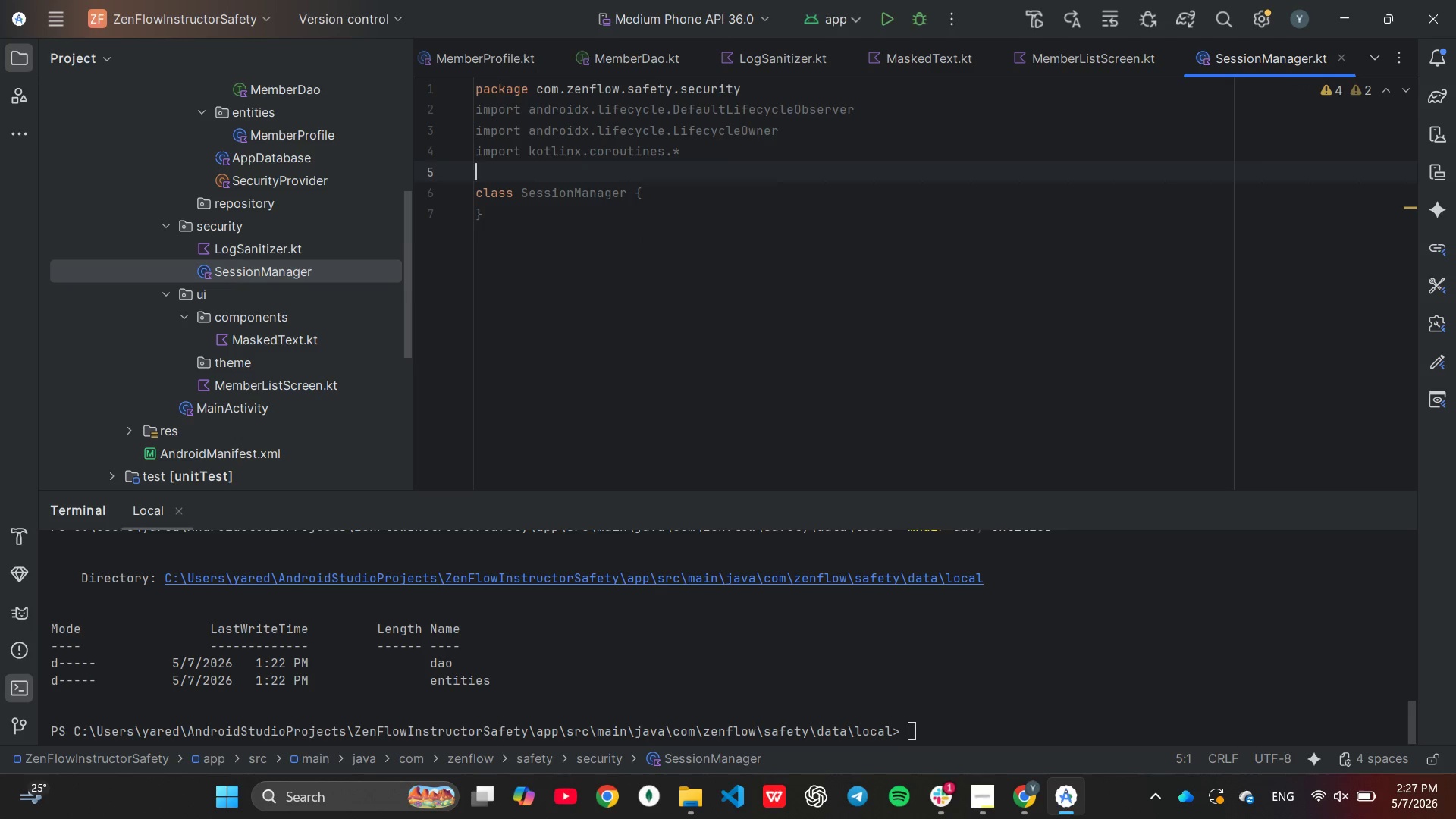 
key(ArrowDown)
 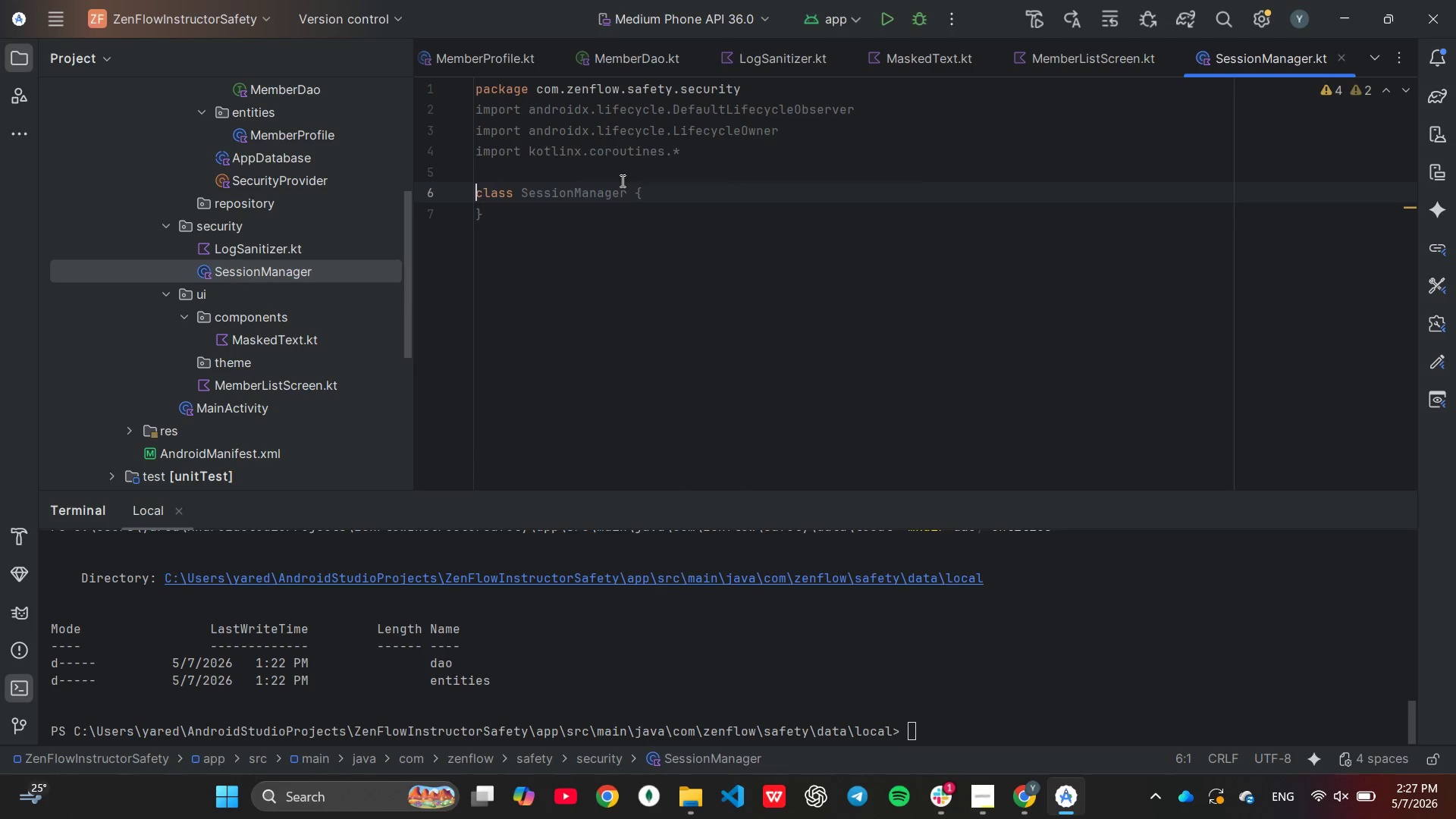 
key(ArrowDown)
 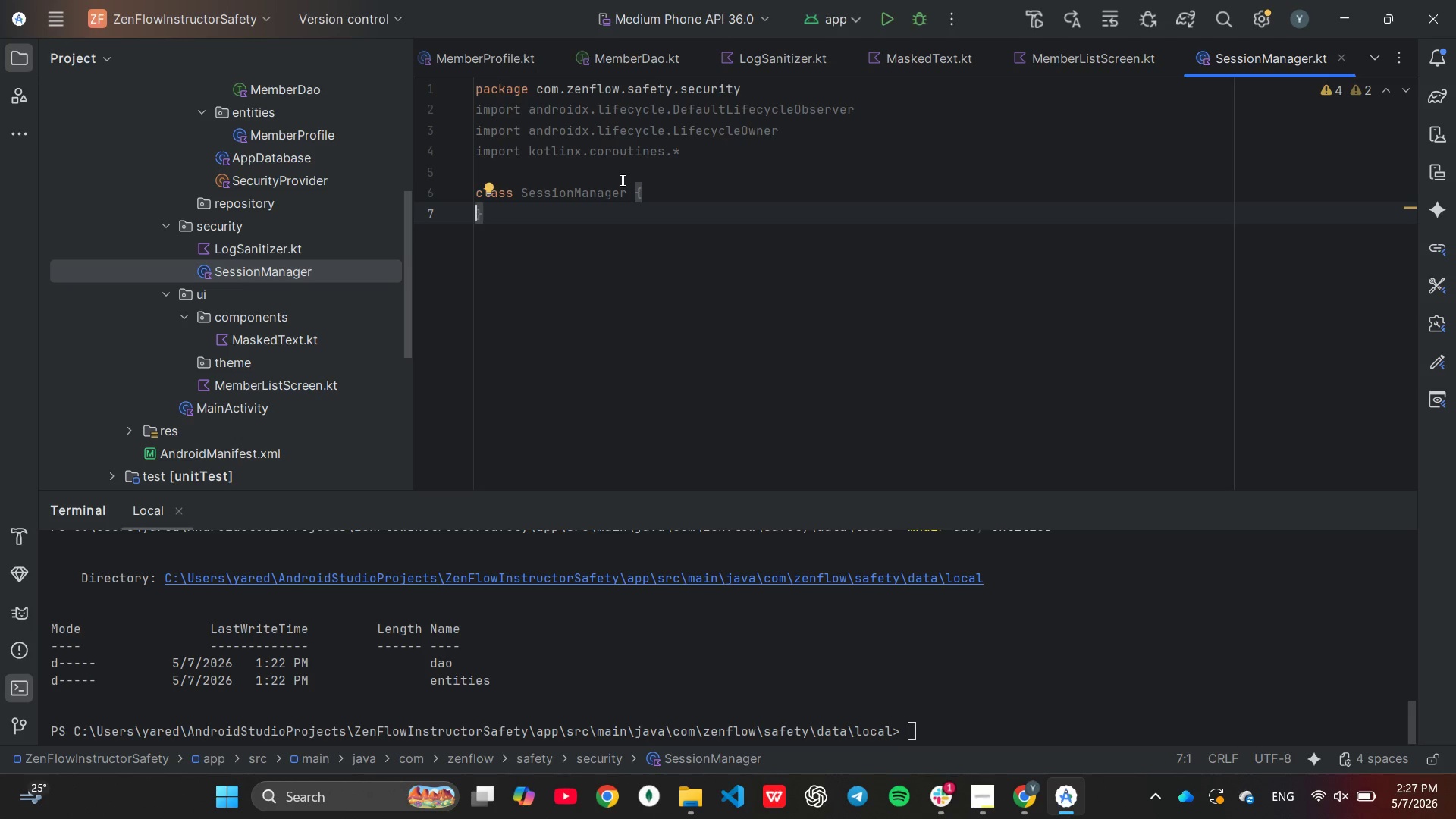 
key(ArrowUp)
 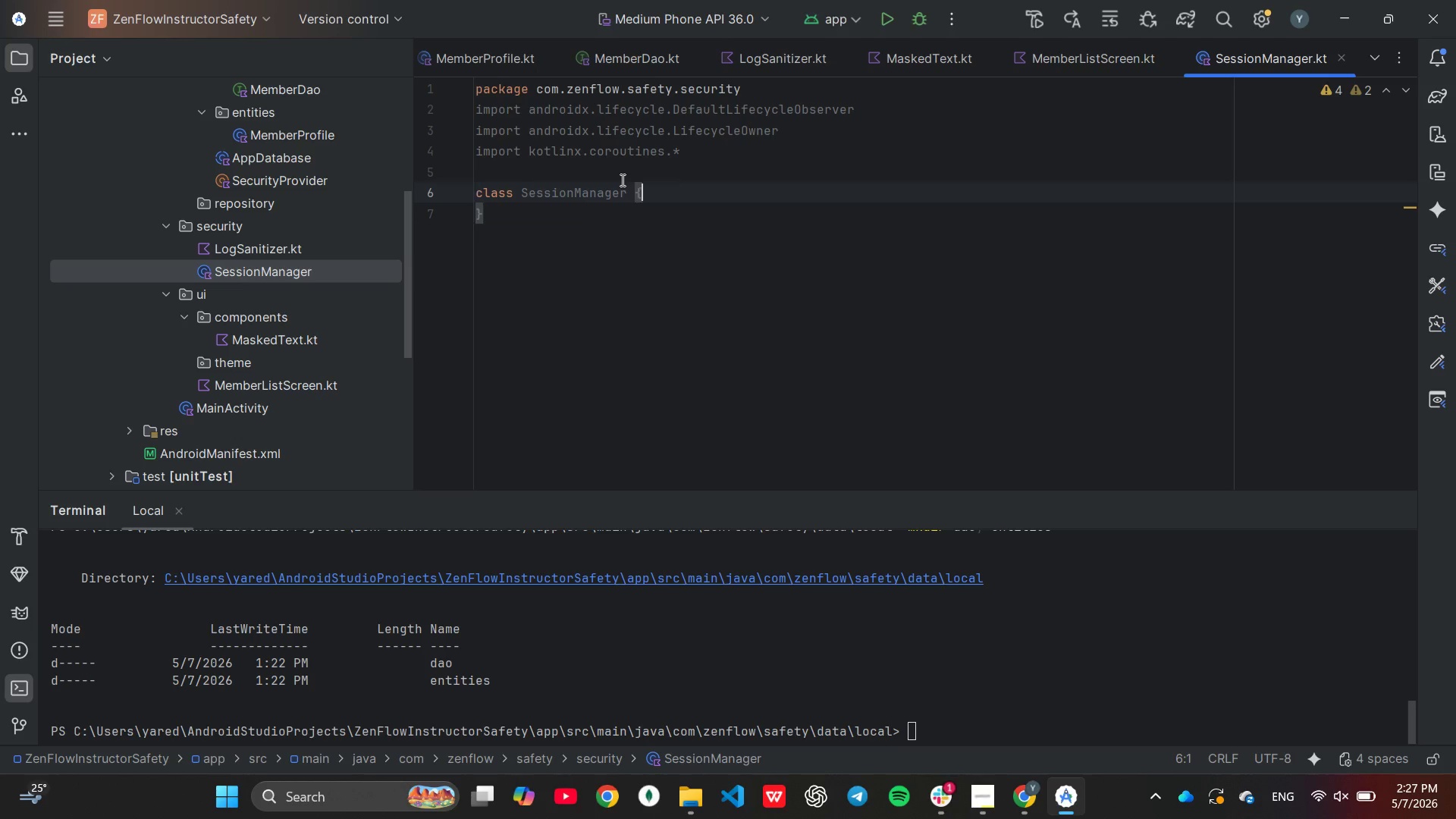 
key(End)
 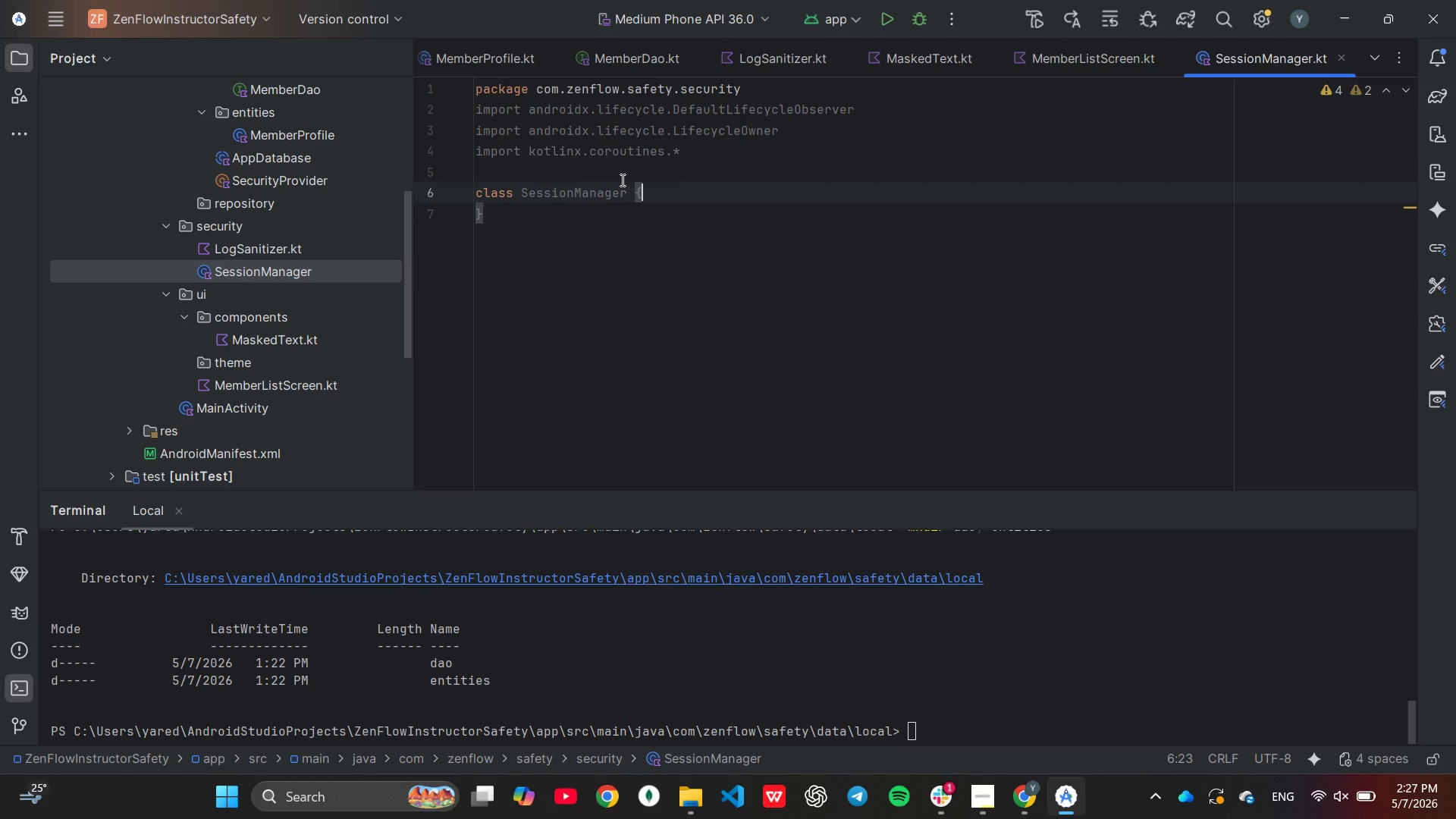 
key(ArrowLeft)
 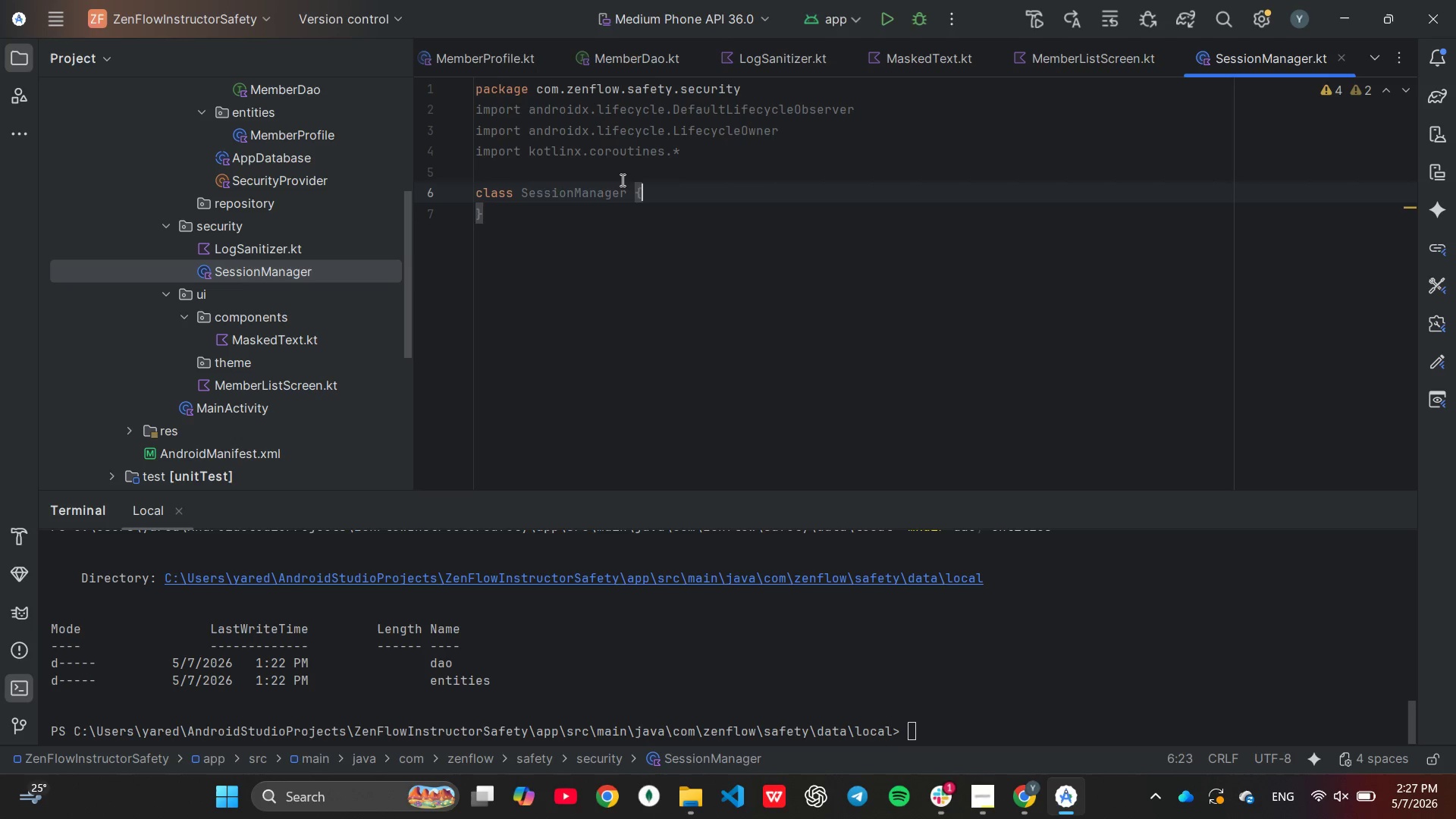 
key(ArrowLeft)
 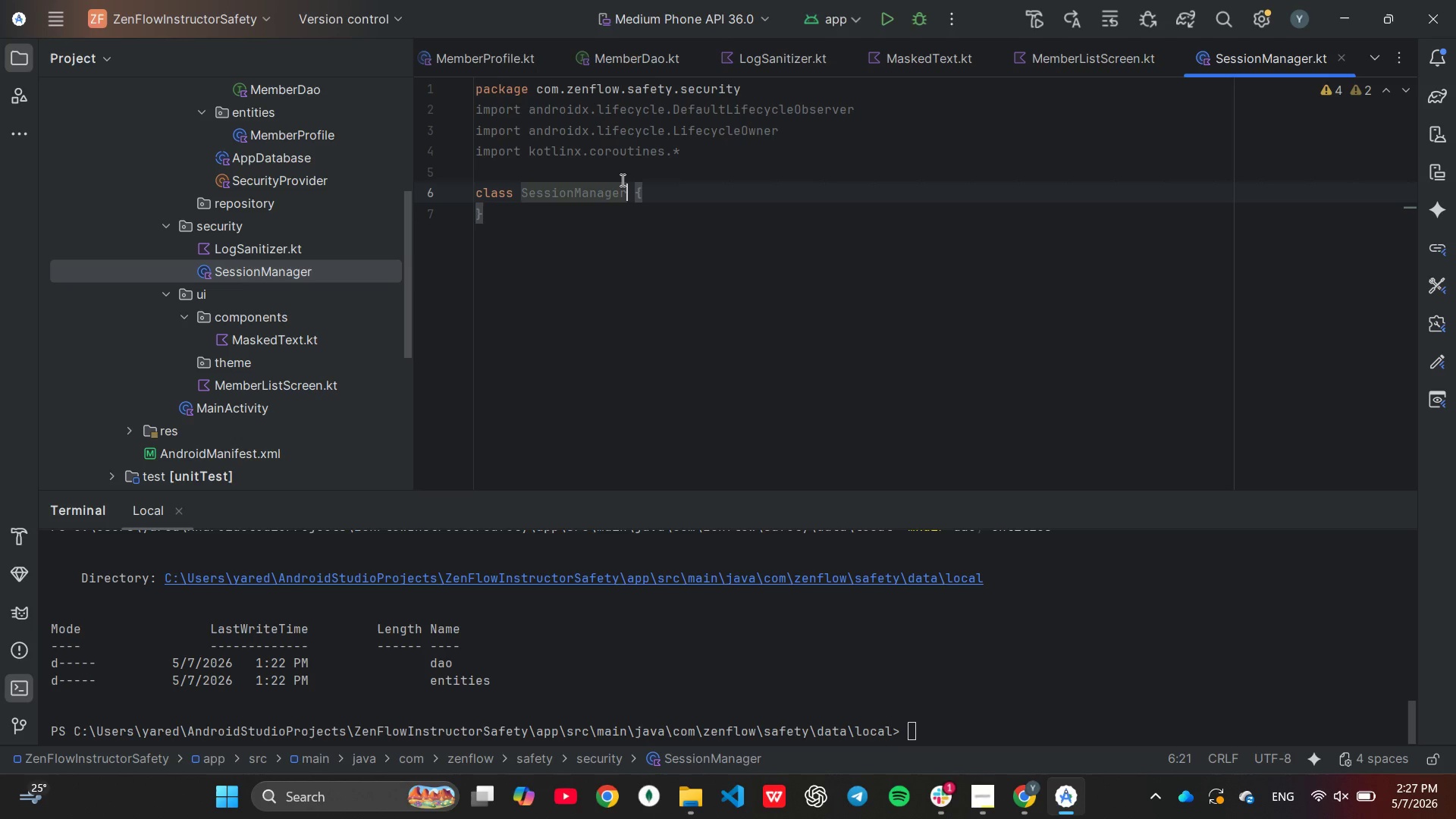 
type((priv)
key(Tab)
 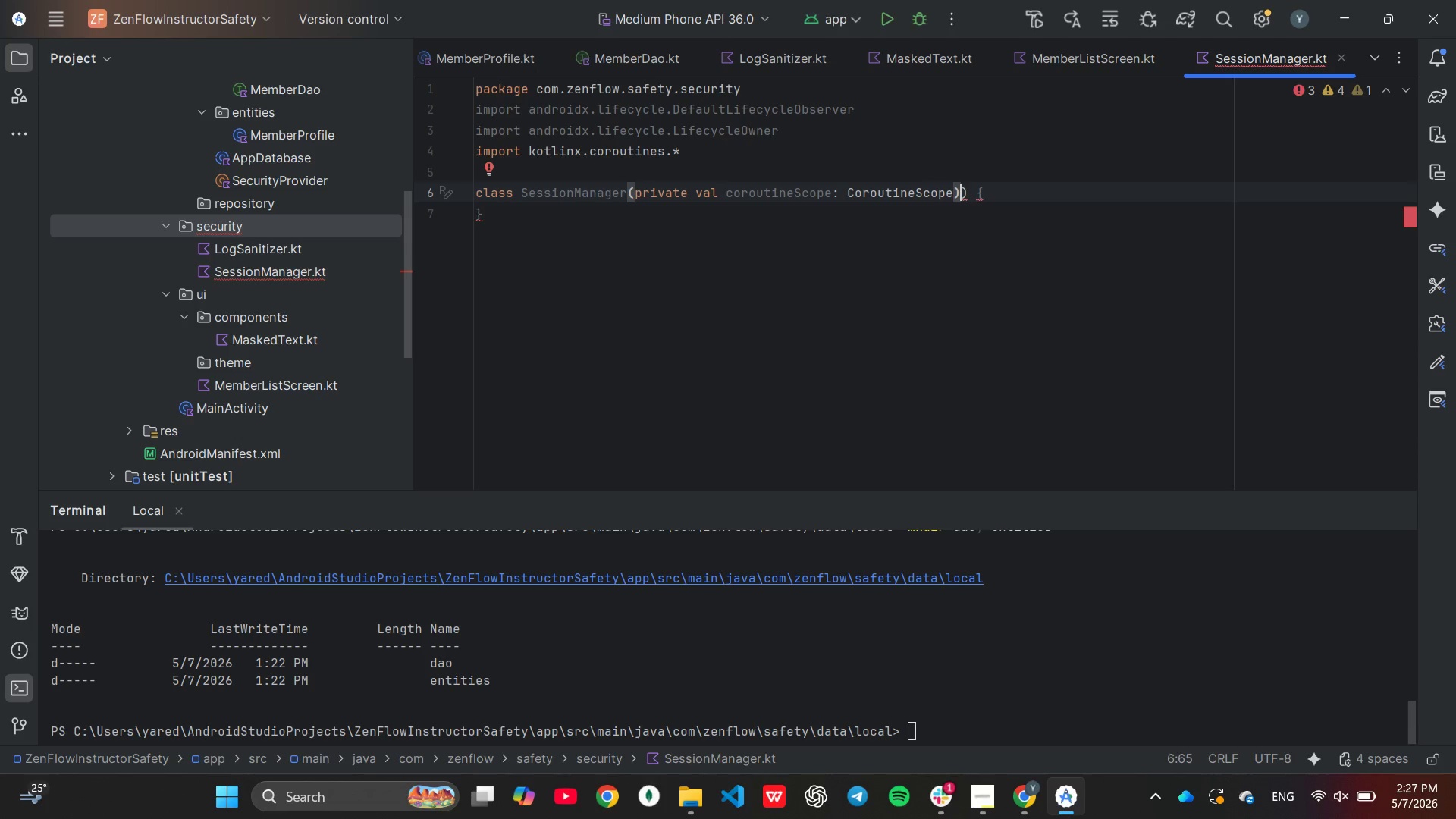 
hold_key(key=Backspace, duration=0.88)
 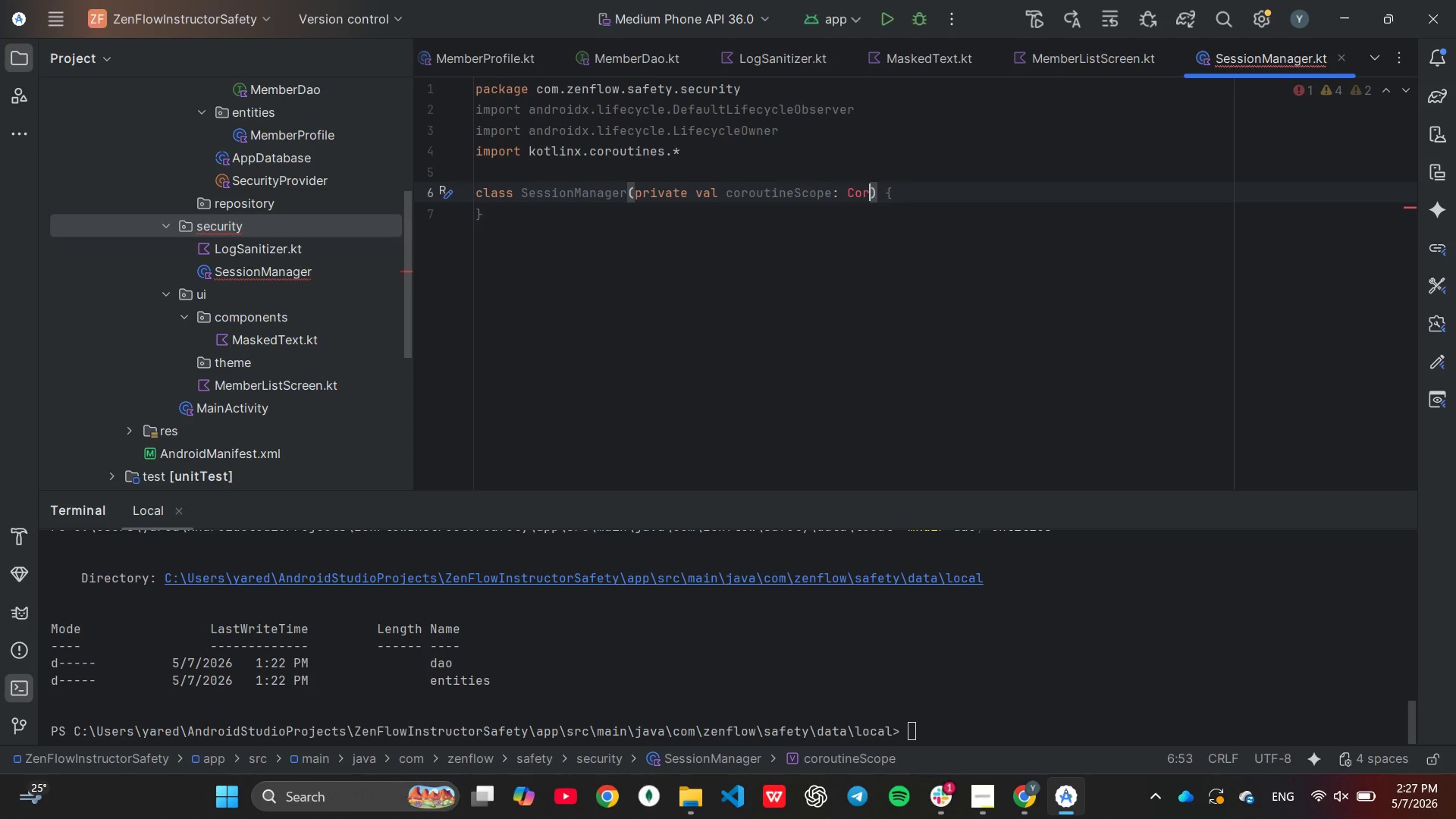 
hold_key(key=Backspace, duration=0.77)
 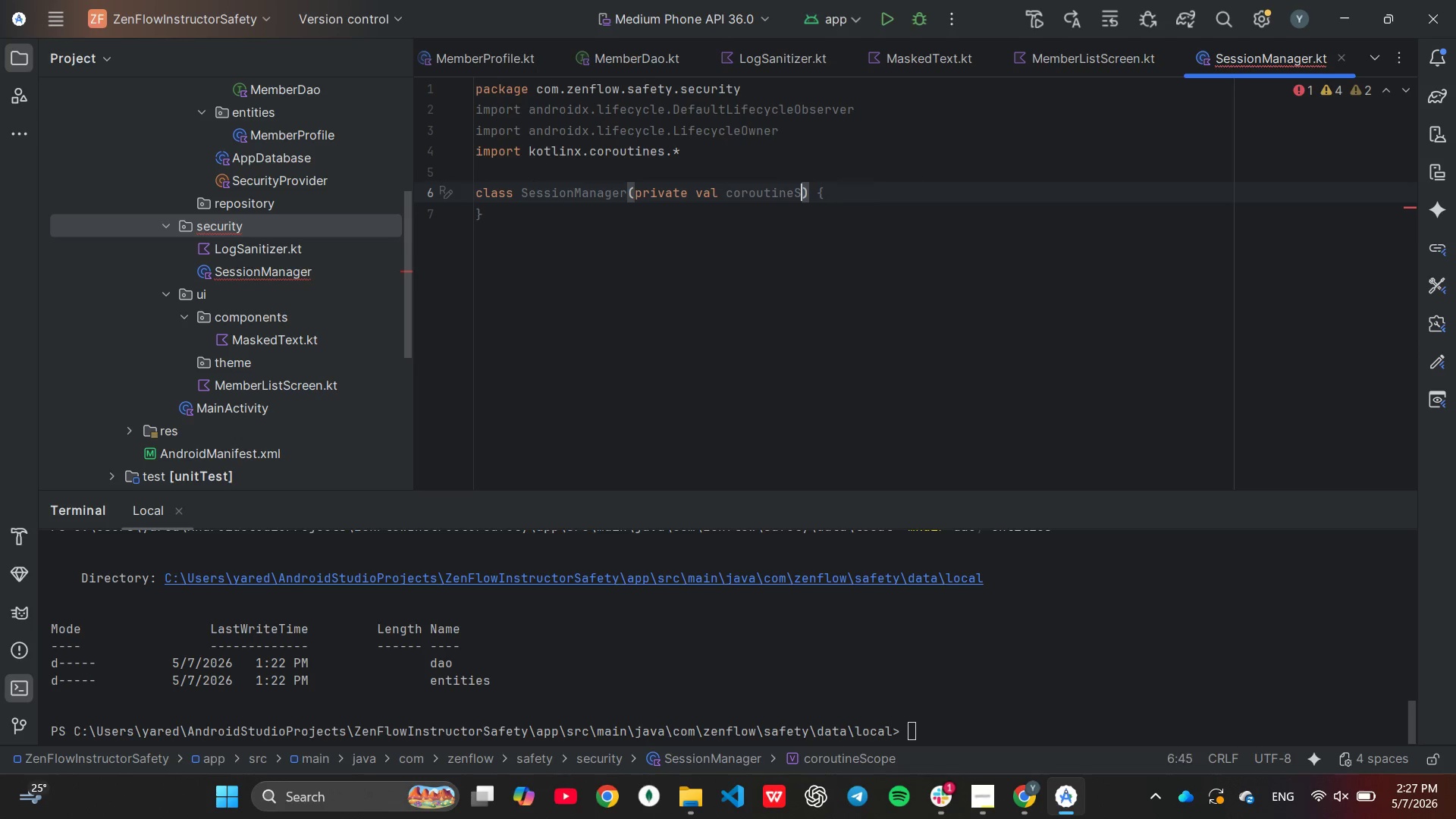 
key(Backspace)
key(Backspace)
key(Backspace)
key(Backspace)
key(Backspace)
key(Backspace)
key(Backspace)
key(Backspace)
key(Backspace)
key(Backspace)
key(Backspace)
type(onS)
 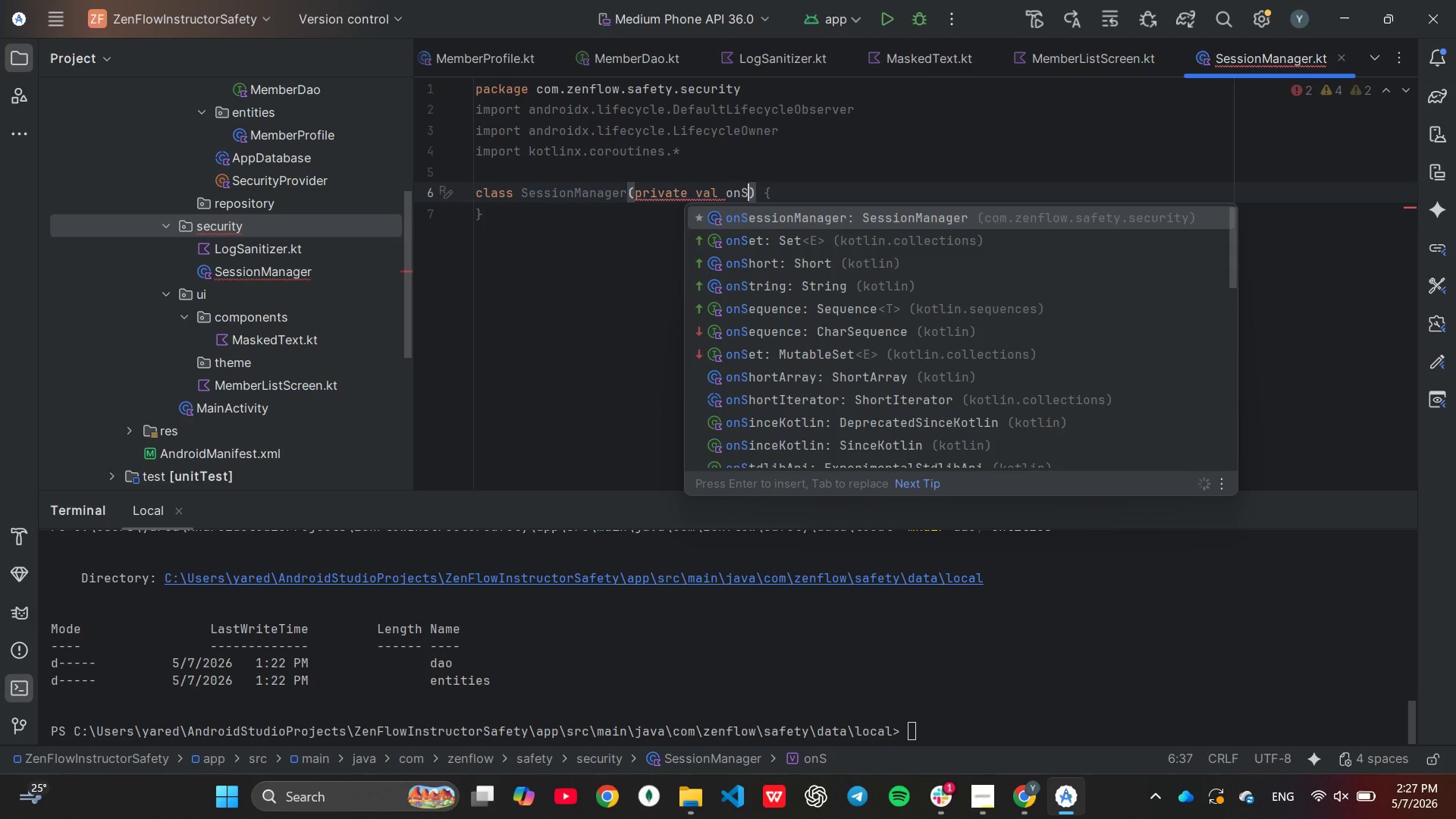 
key(Enter)
 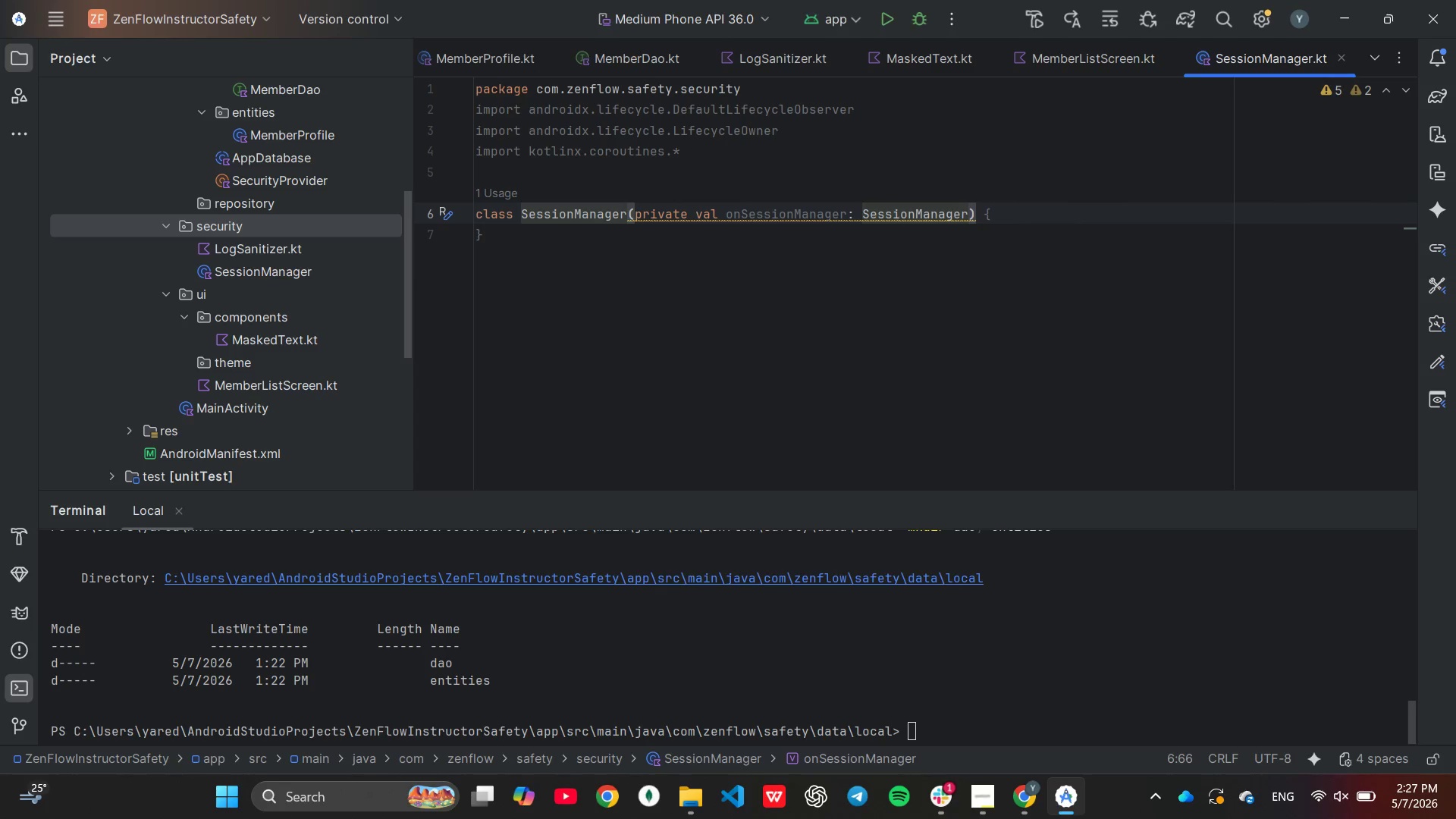 
hold_key(key=Backspace, duration=1.02)
 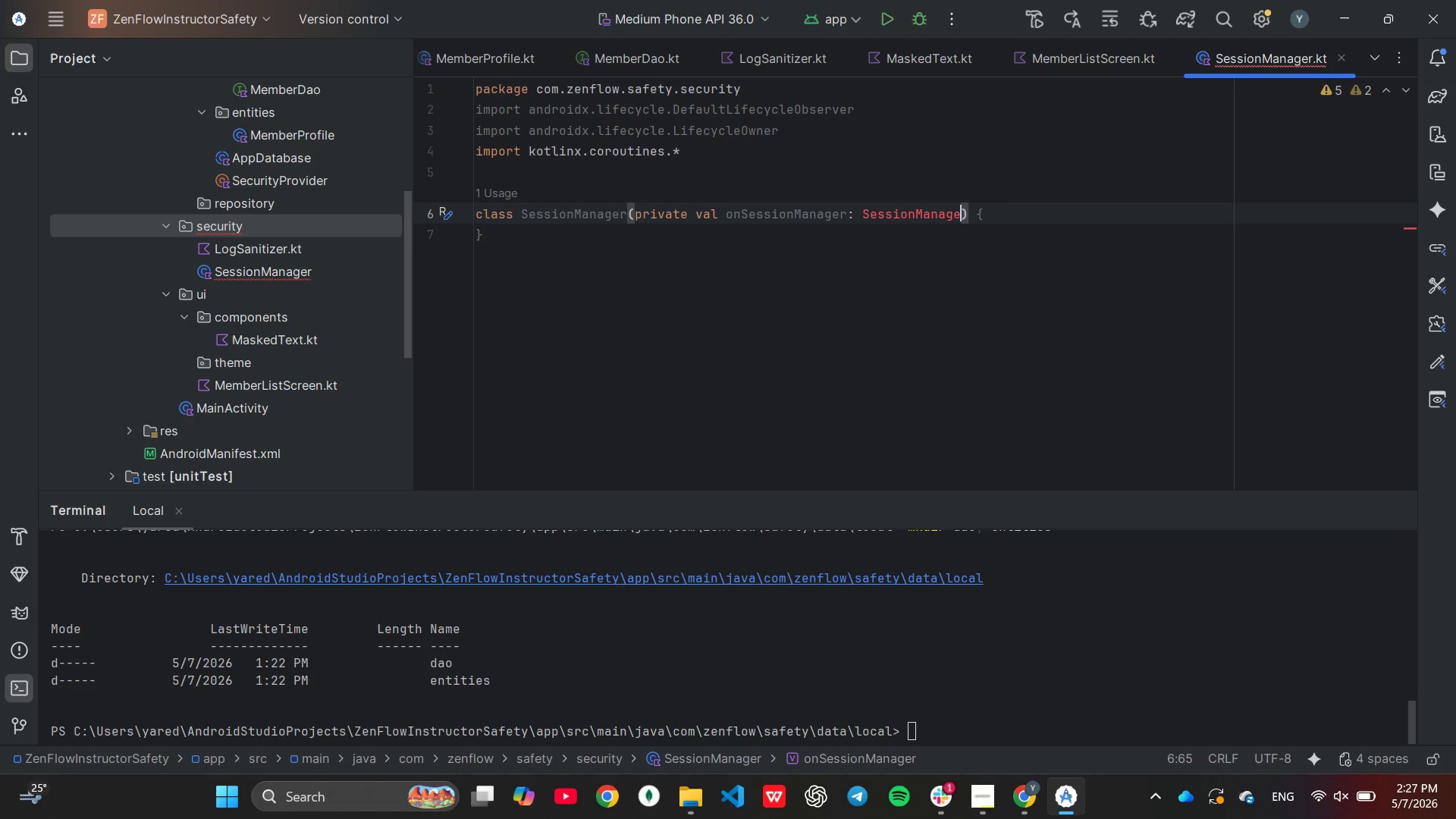 
key(Backspace)
 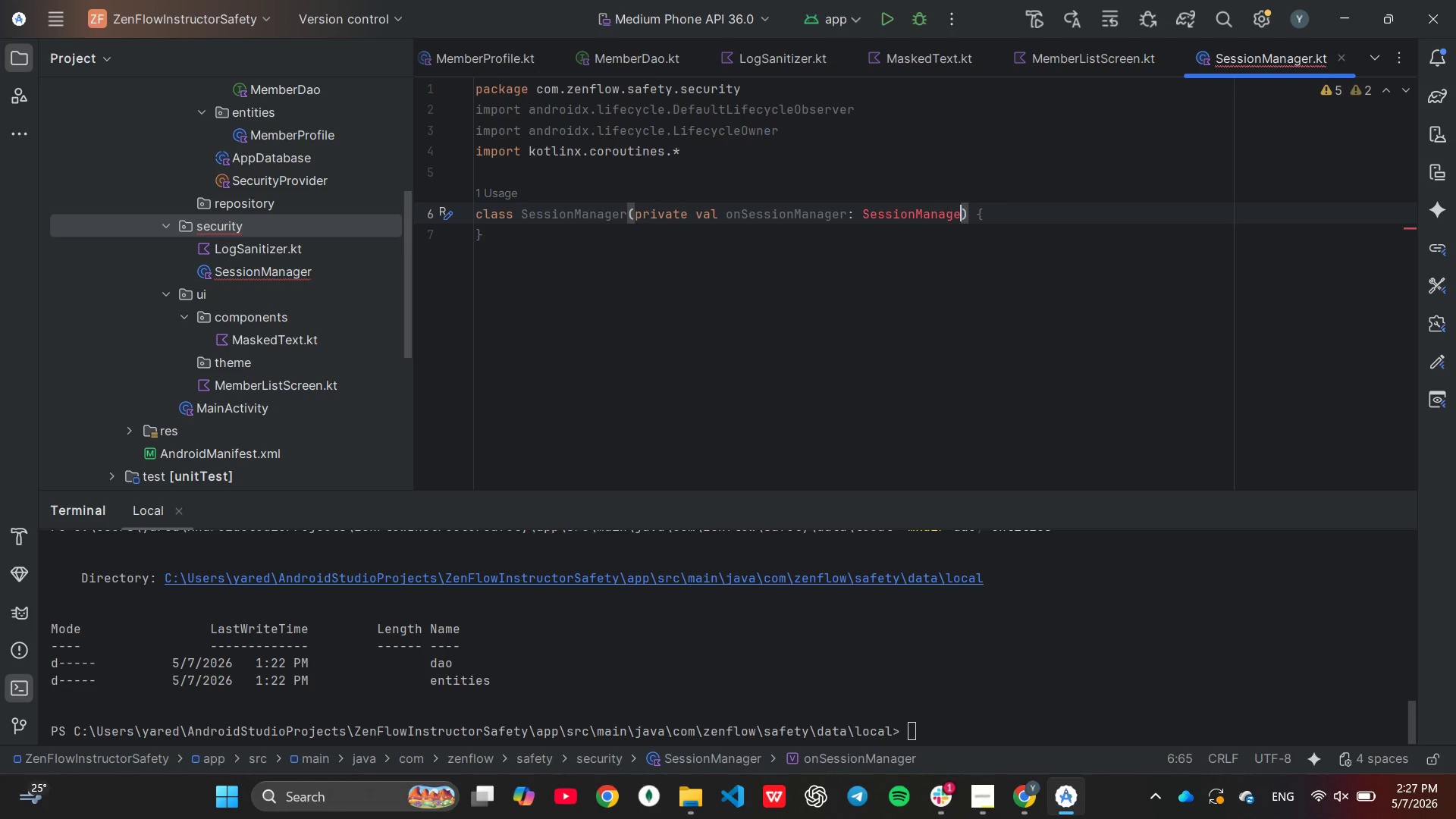 
key(Backspace)
 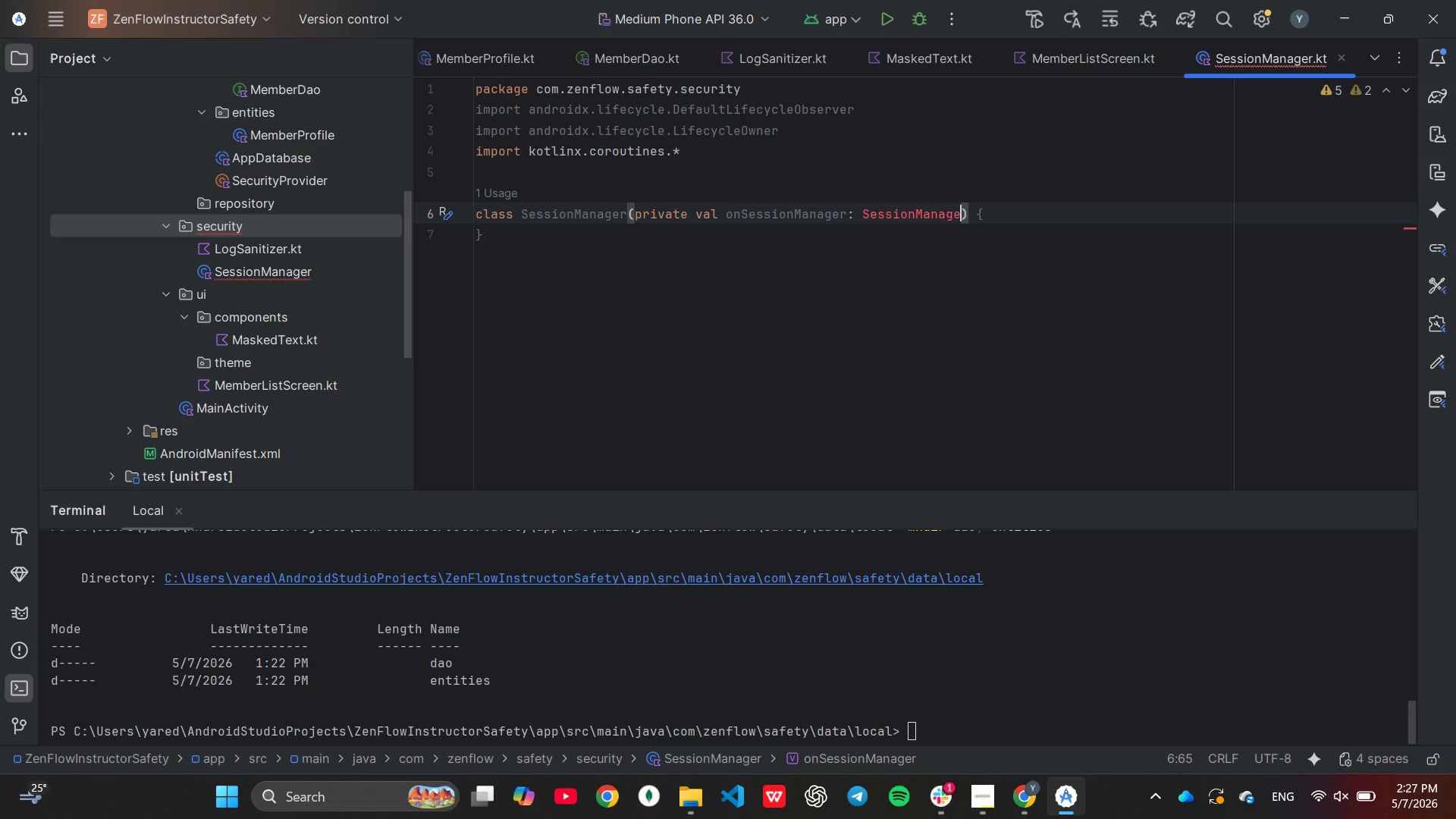 
key(Backspace)
 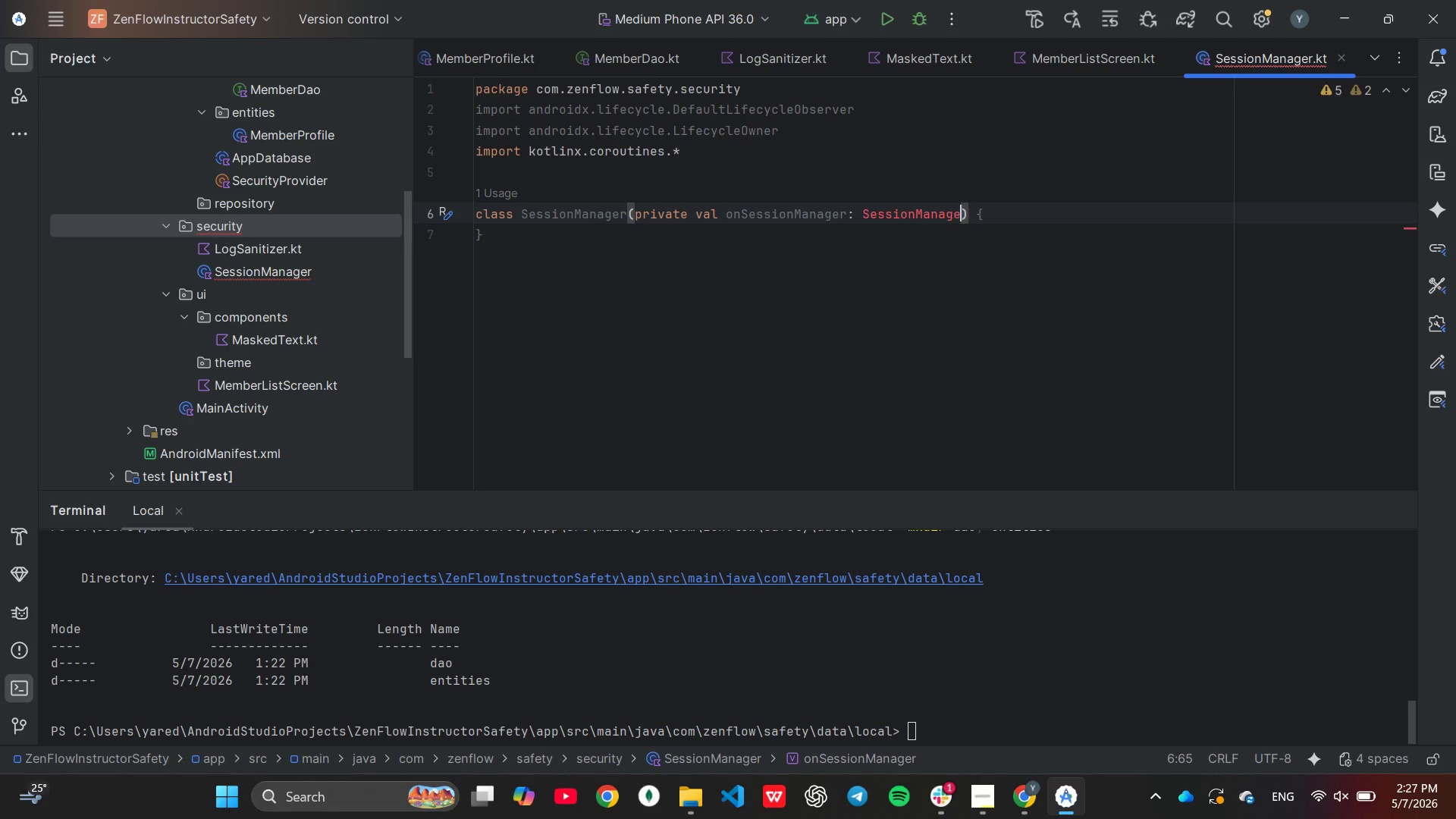 
key(Backspace)
 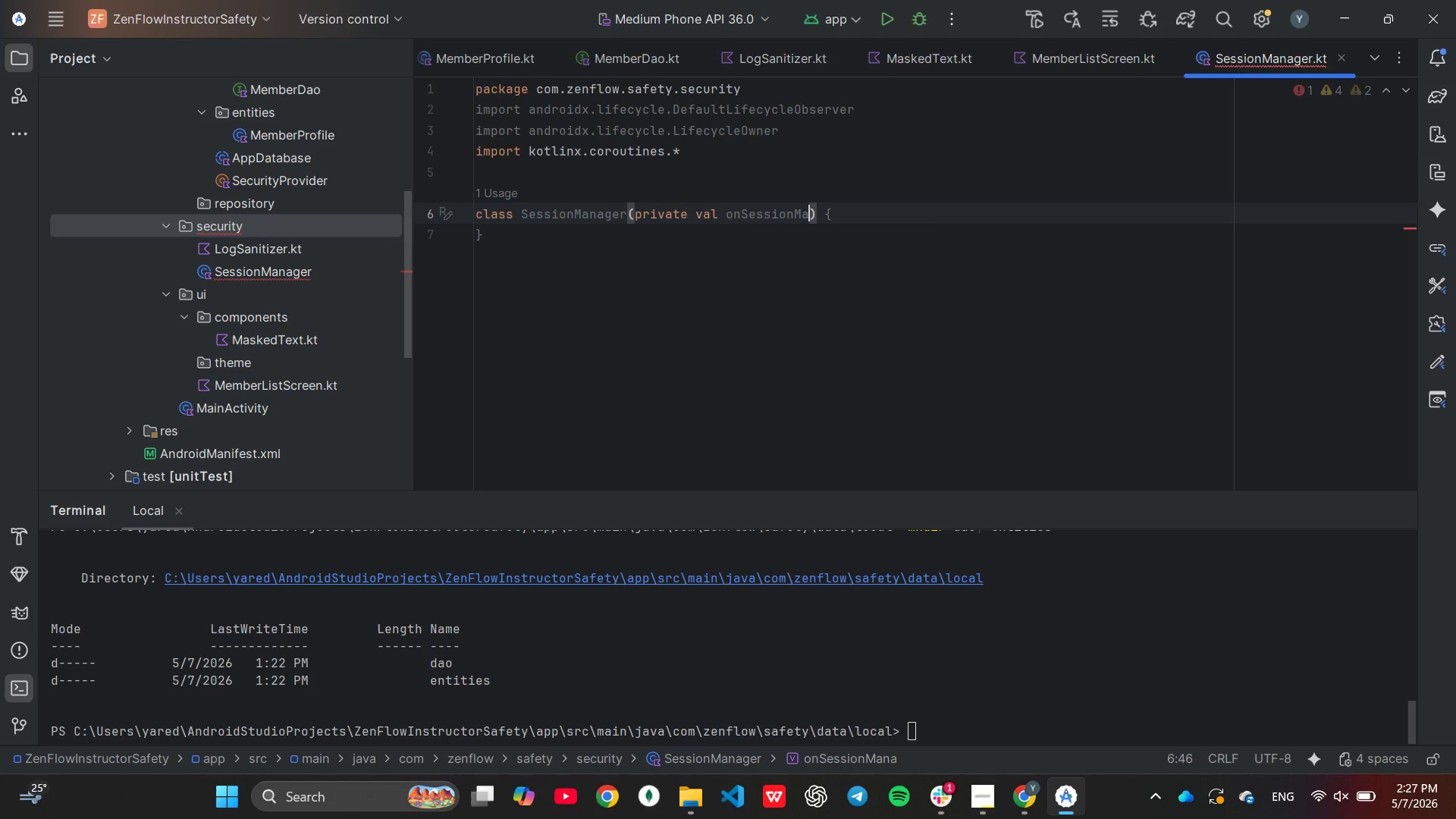 
key(Backspace)
 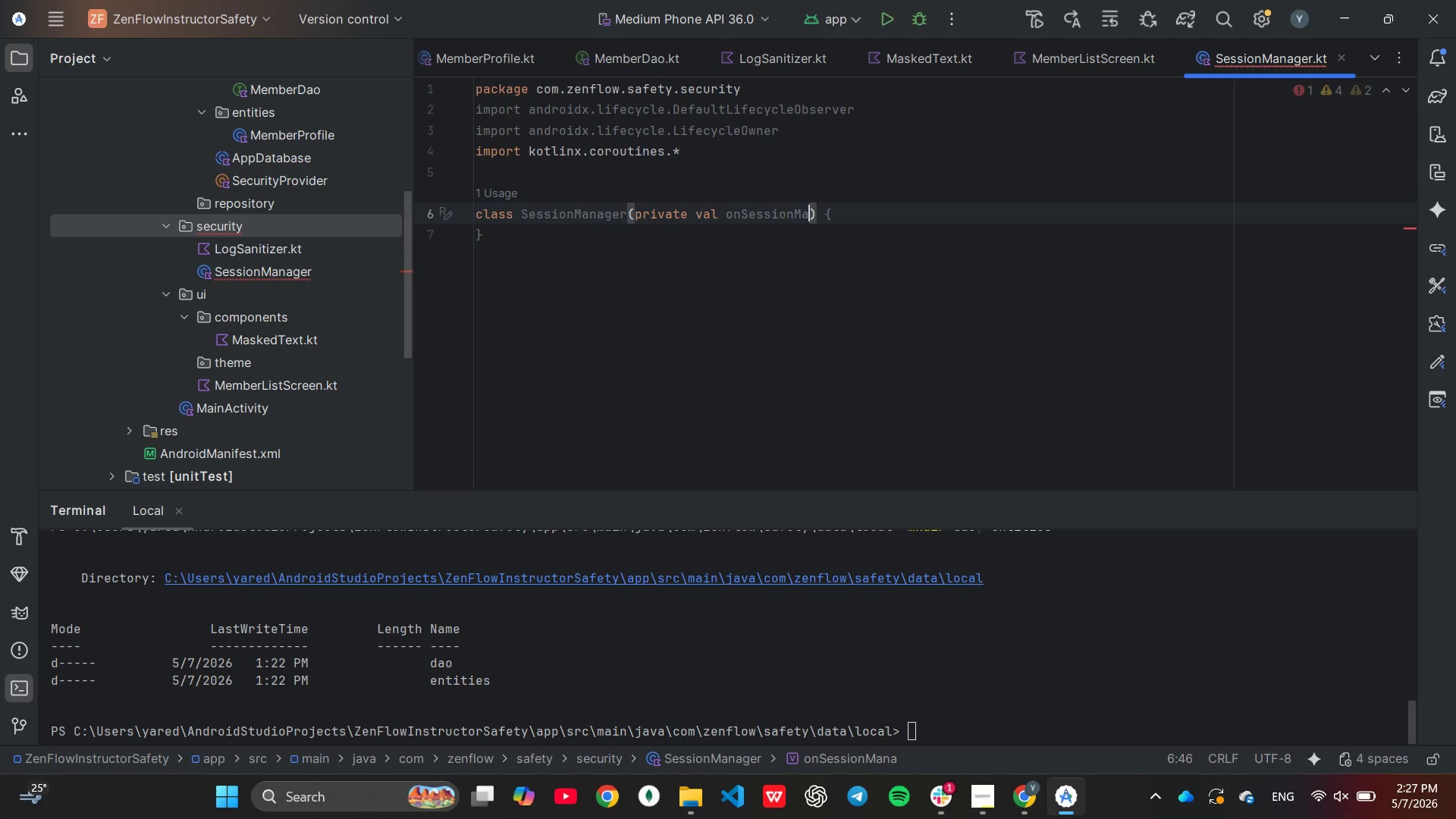 
key(Backspace)
 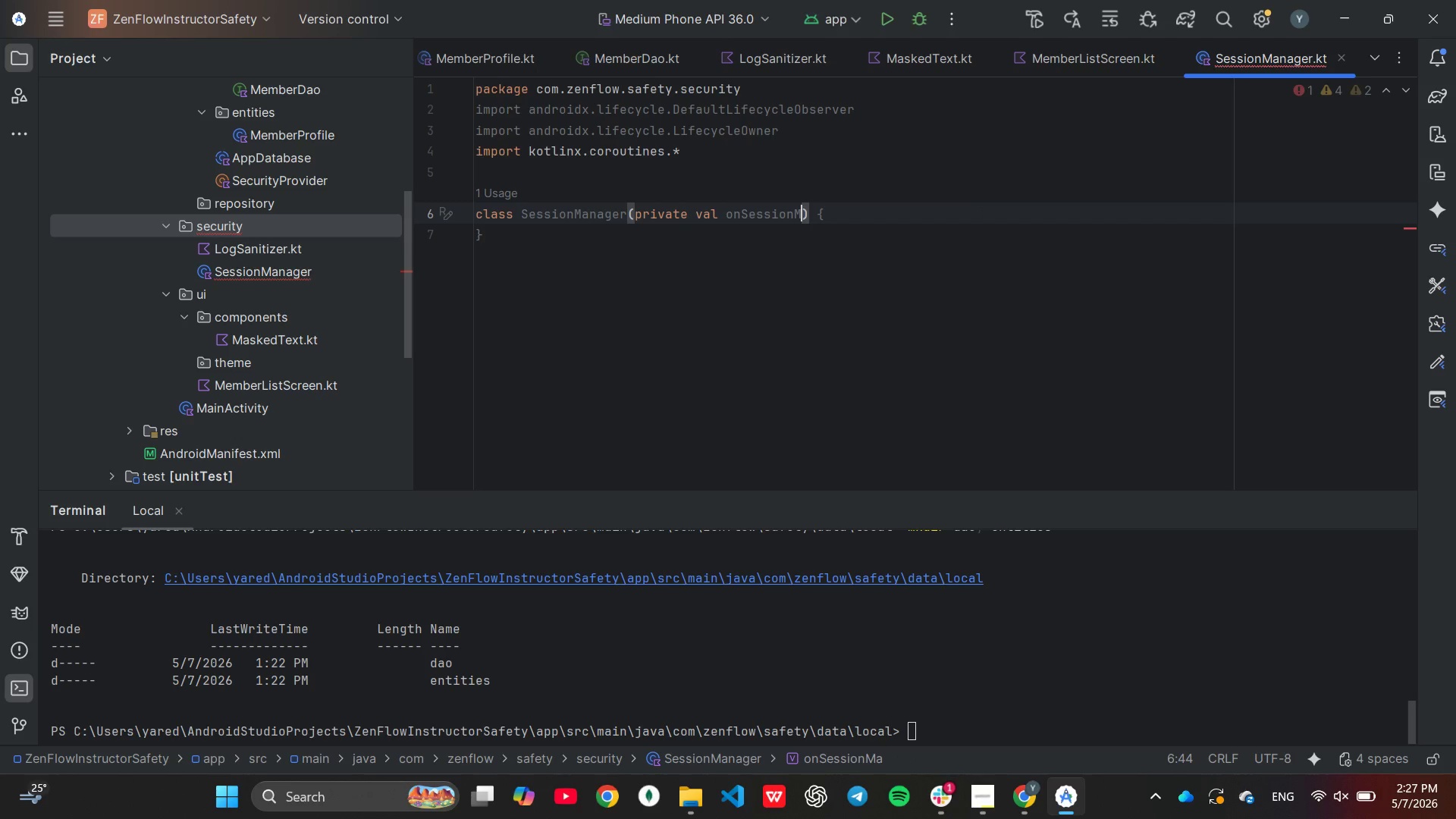 
key(Backspace)
 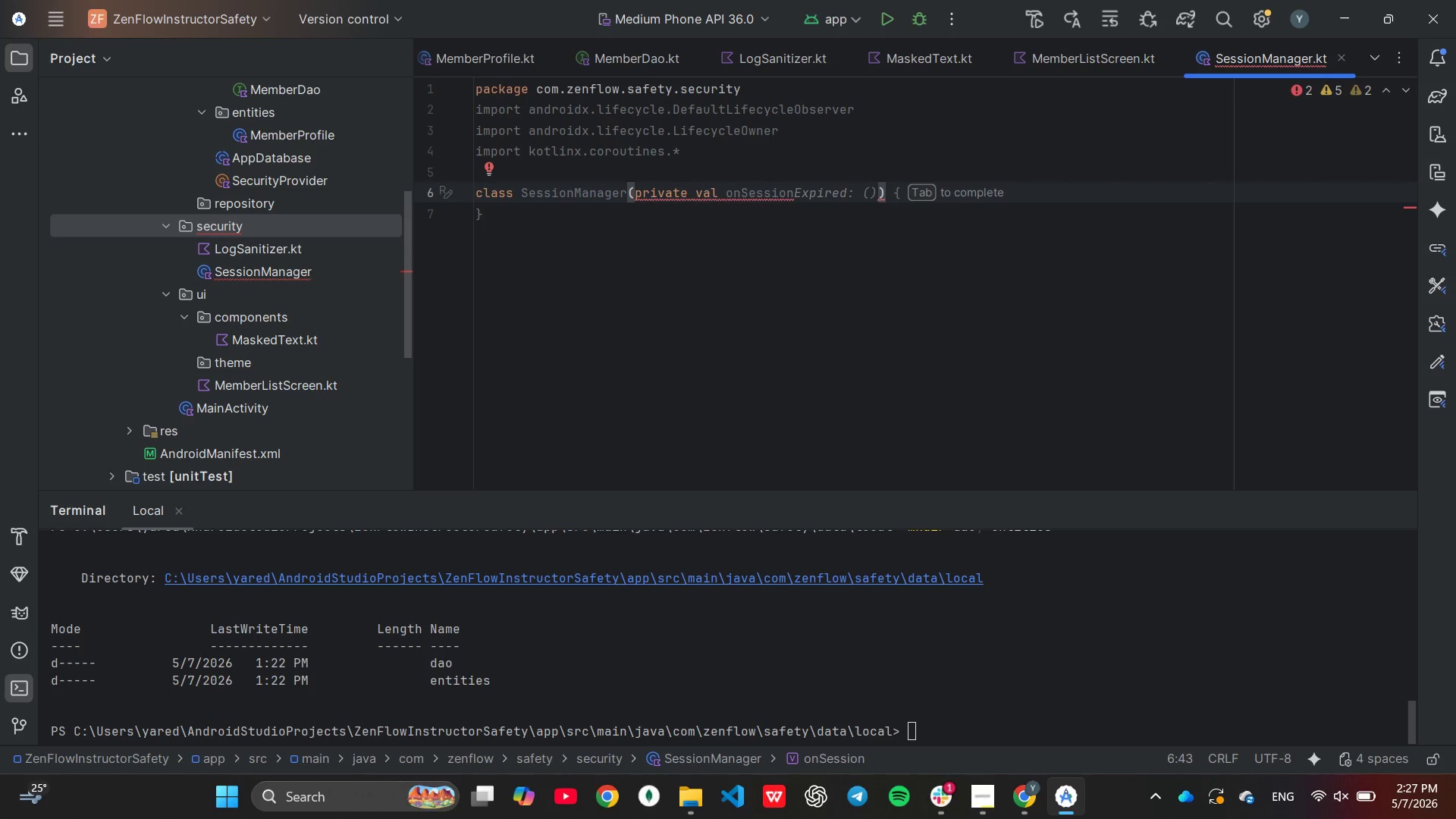 
key(Tab)
 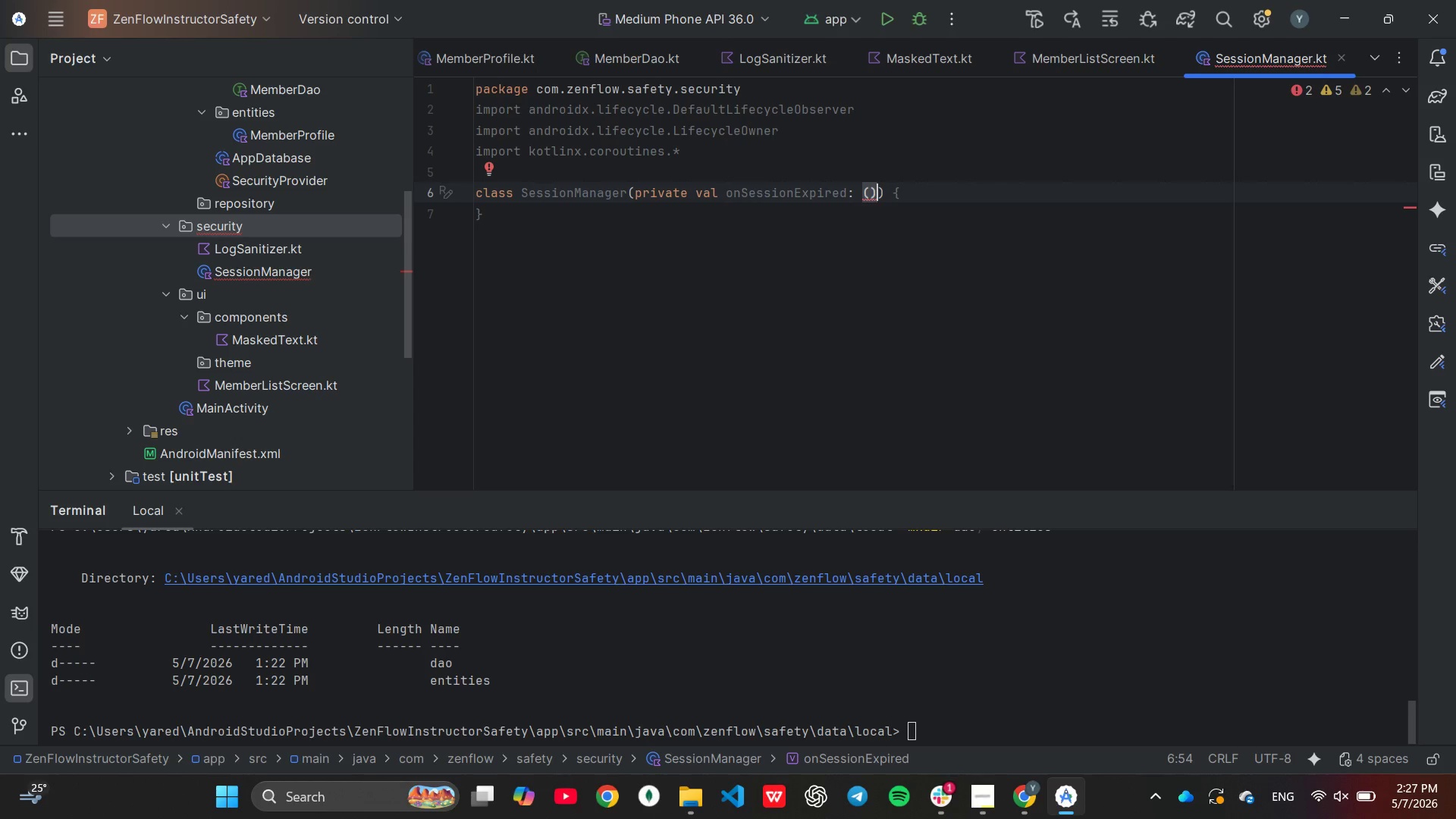 
type( -> Unit)
 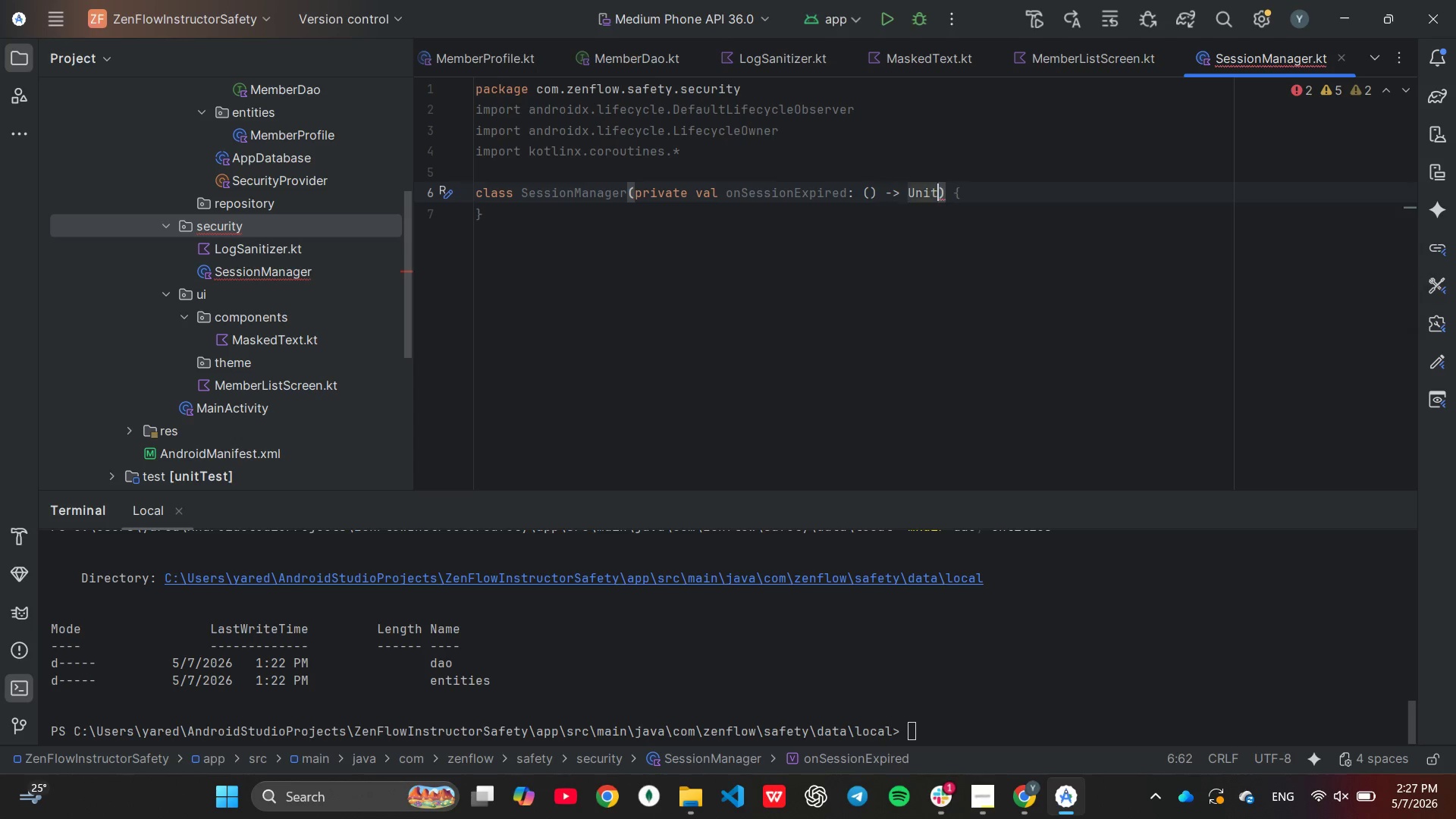 
key(Enter)
 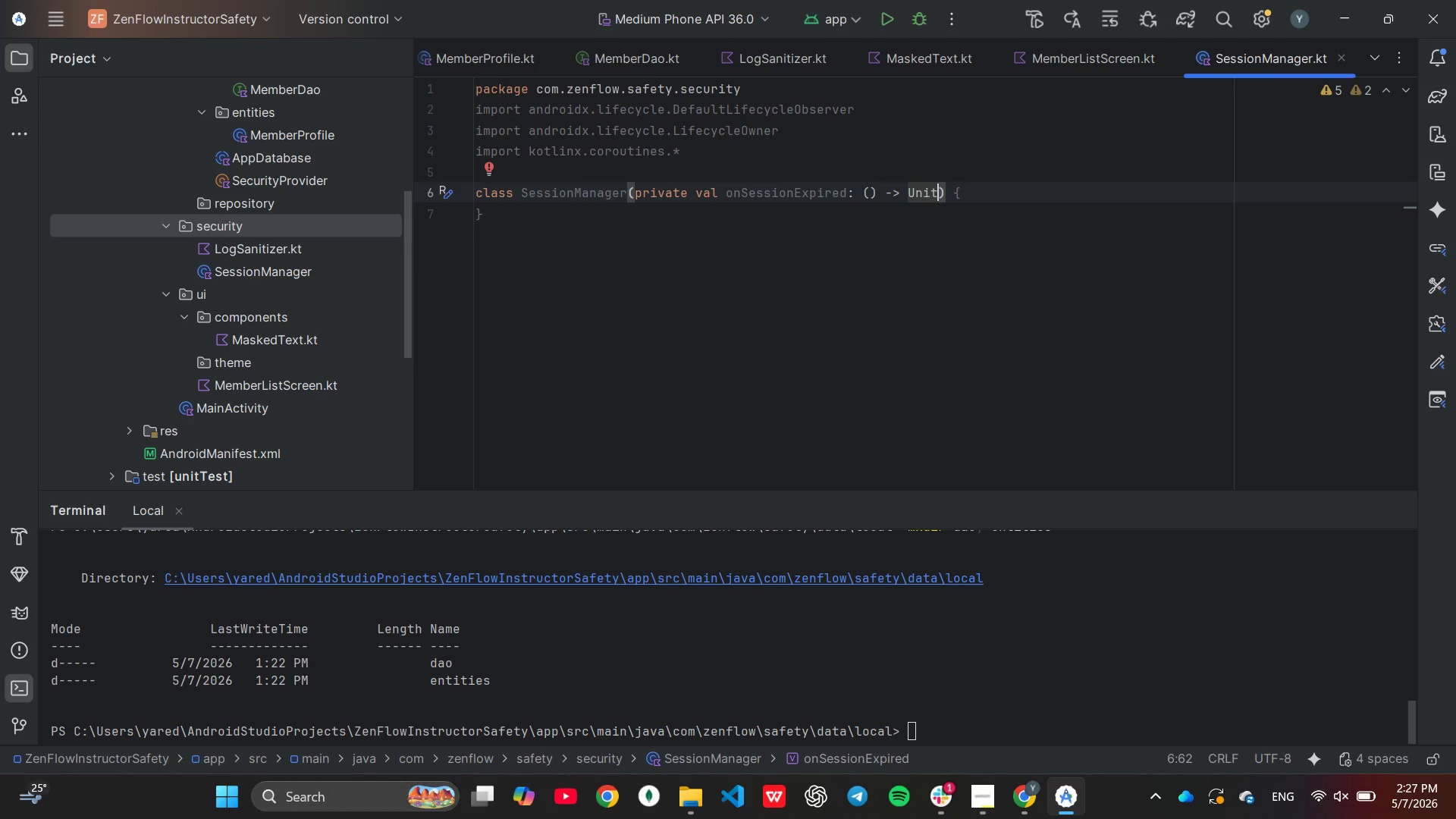 
key(Enter)
 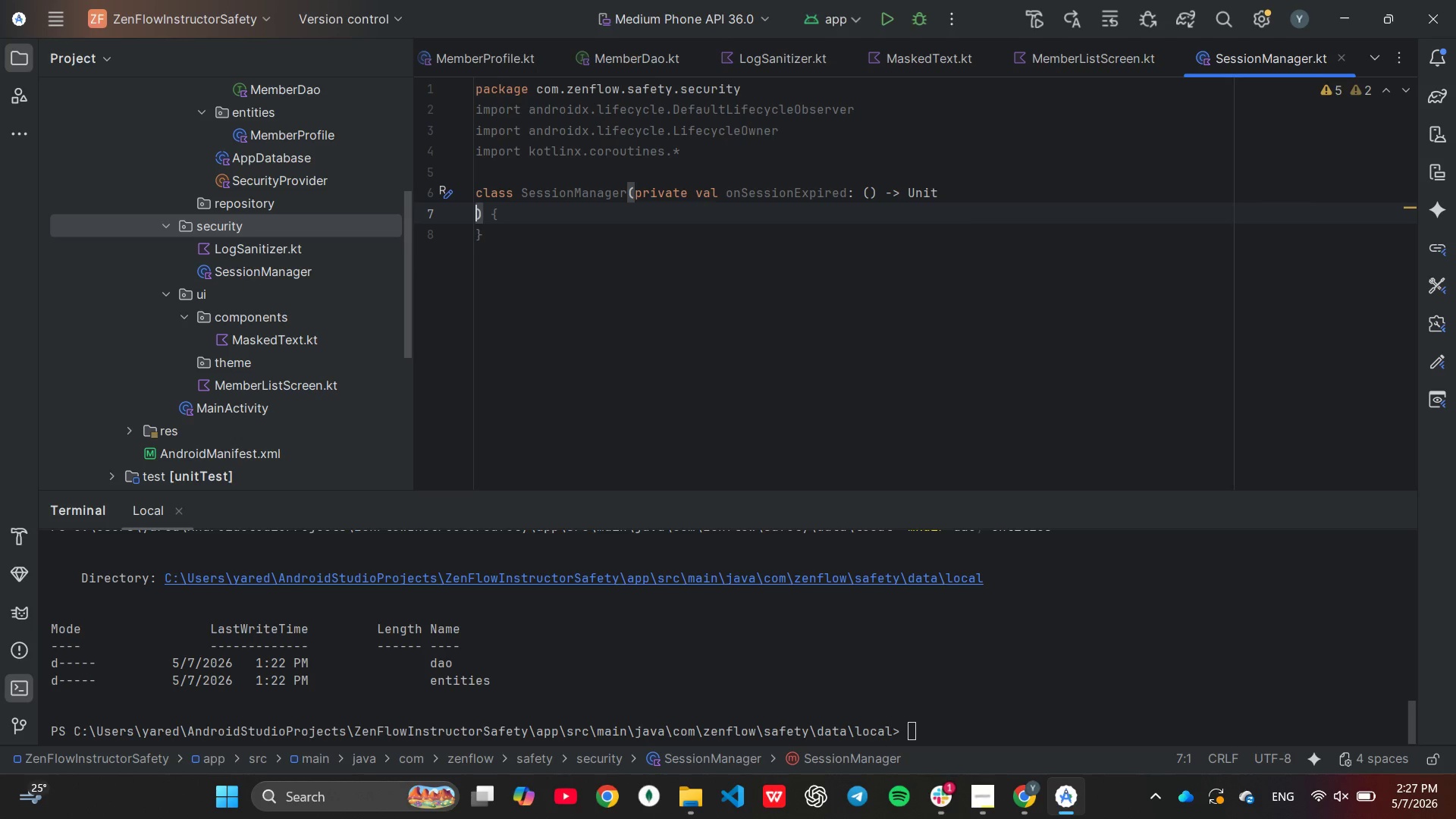 
key(Enter)
 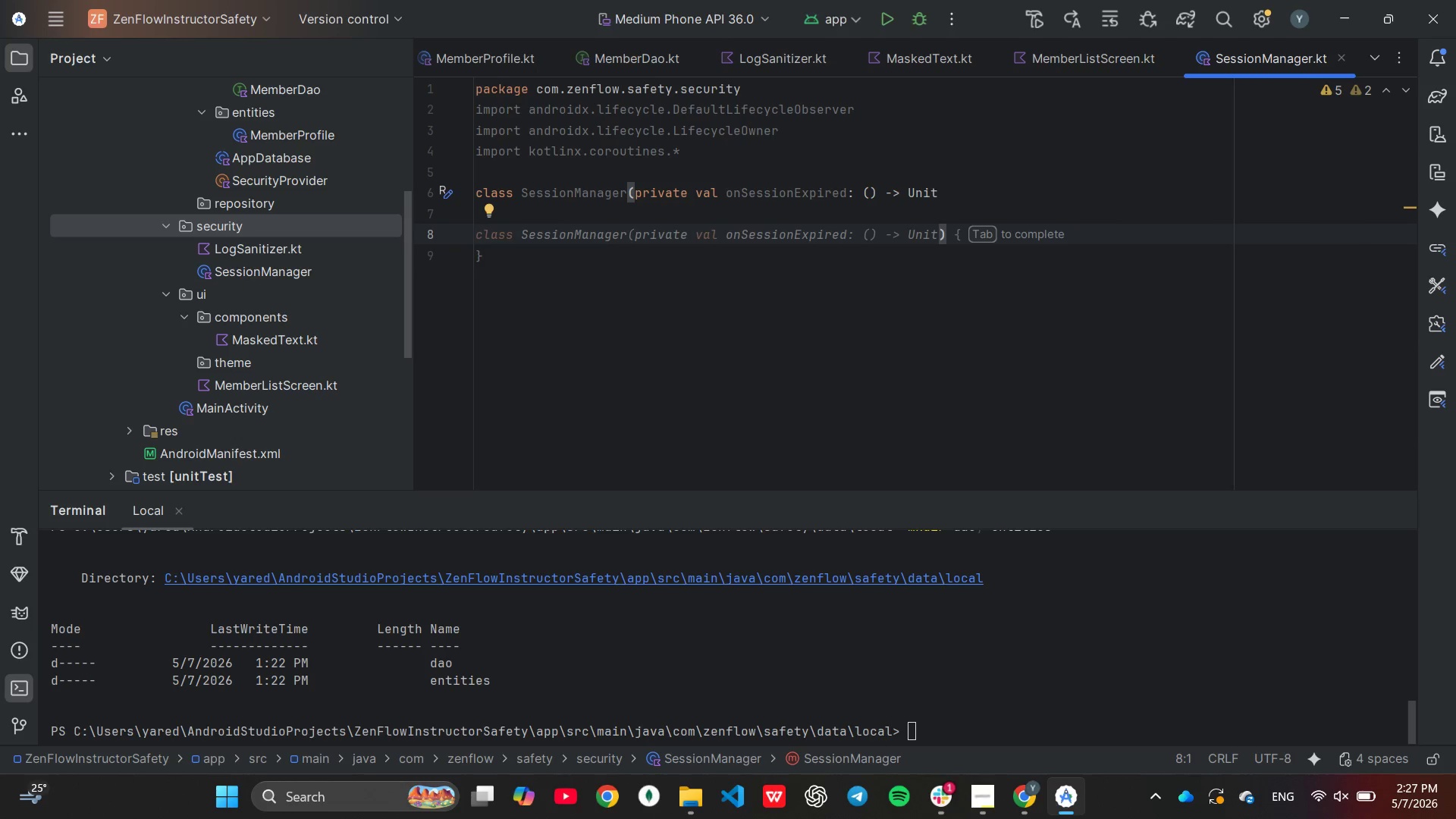 
key(Backspace)
 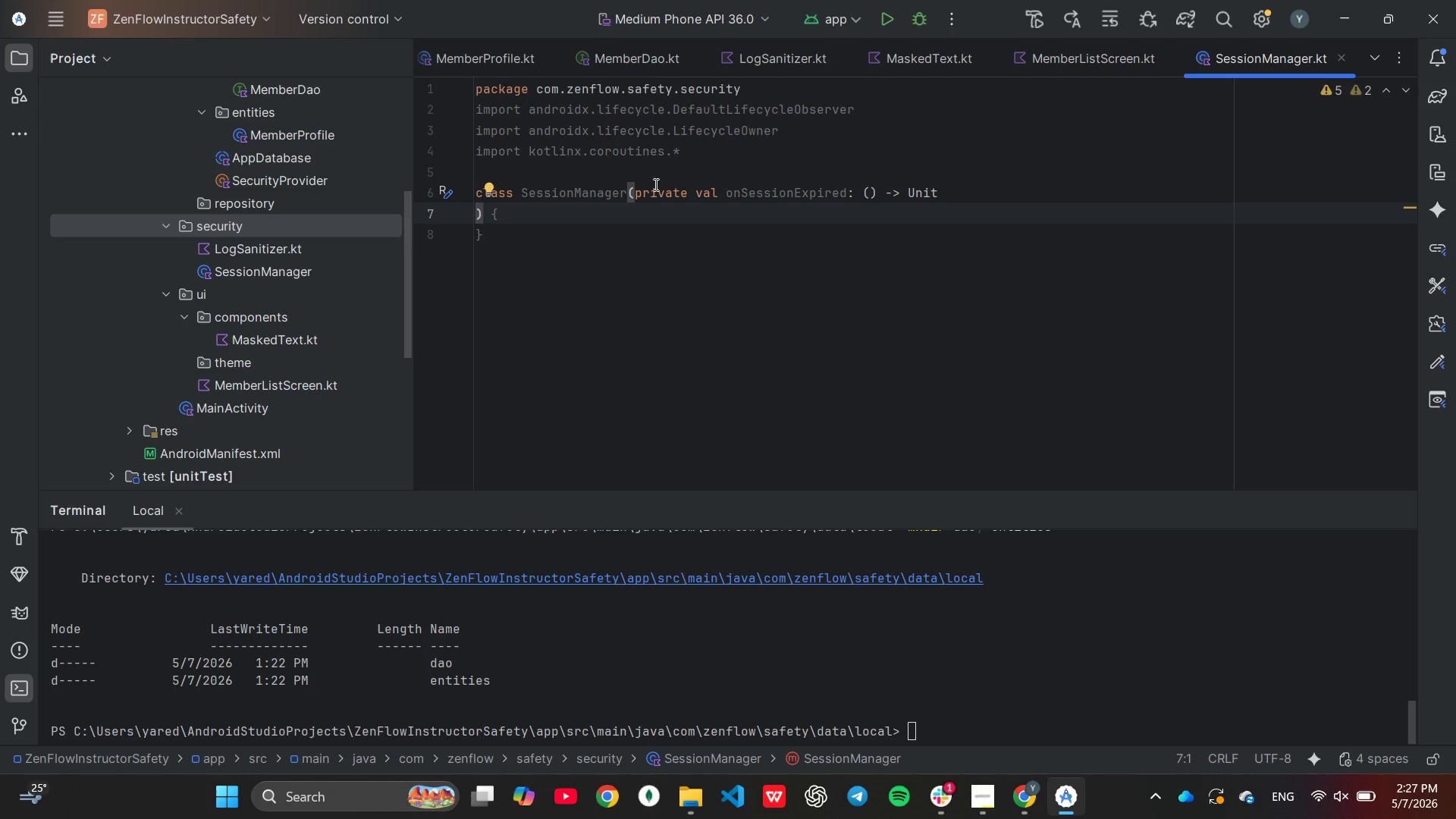 
wait(5.06)
 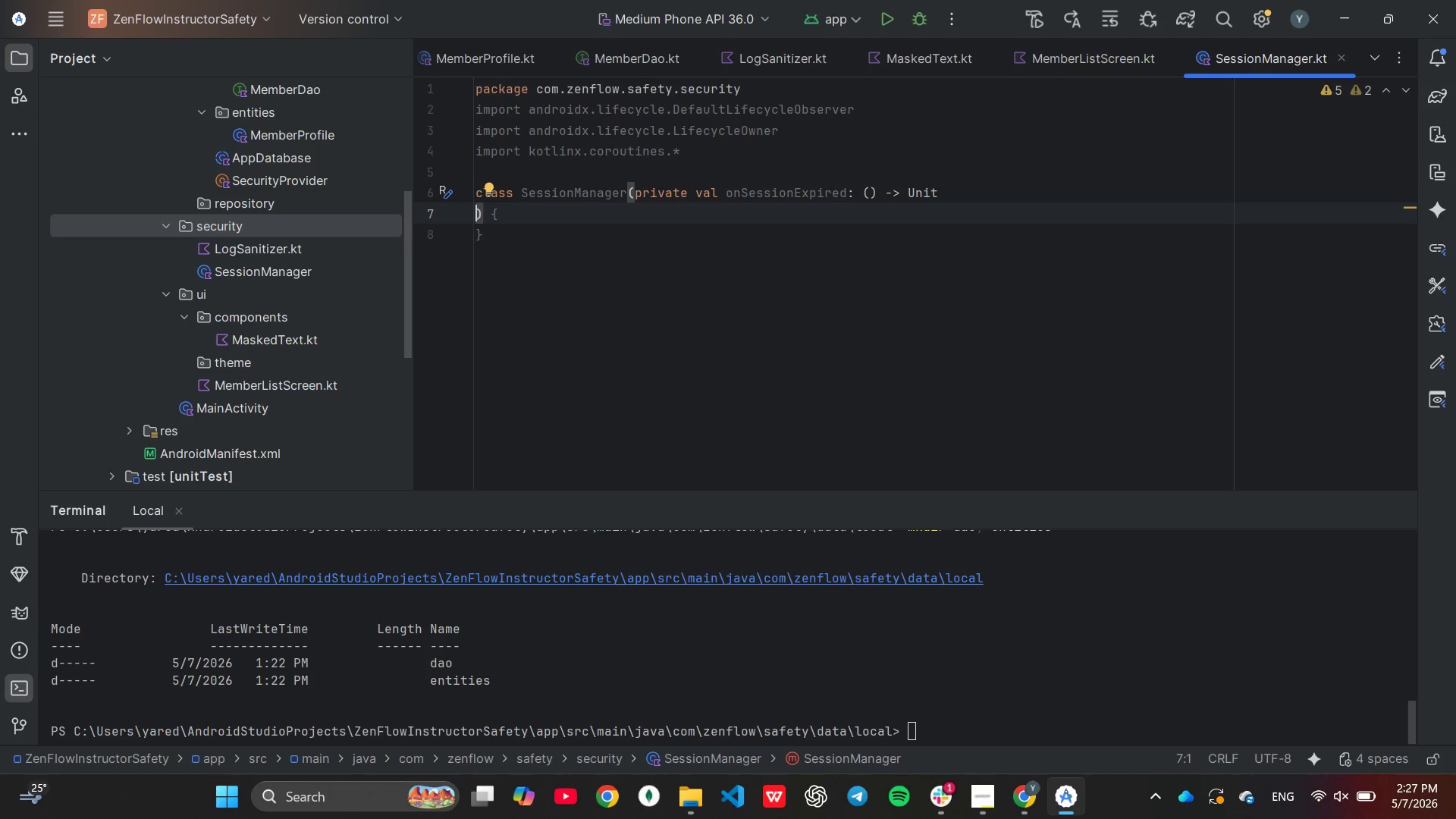 
left_click([639, 195])
 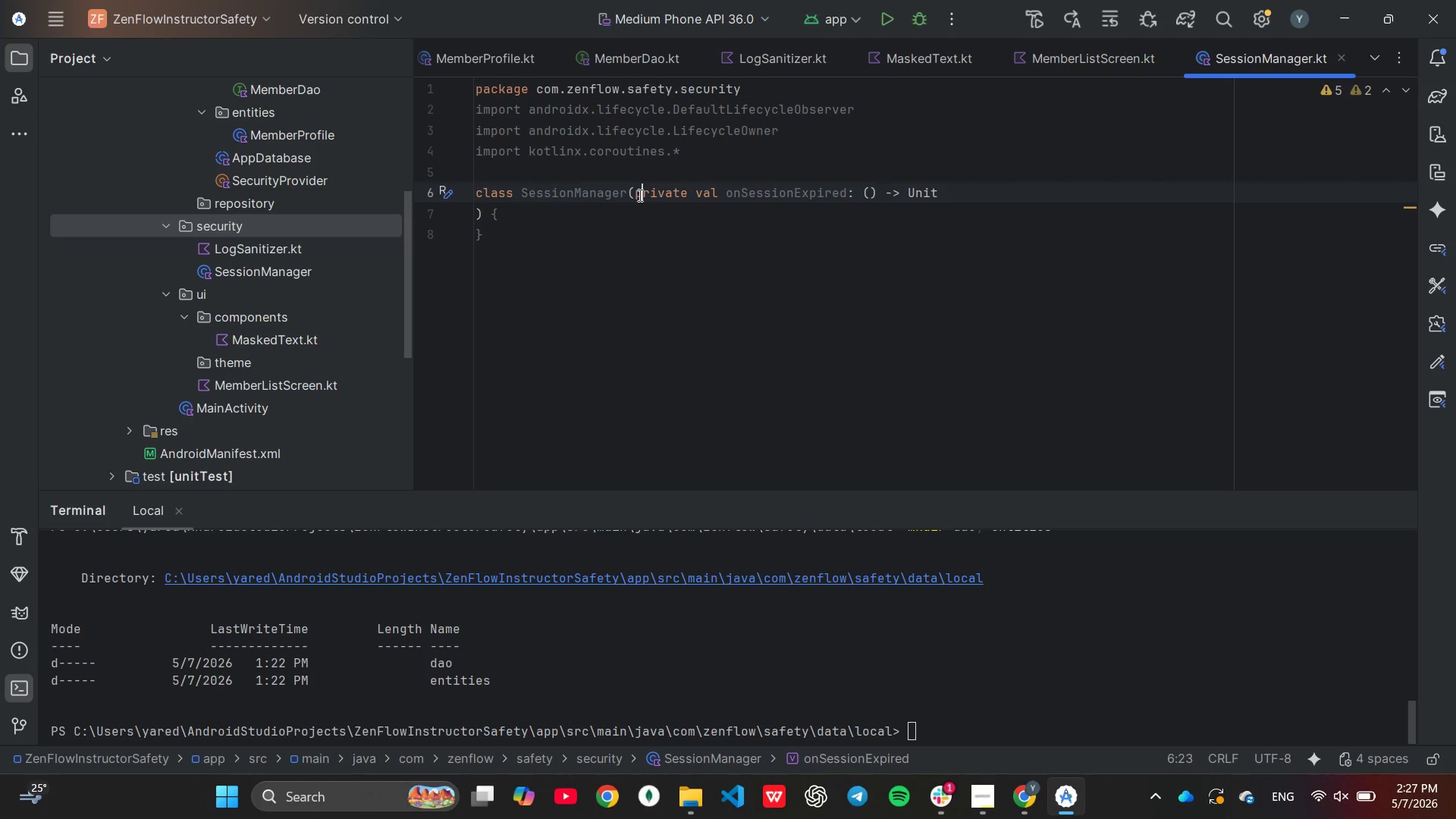 
key(ArrowLeft)
 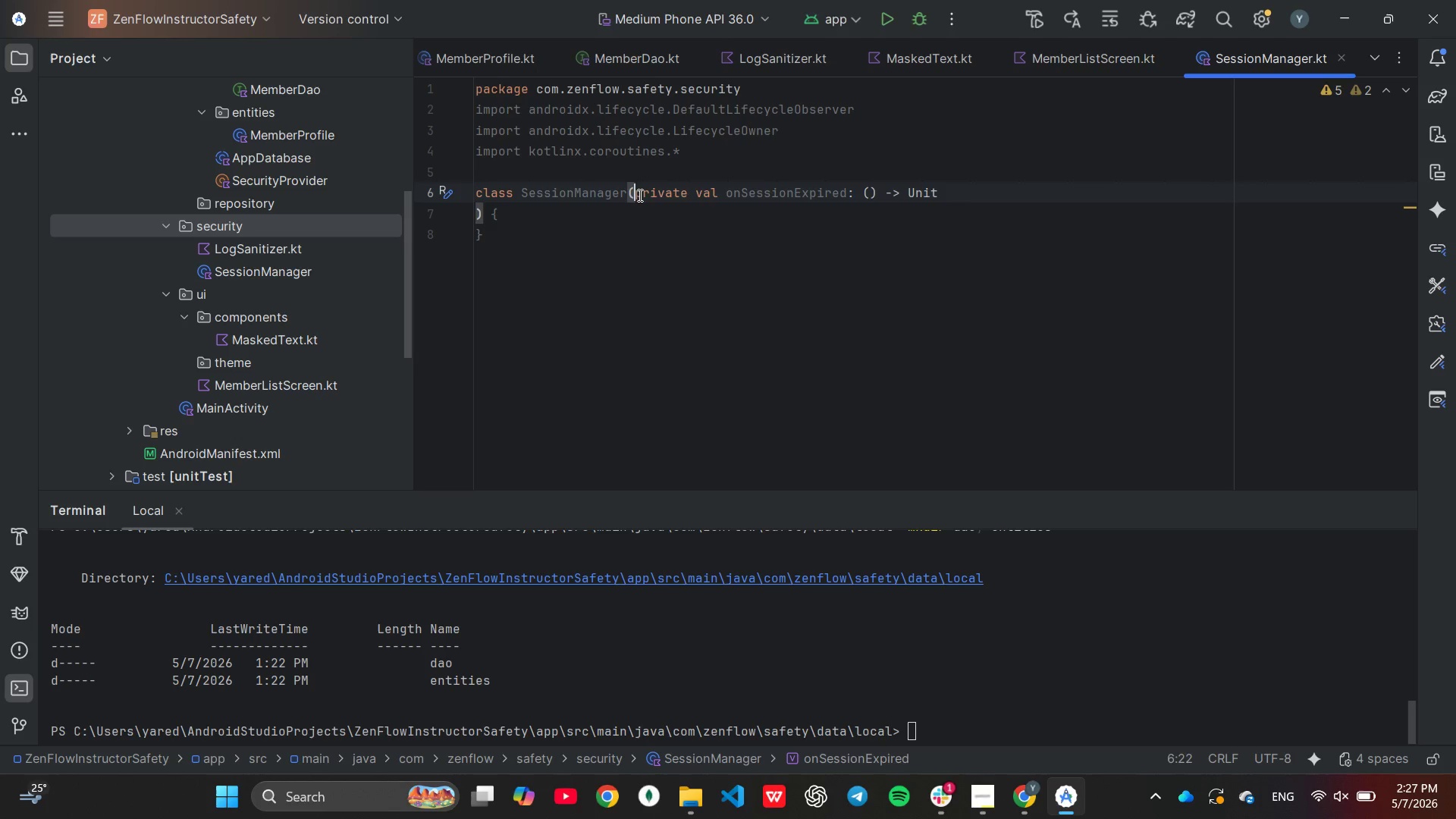 
key(Enter)
 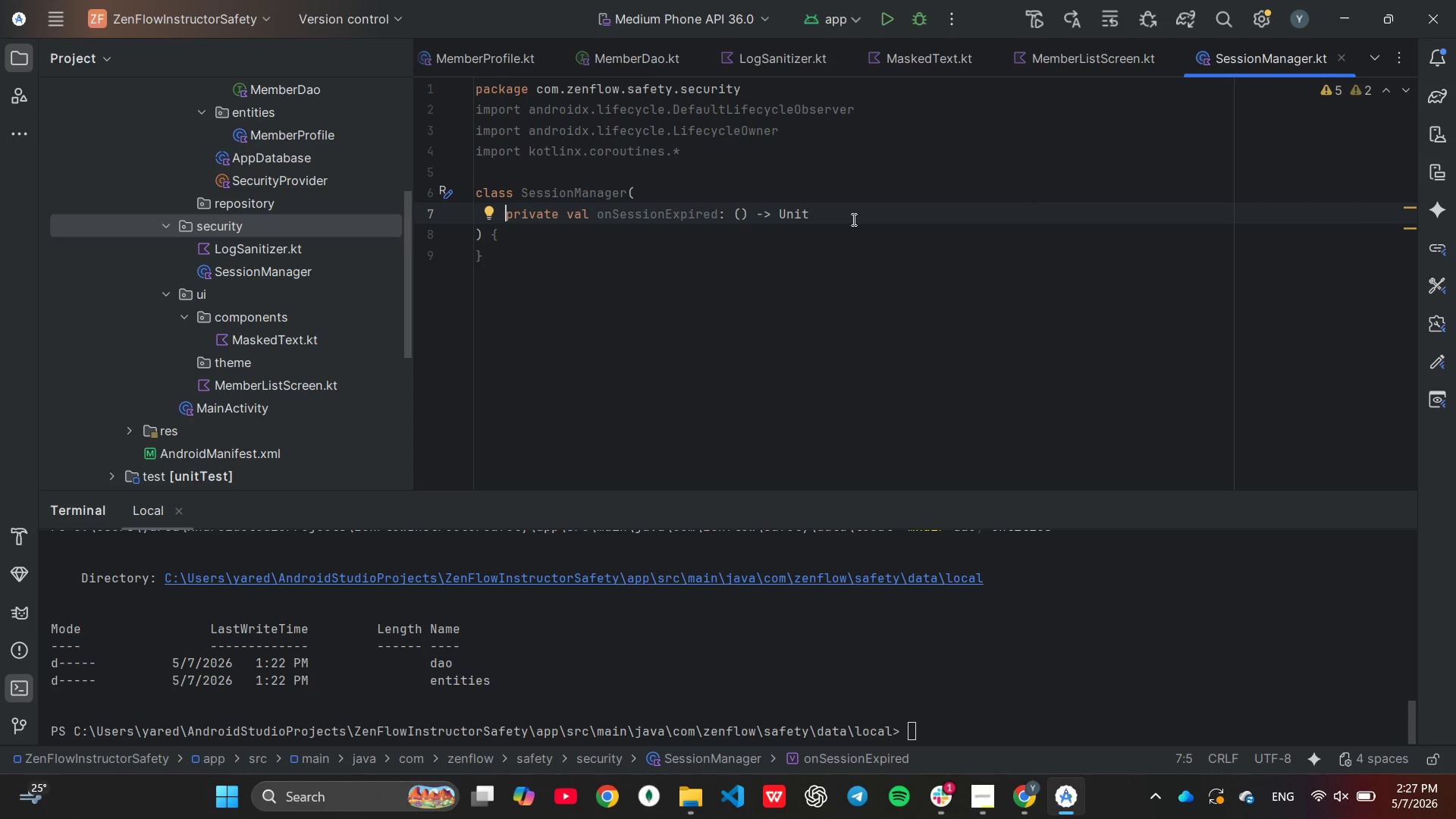 
left_click([852, 215])
 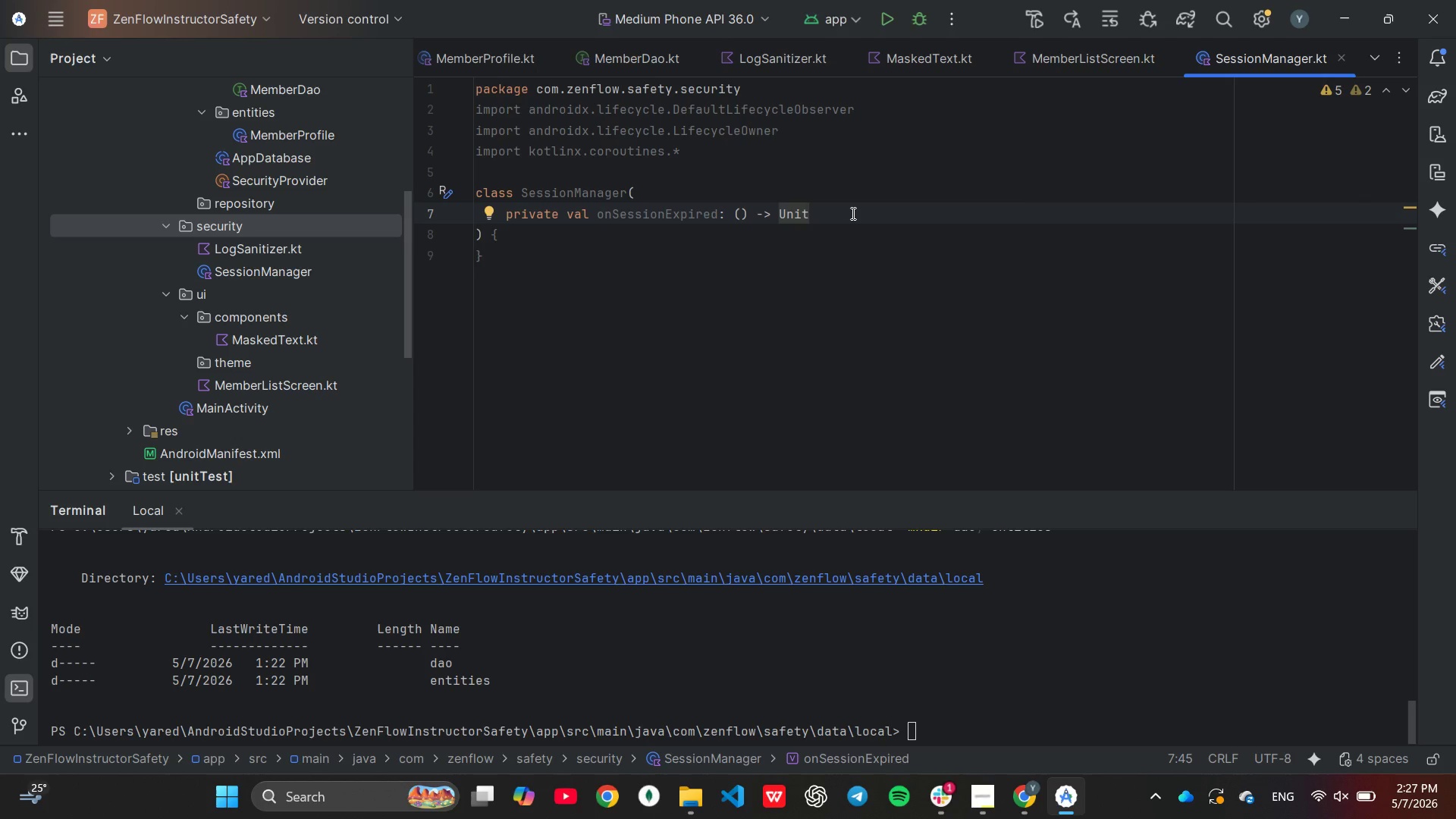 
wait(8.06)
 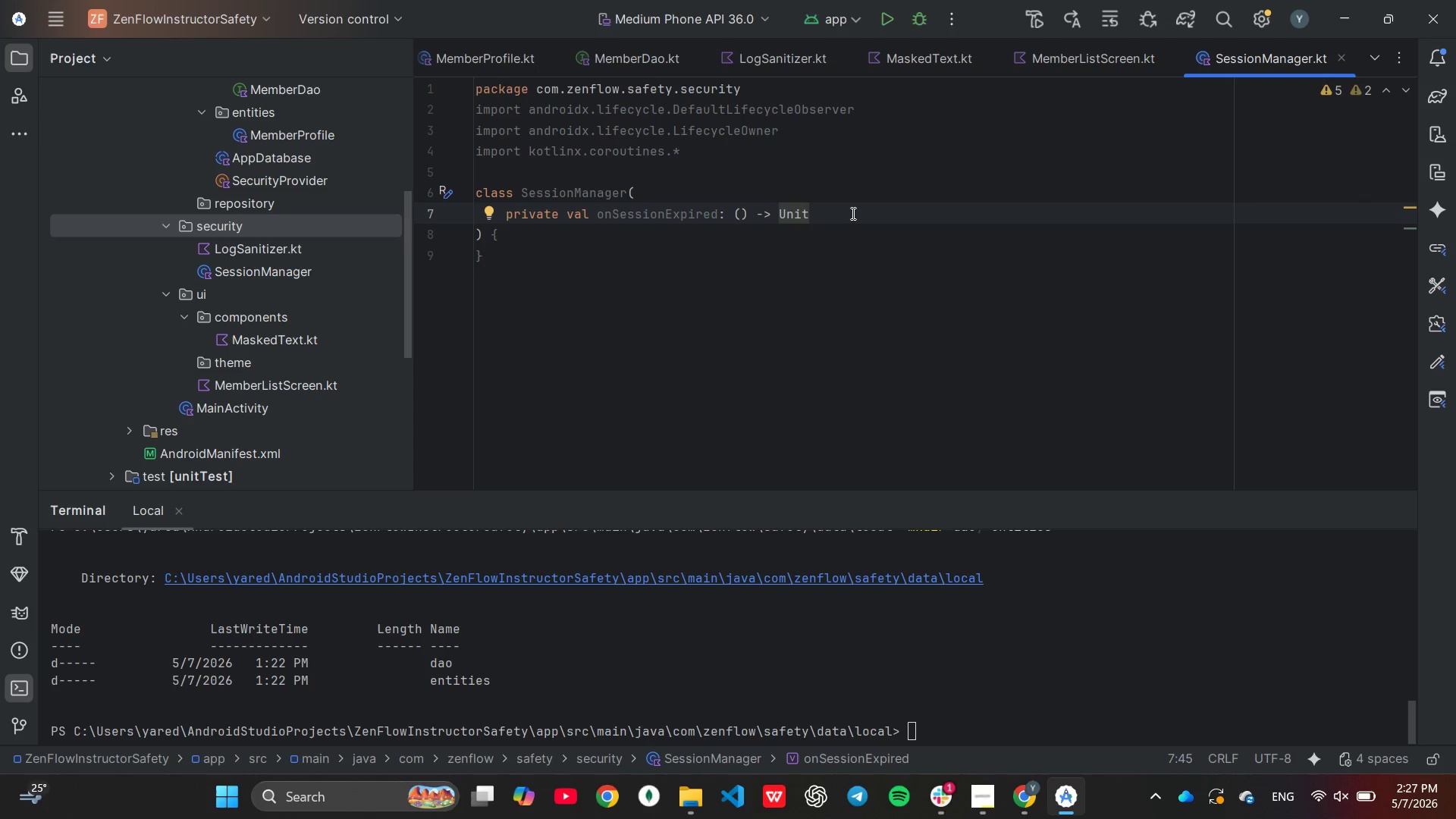 
left_click([484, 235])
 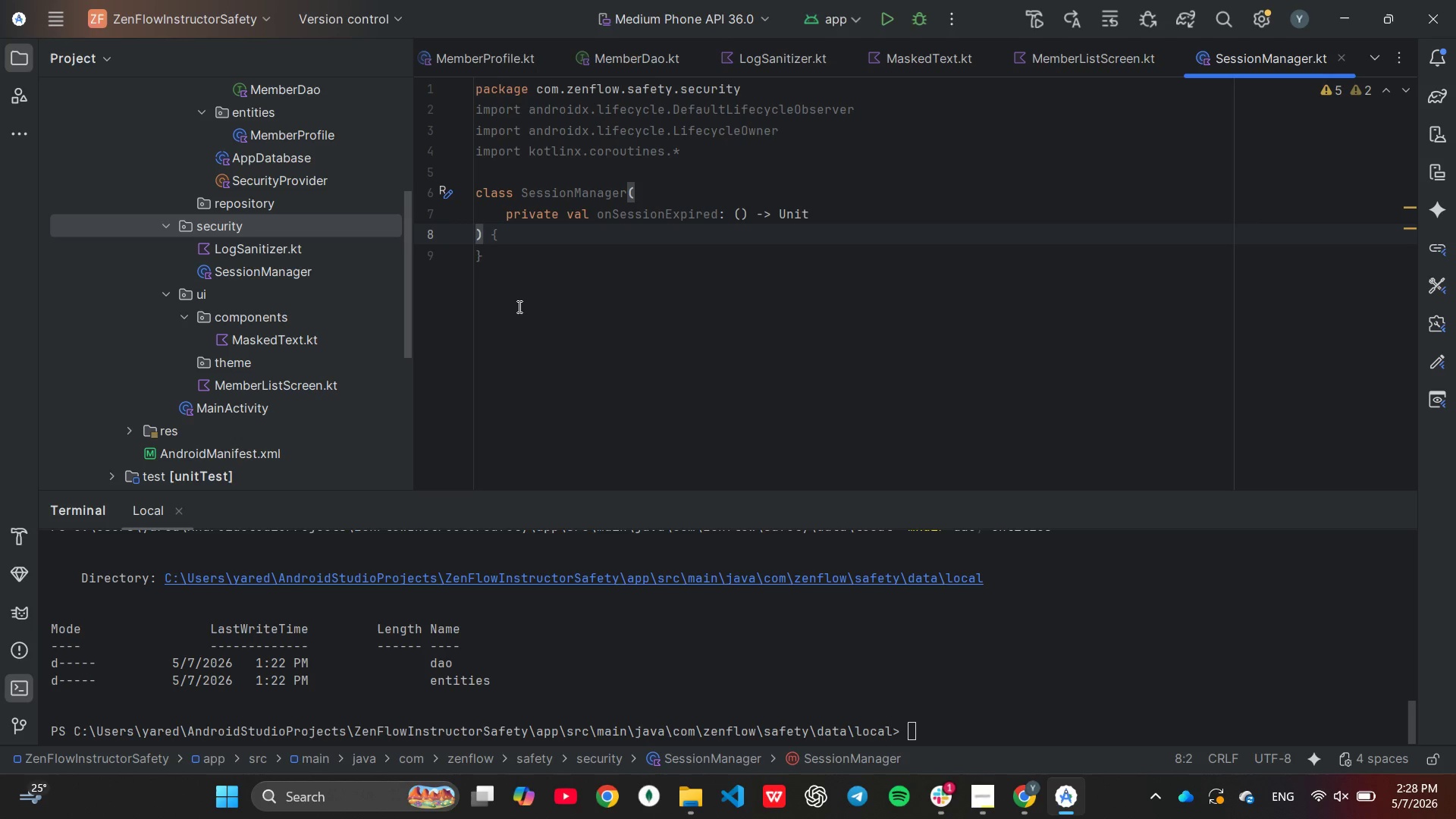 
type( : De)
 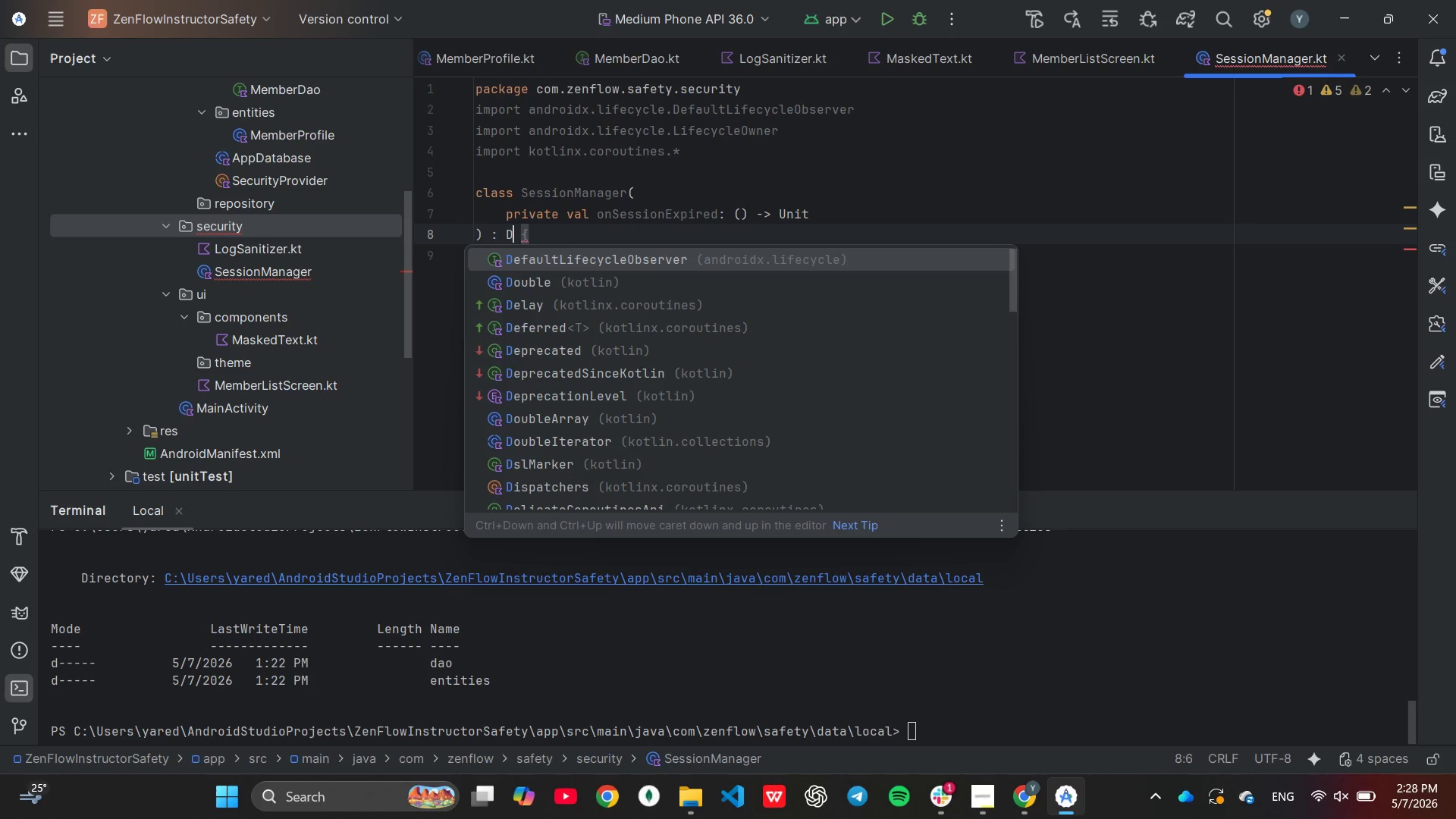 
key(Enter)
 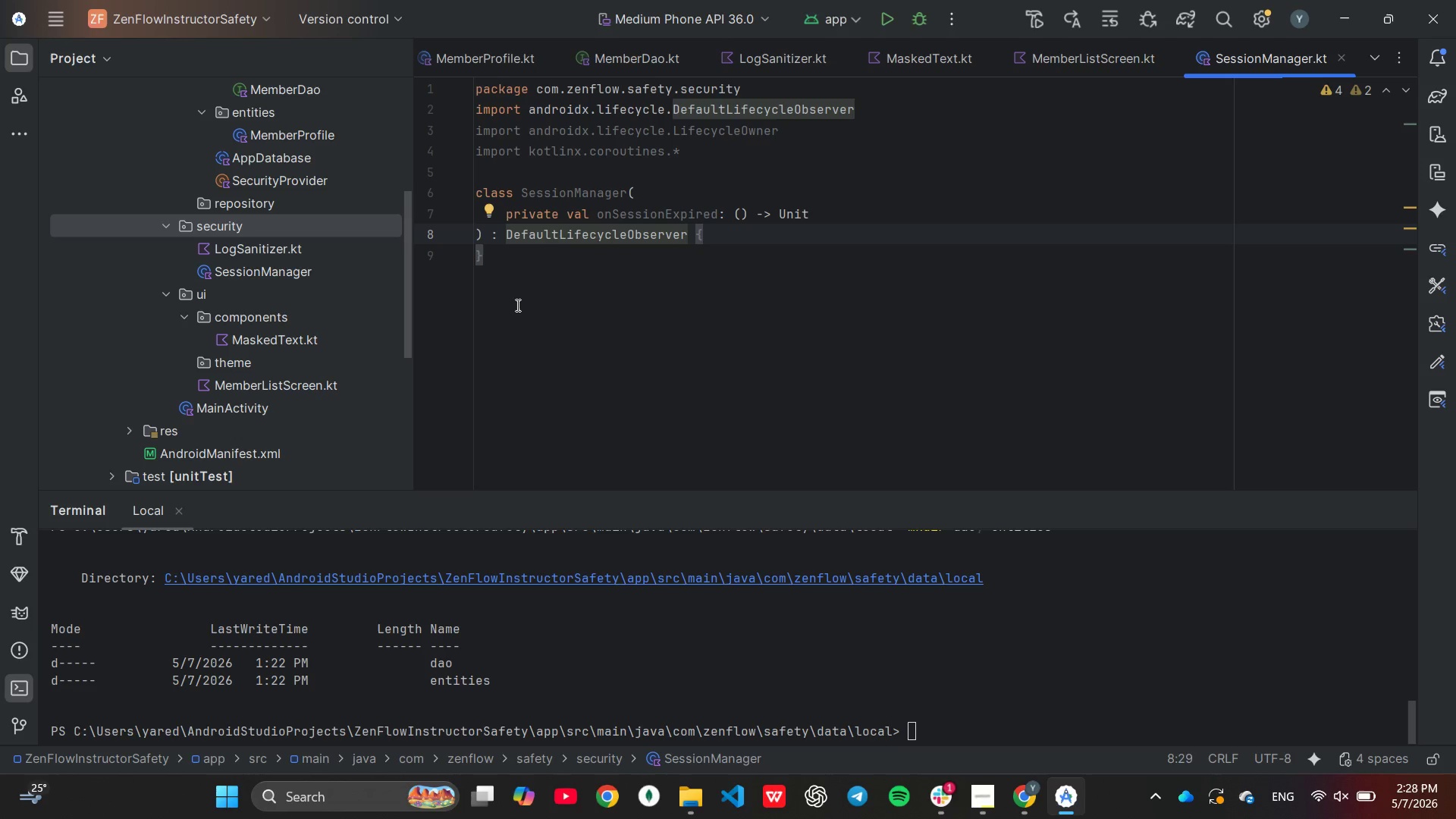 
key(ArrowDown)
 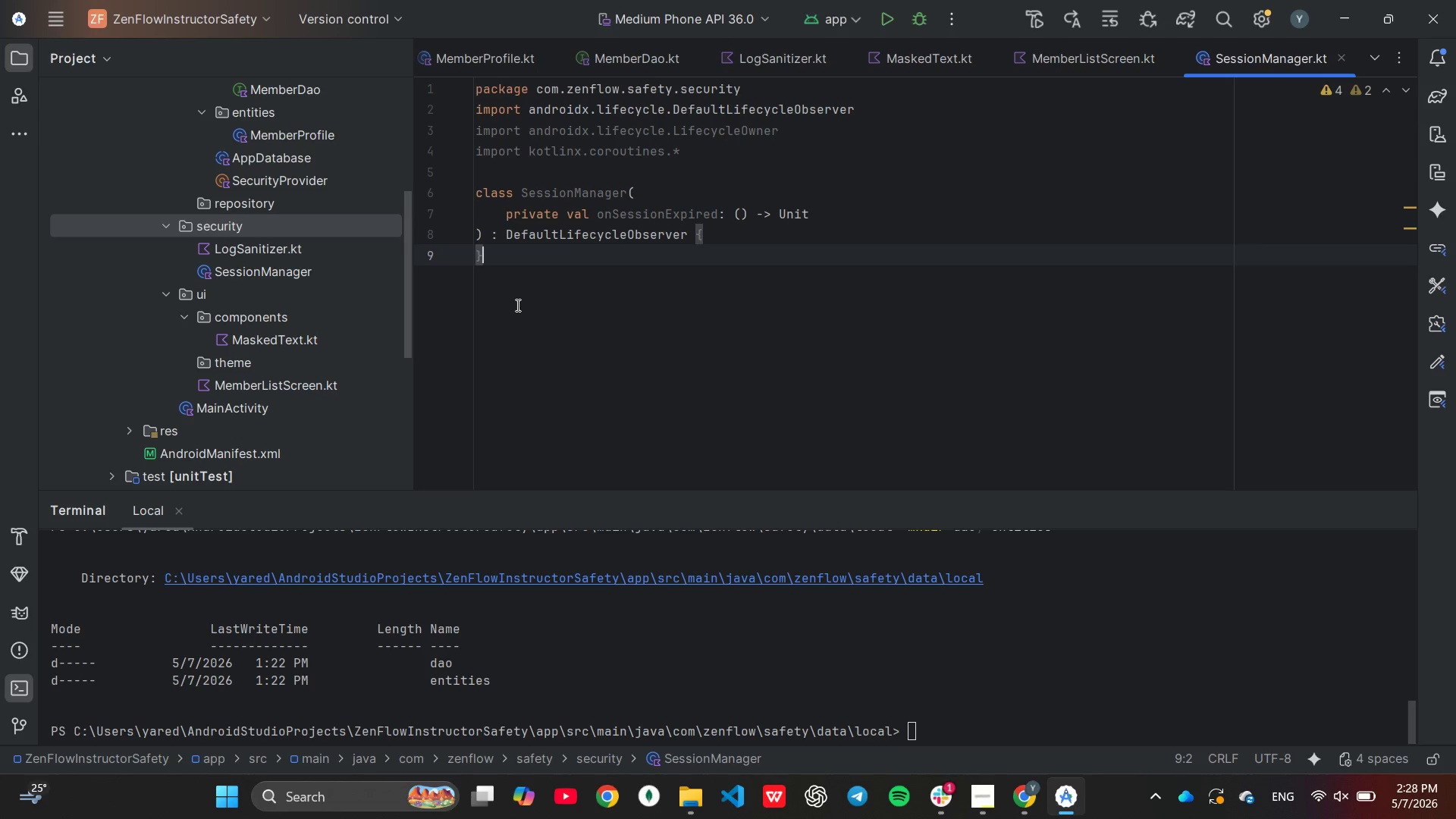 
key(ArrowUp)
 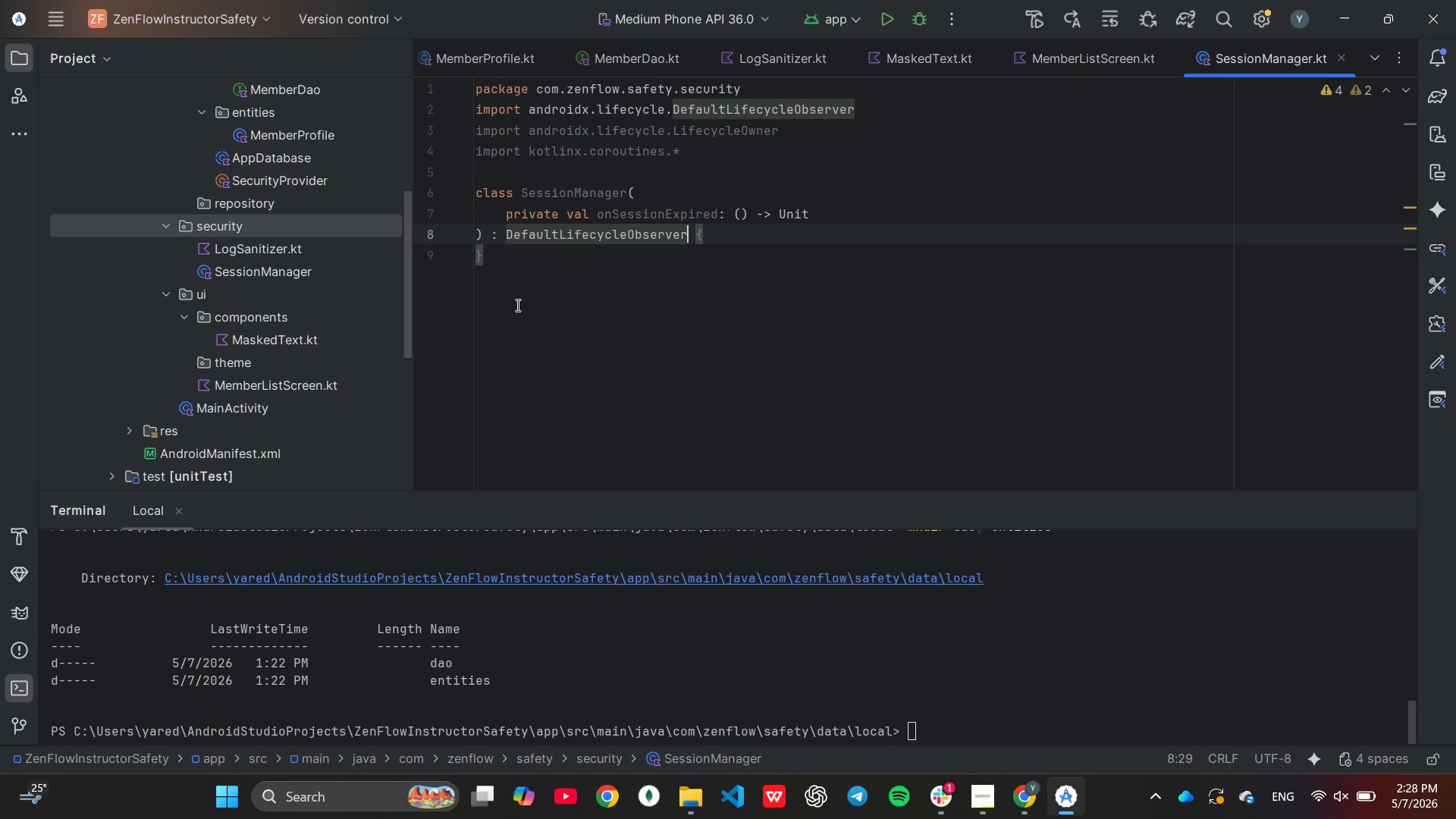 
key(End)
 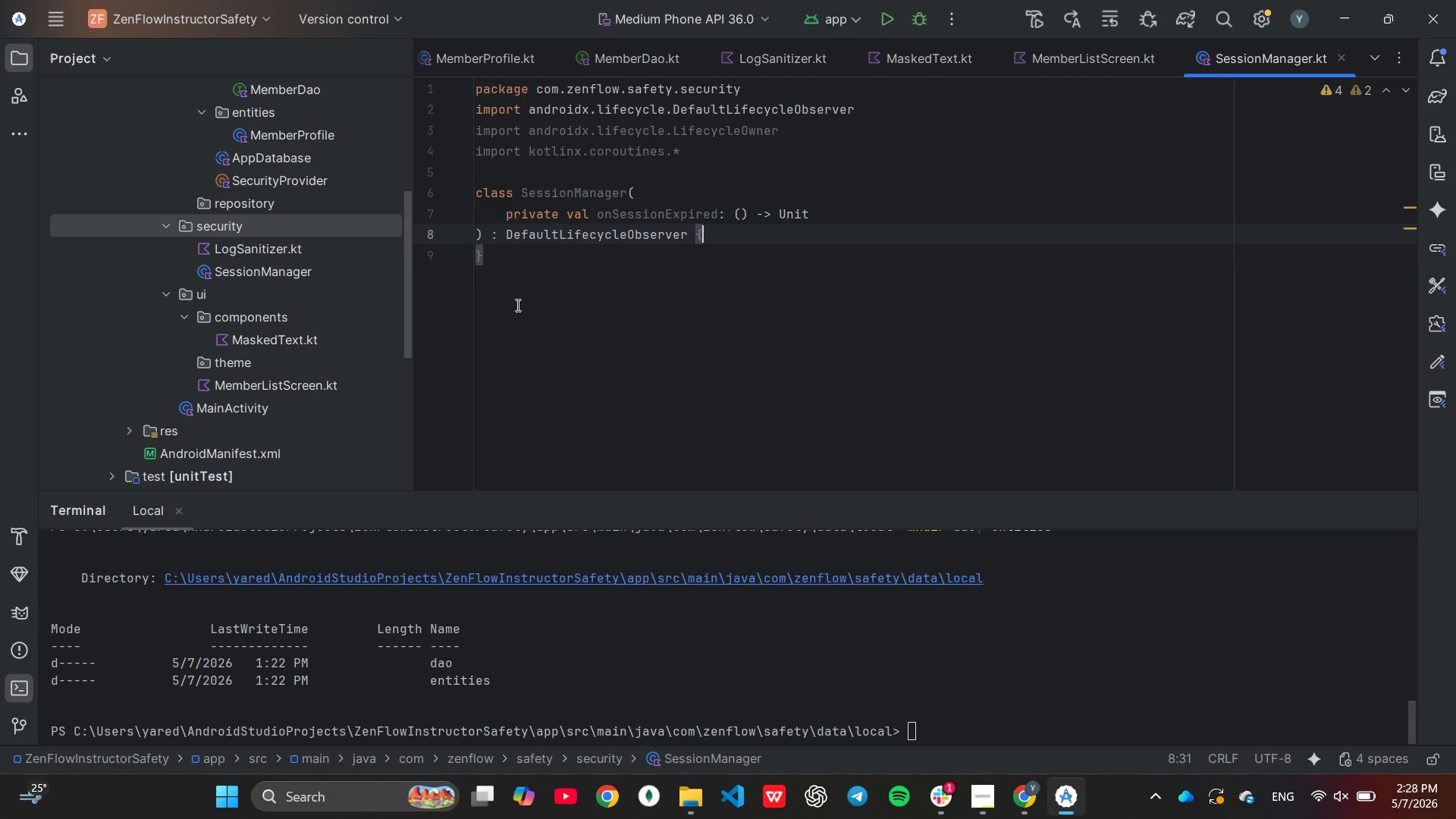 
key(Enter)
 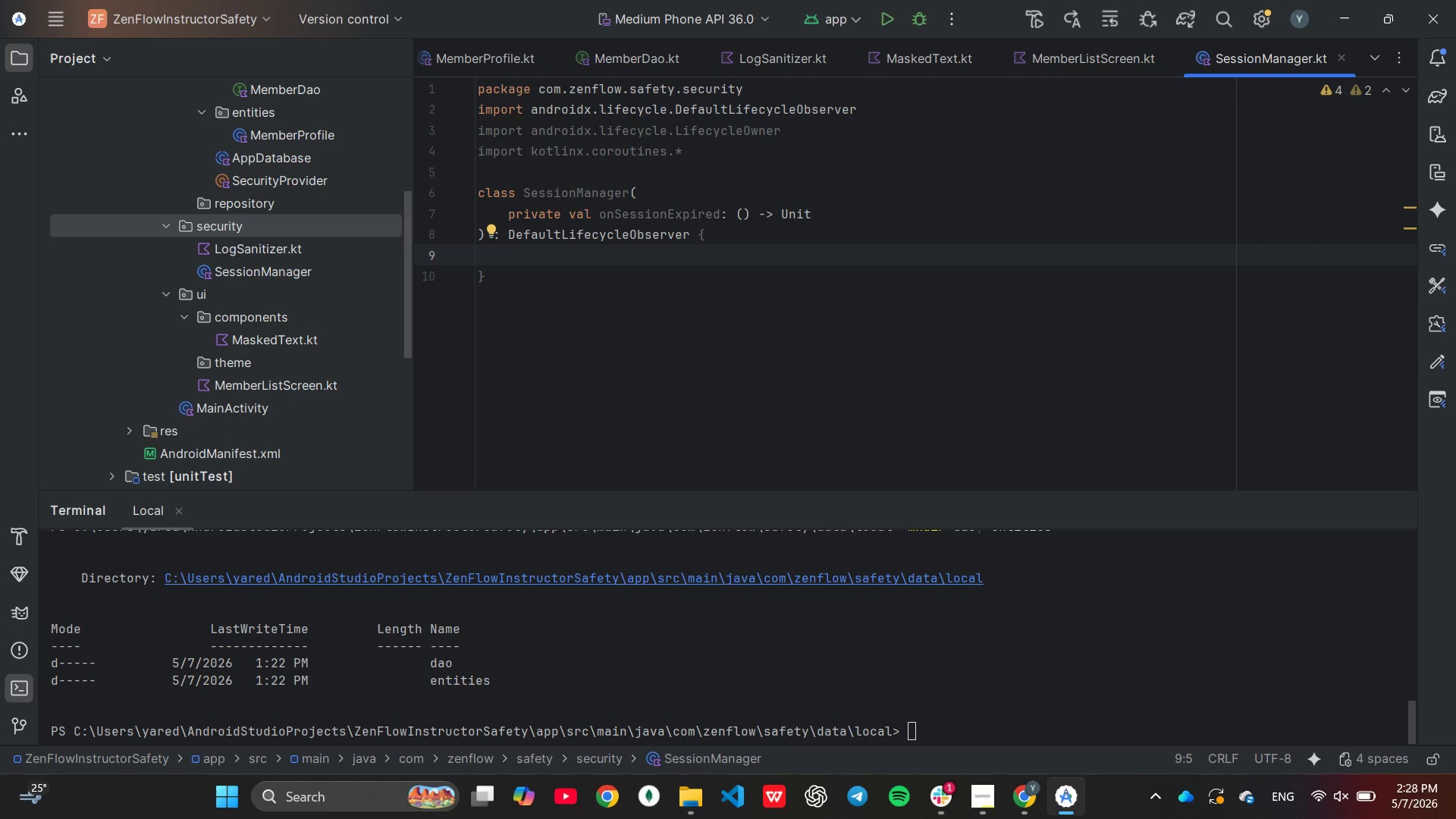 
type(pro)
key(Backspace)
type(ivate var timeoutJob: Job?)
 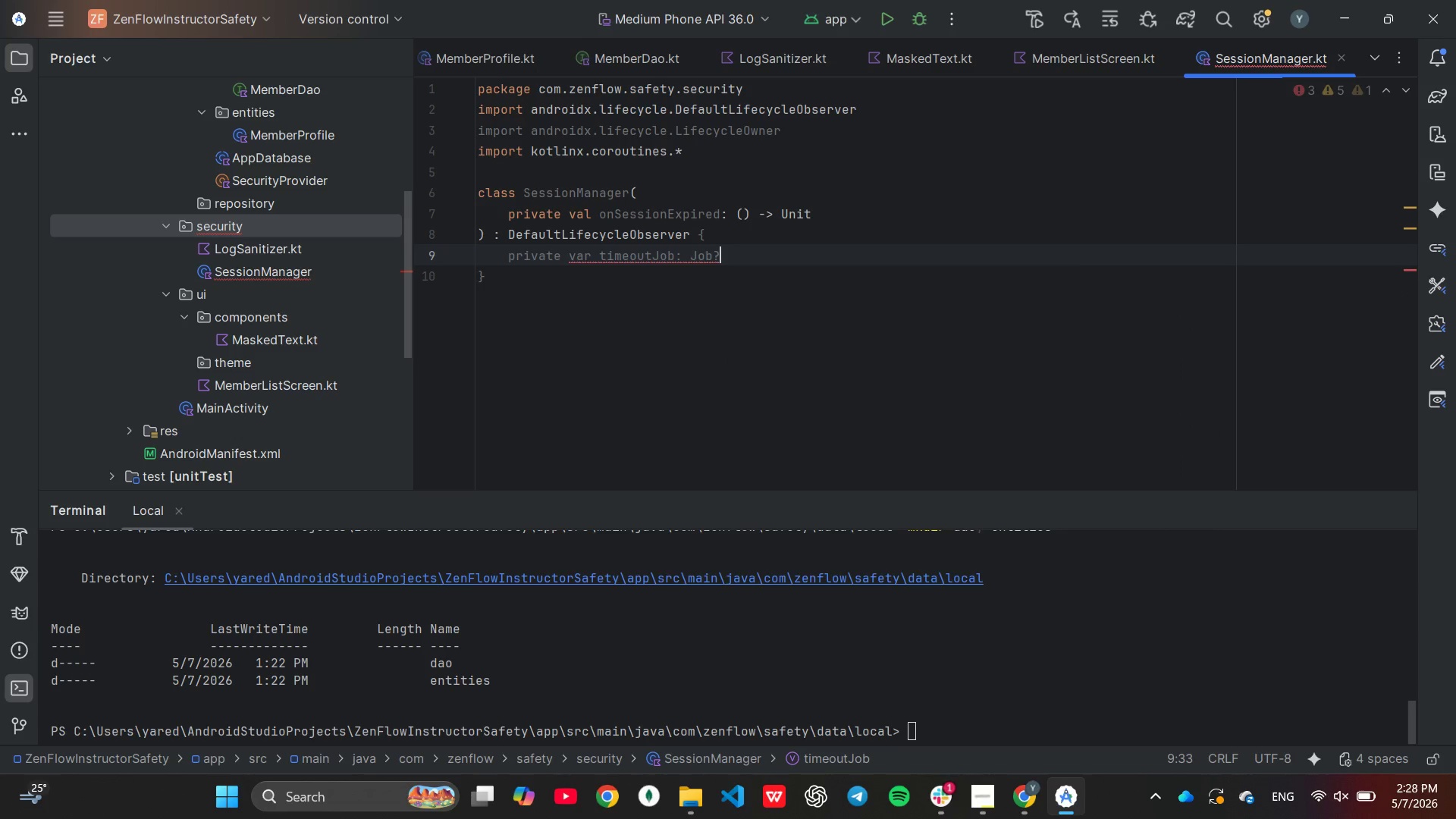 
type( = null)
 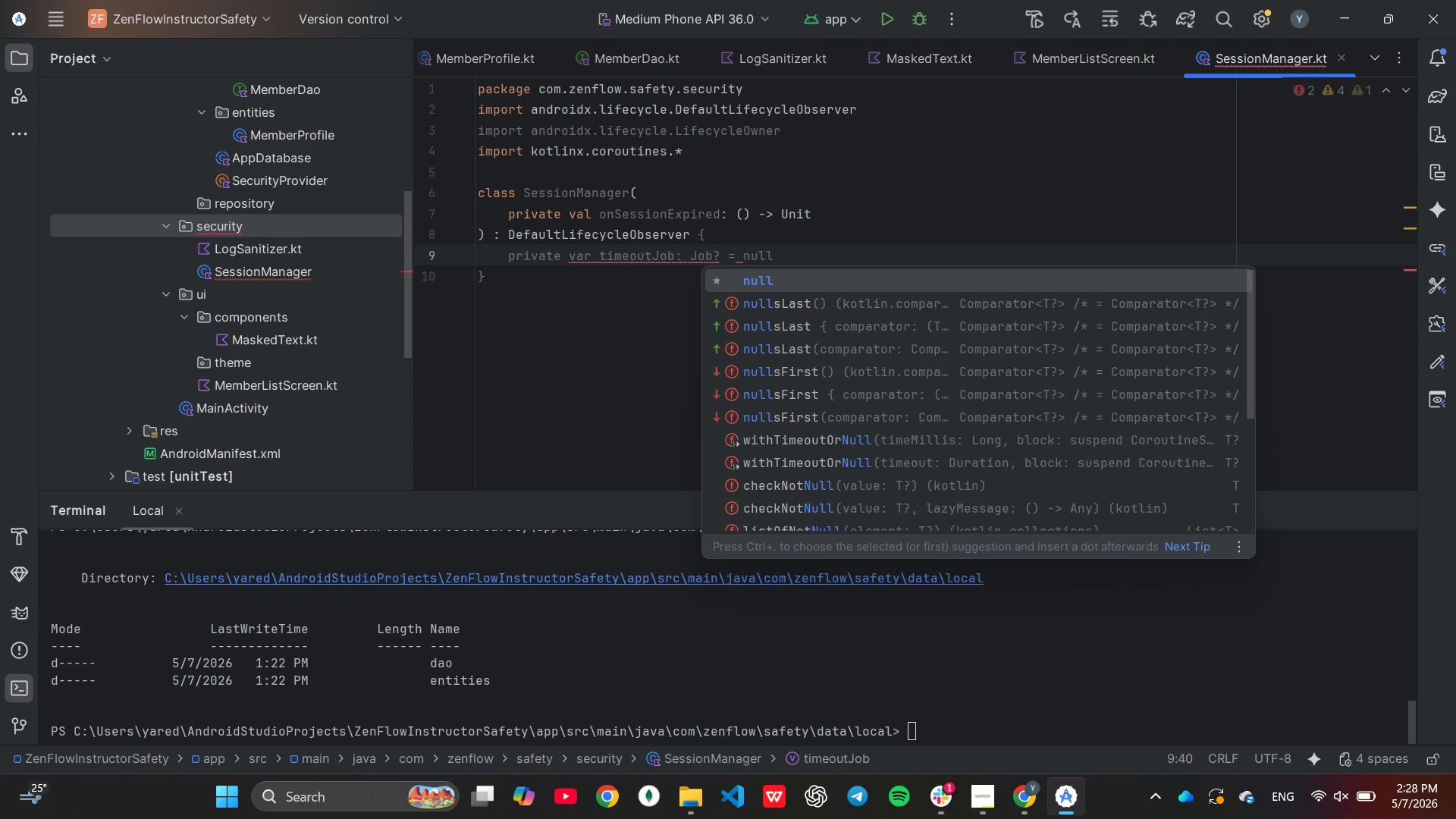 
wait(16.08)
 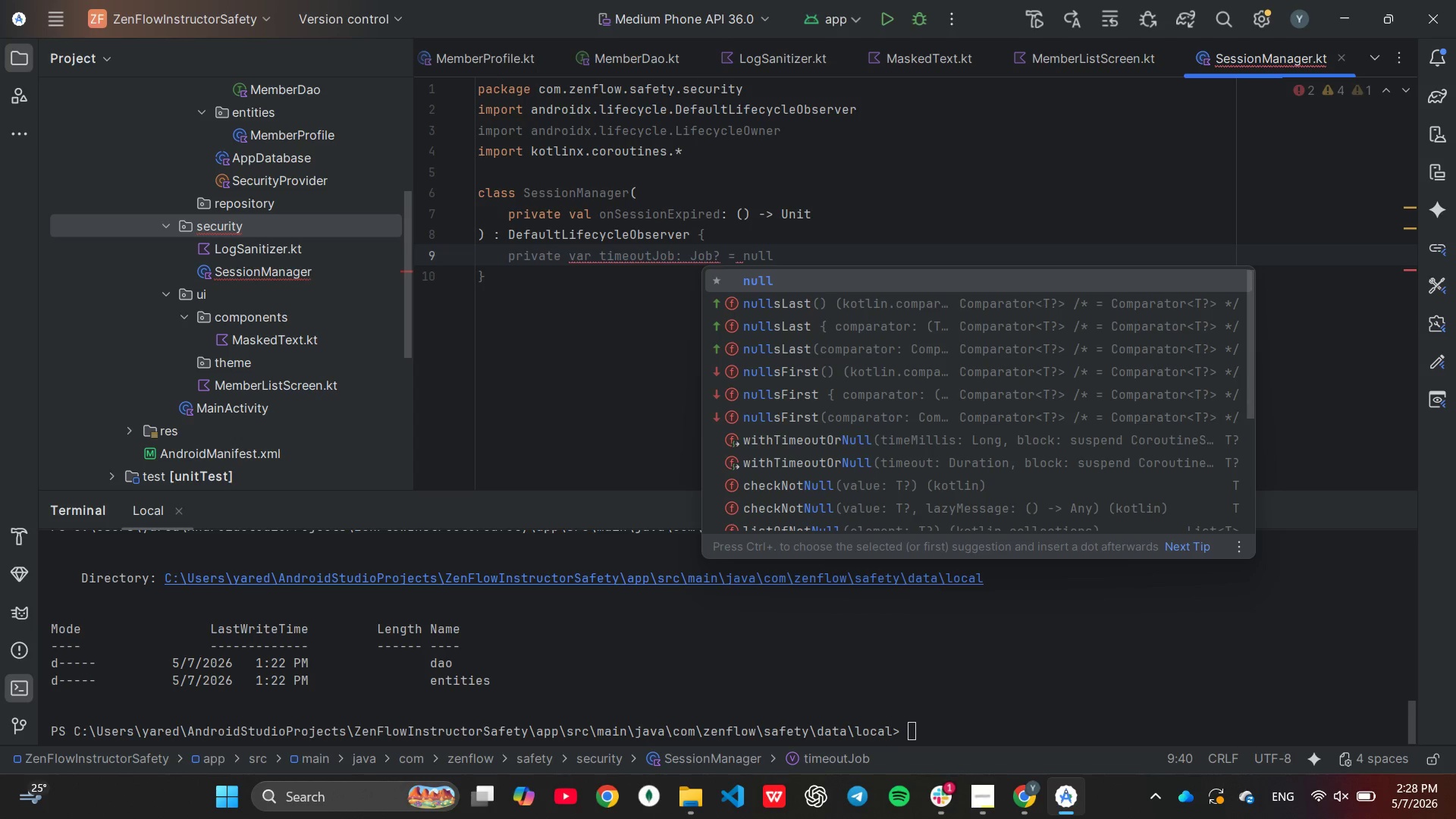 
key(Enter)
 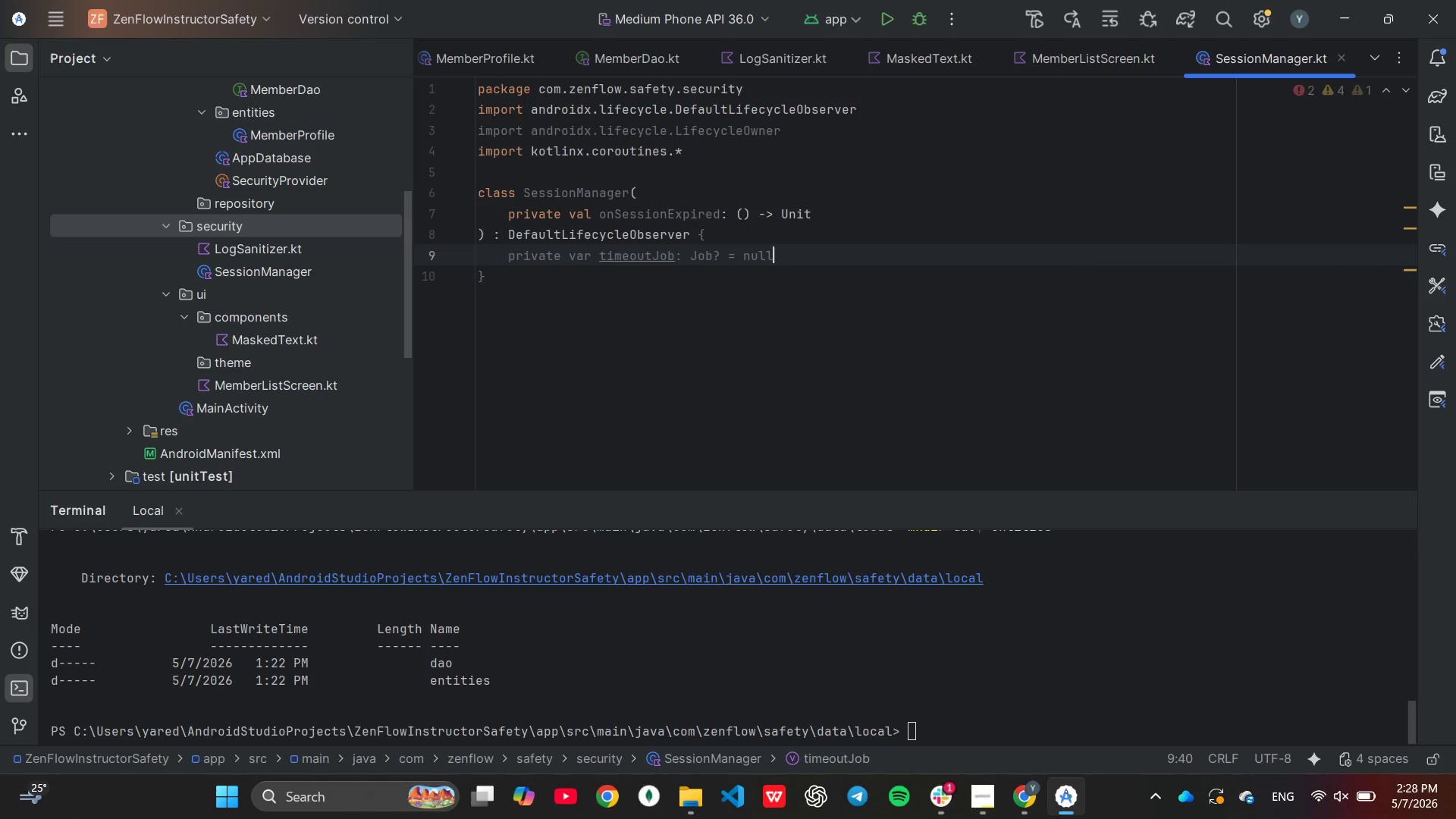 
key(Enter)
 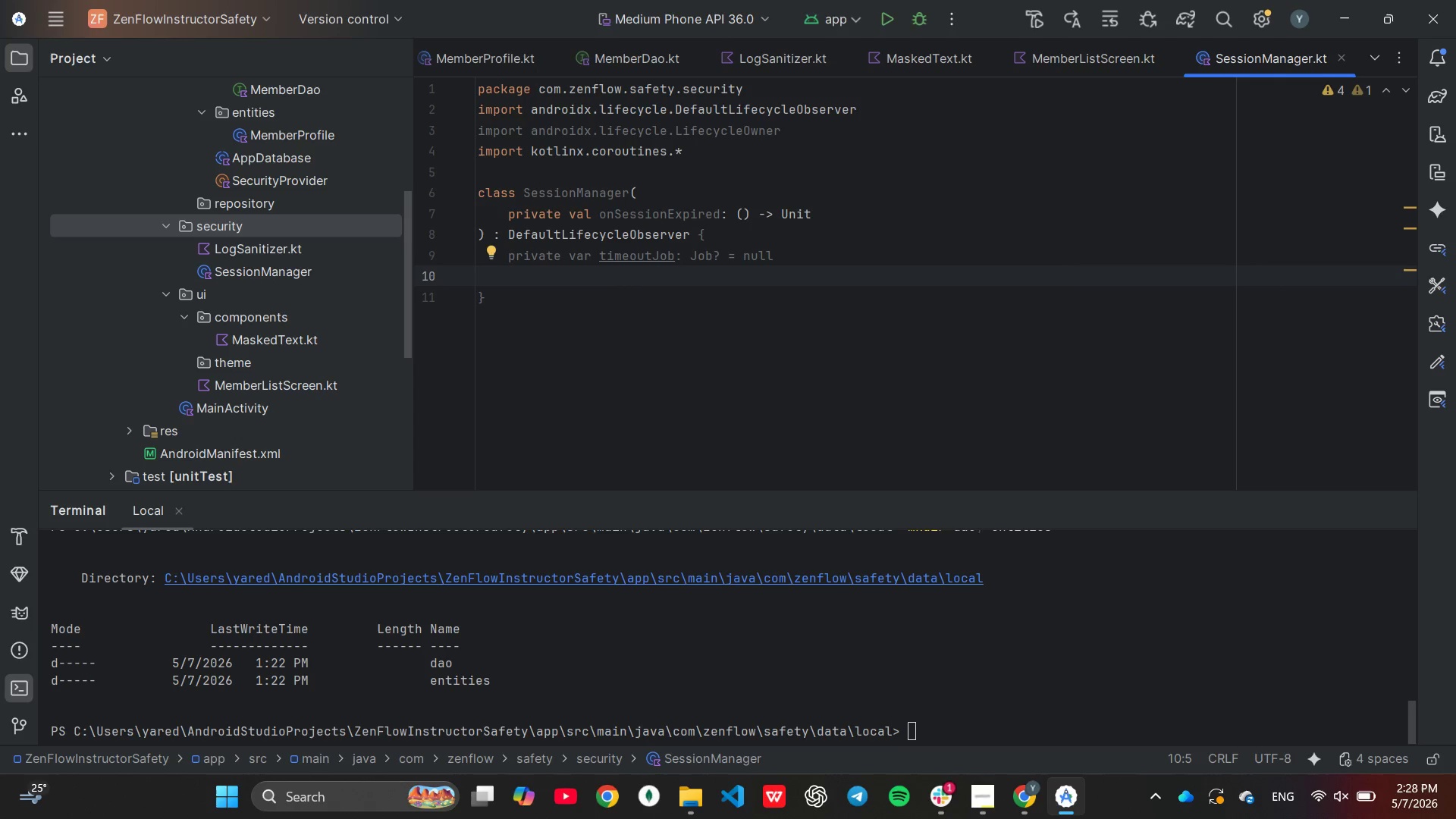 
type(pri)
 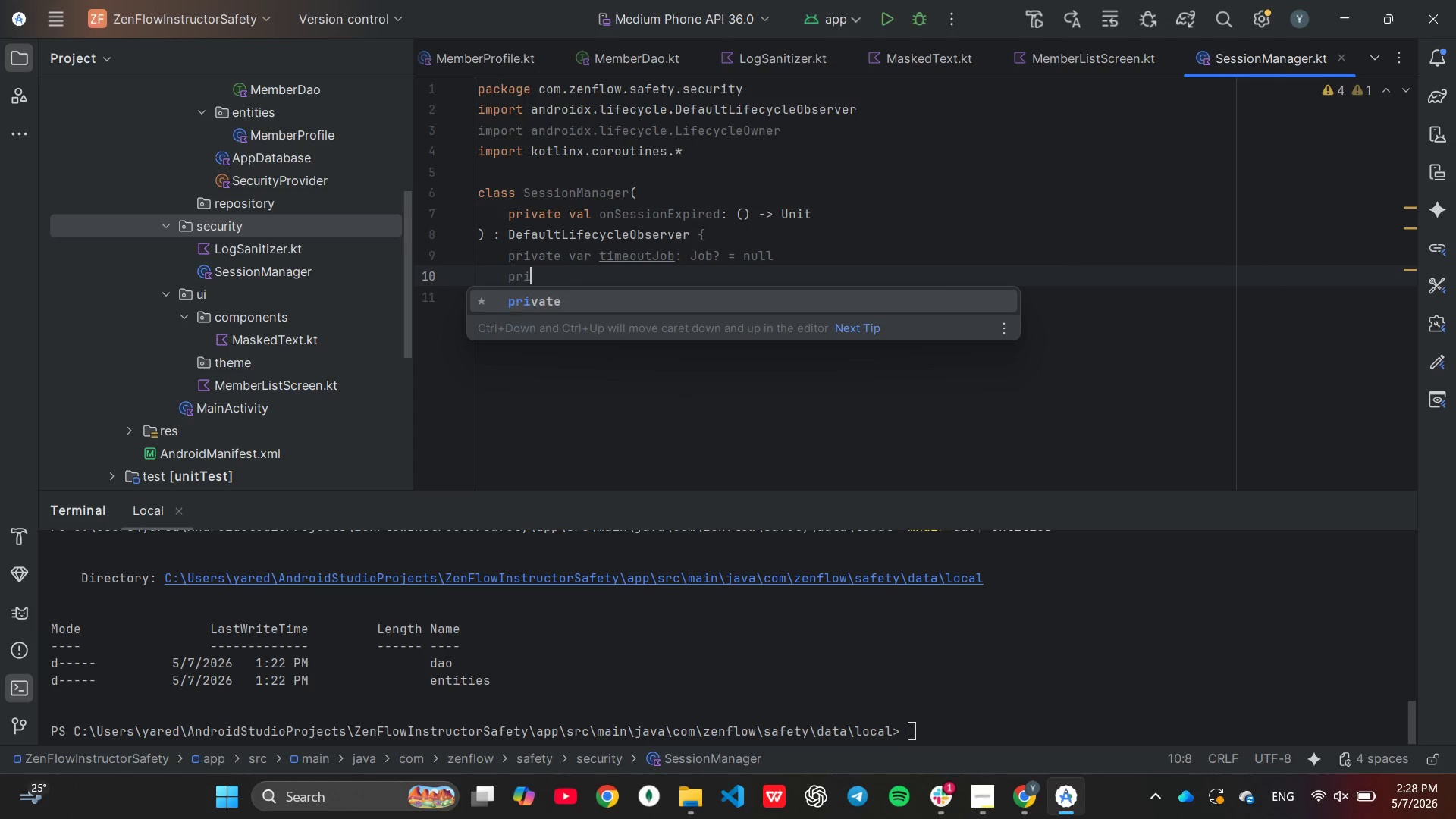 
key(Enter)
 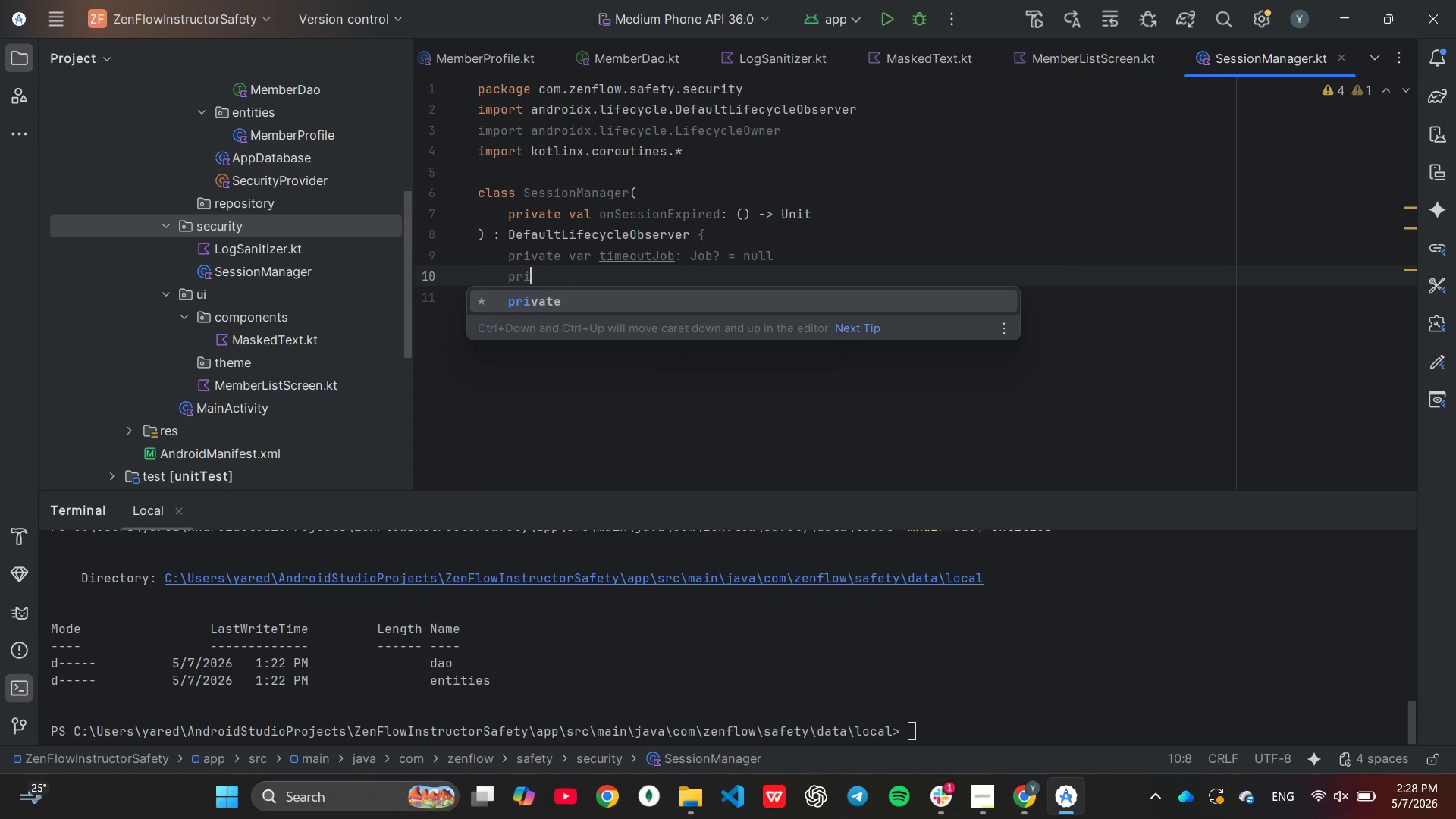 
type(var )
key(Backspace)
key(Backspace)
type(l scope = Co)
 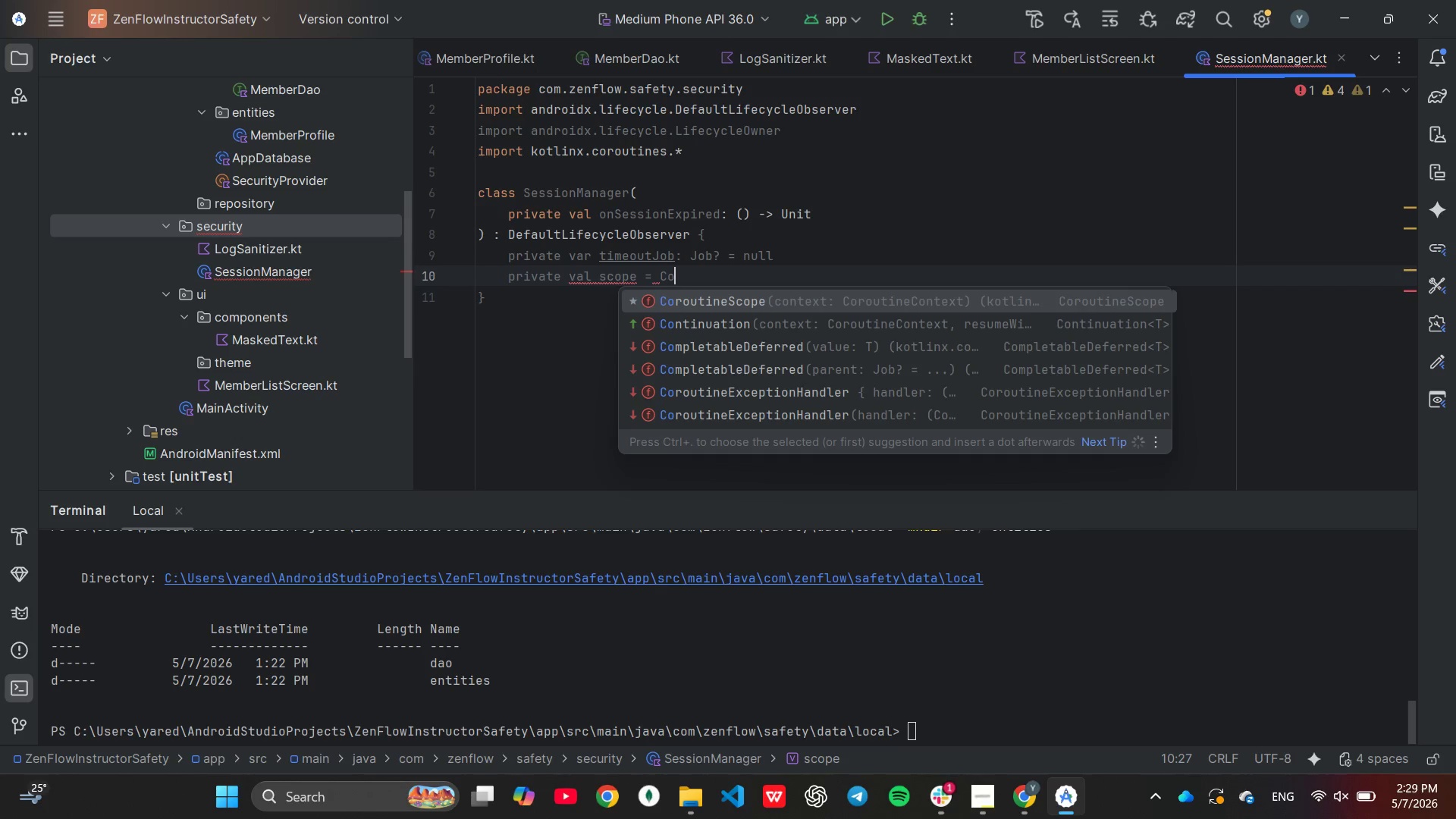 
key(Enter)
 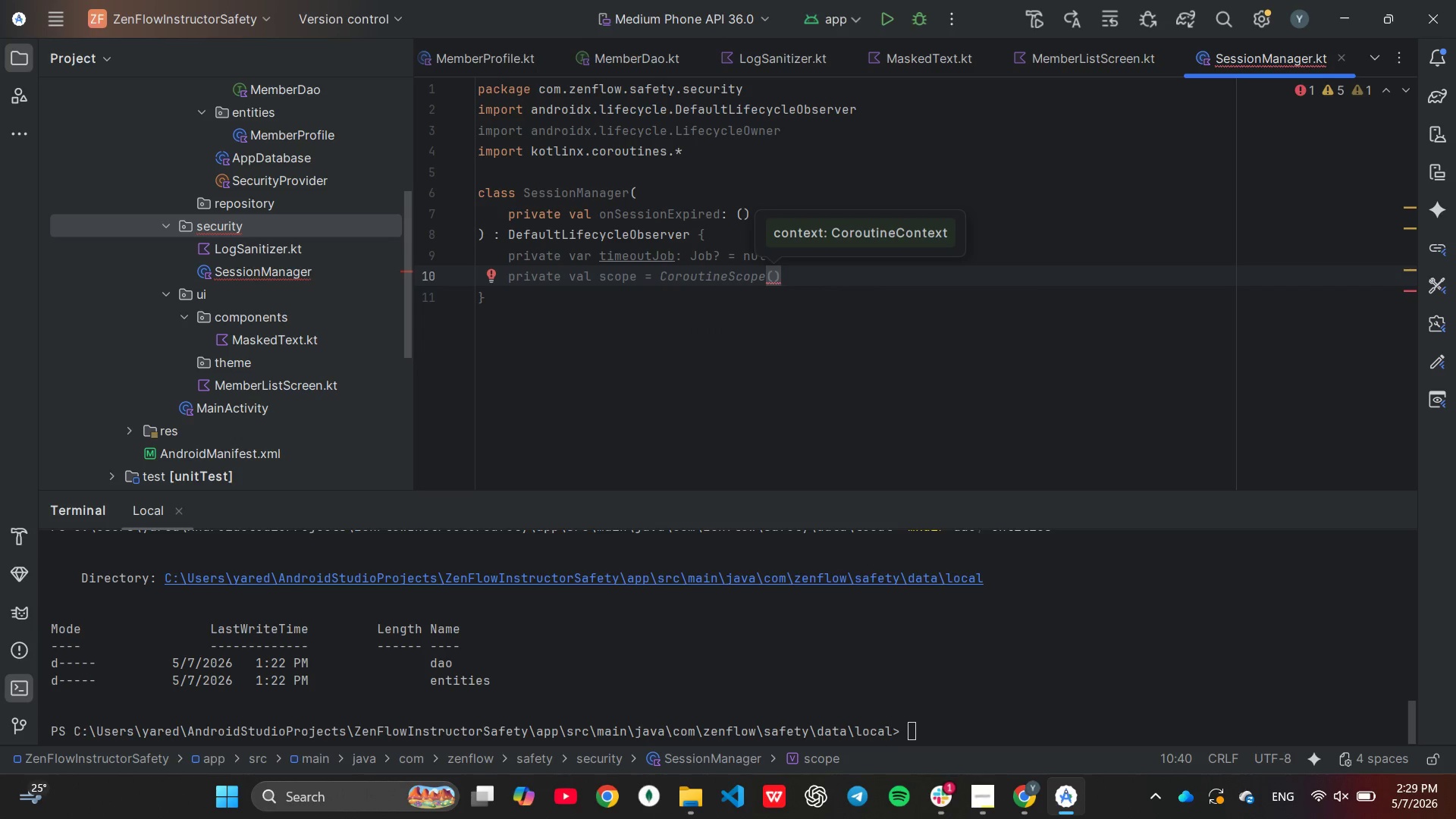 
type(Dis)
 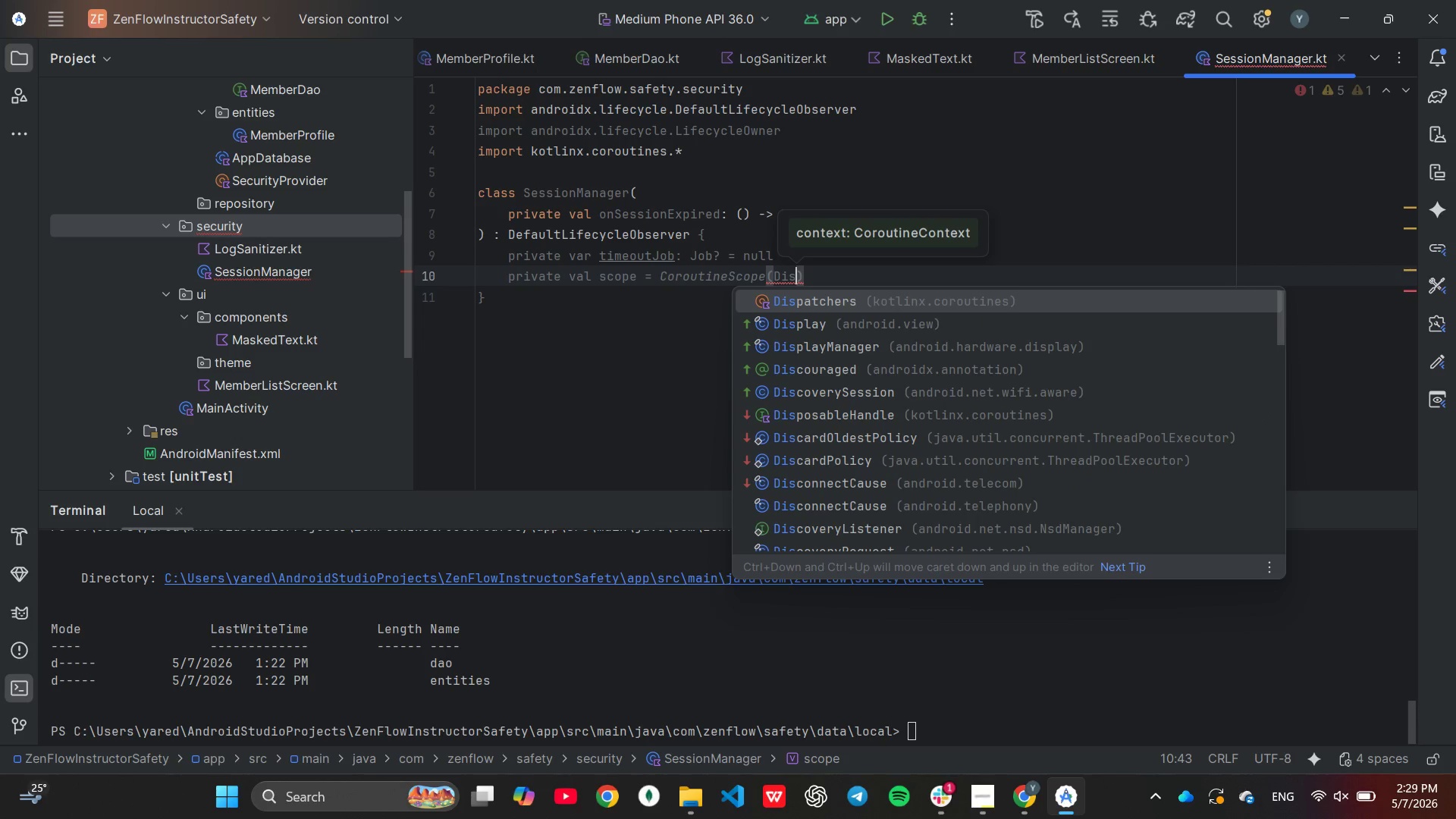 
key(Enter)
 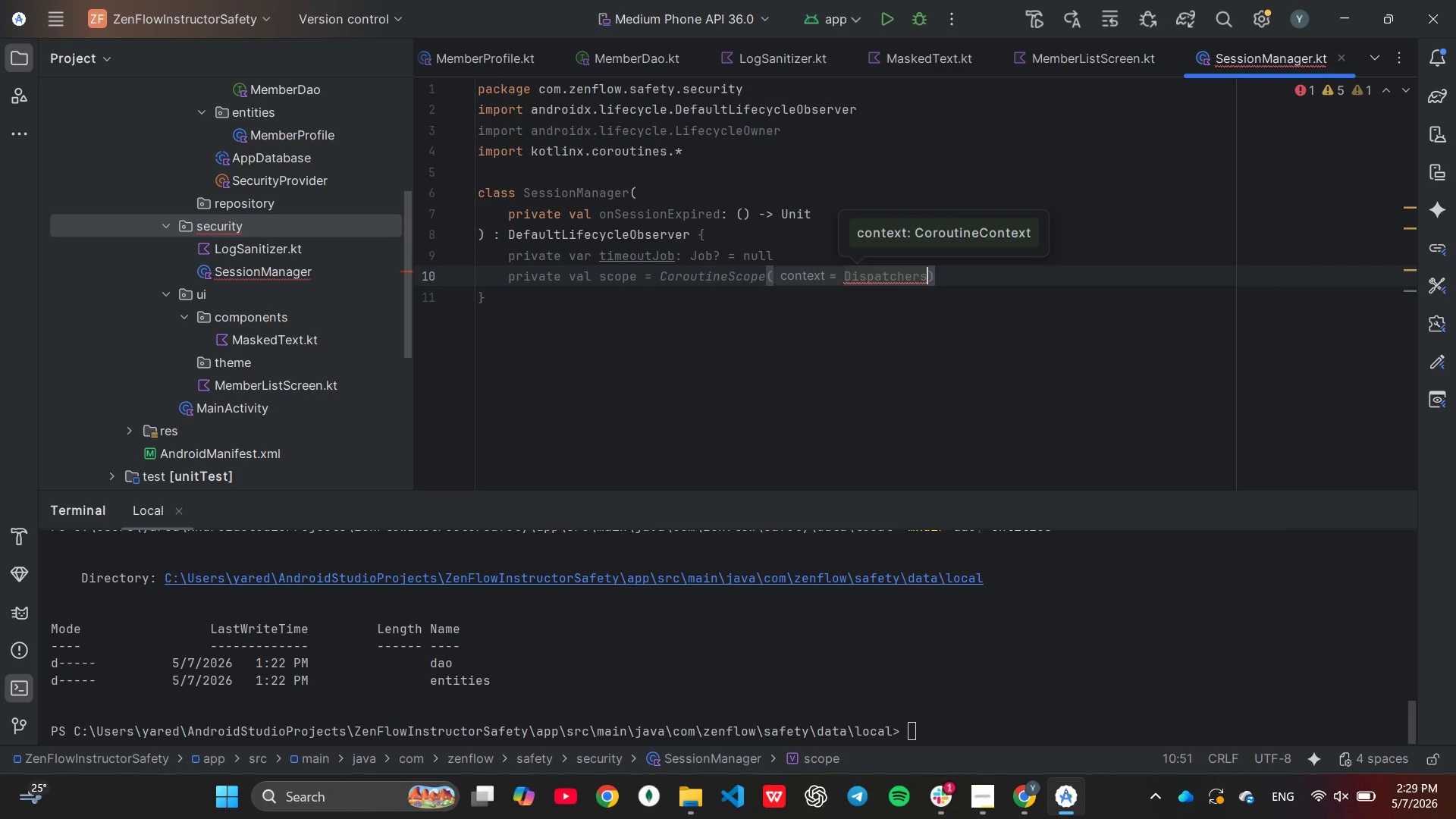 
key(Period)
 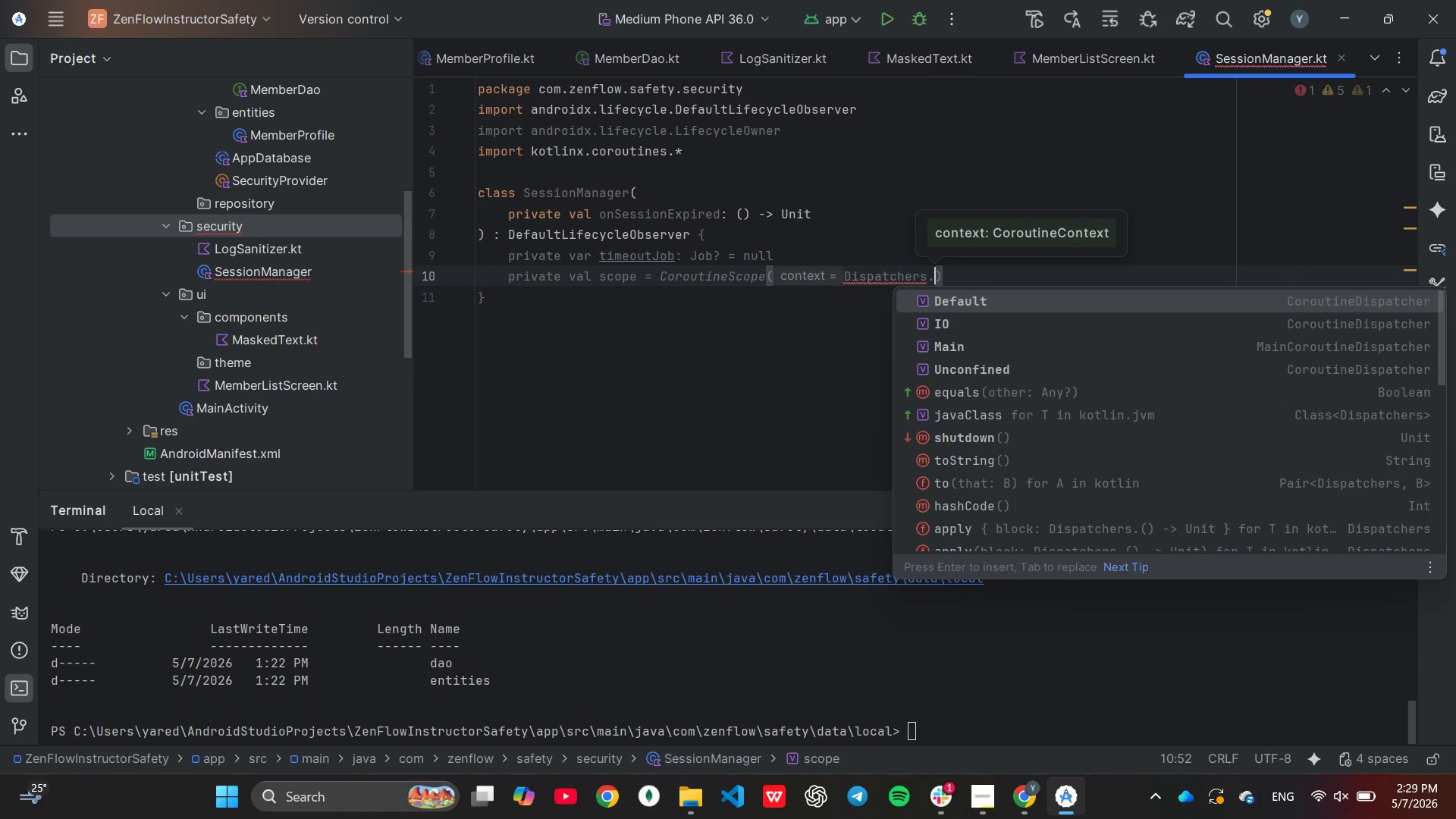 
key(ArrowDown)
 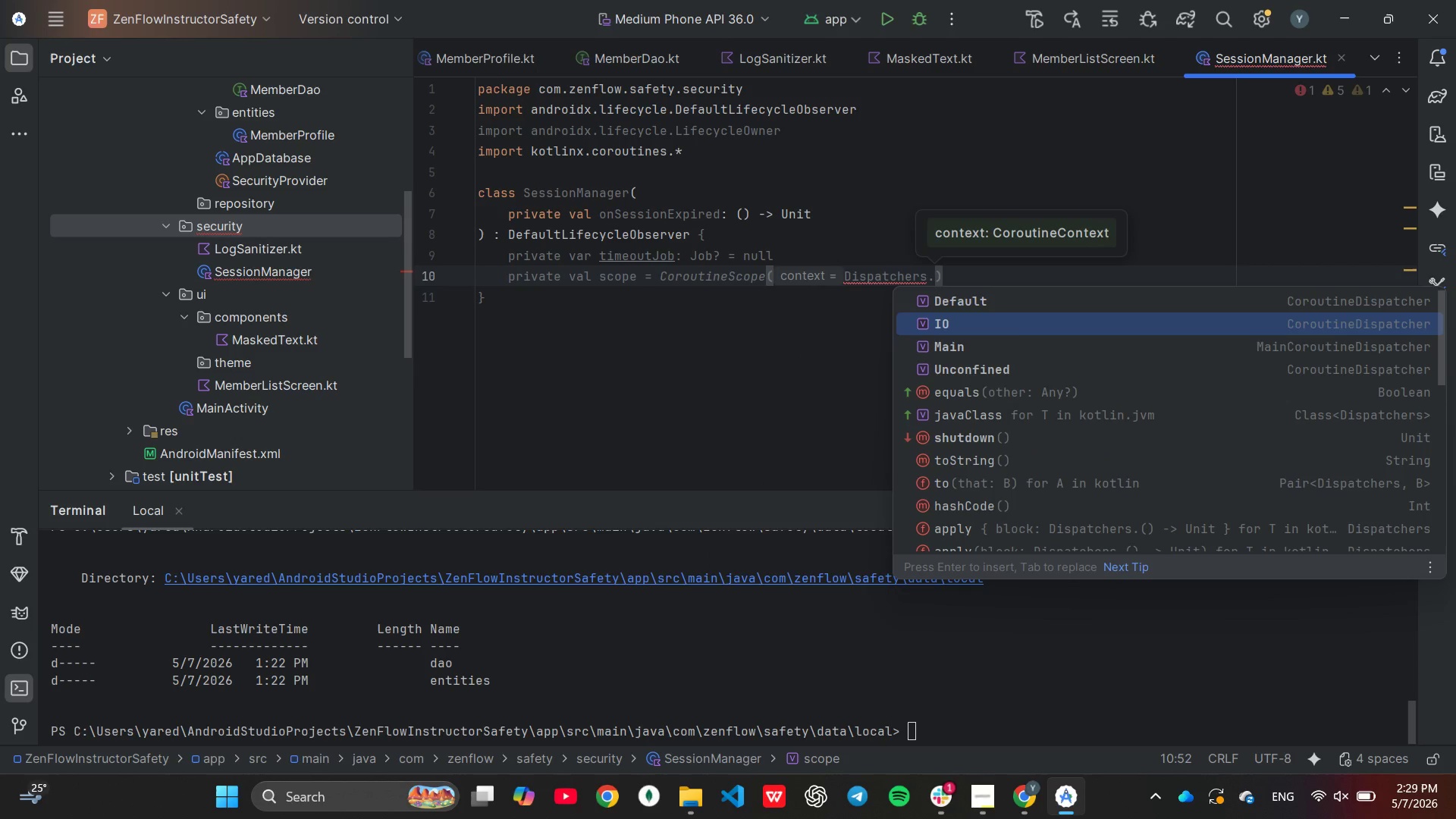 
key(ArrowDown)
 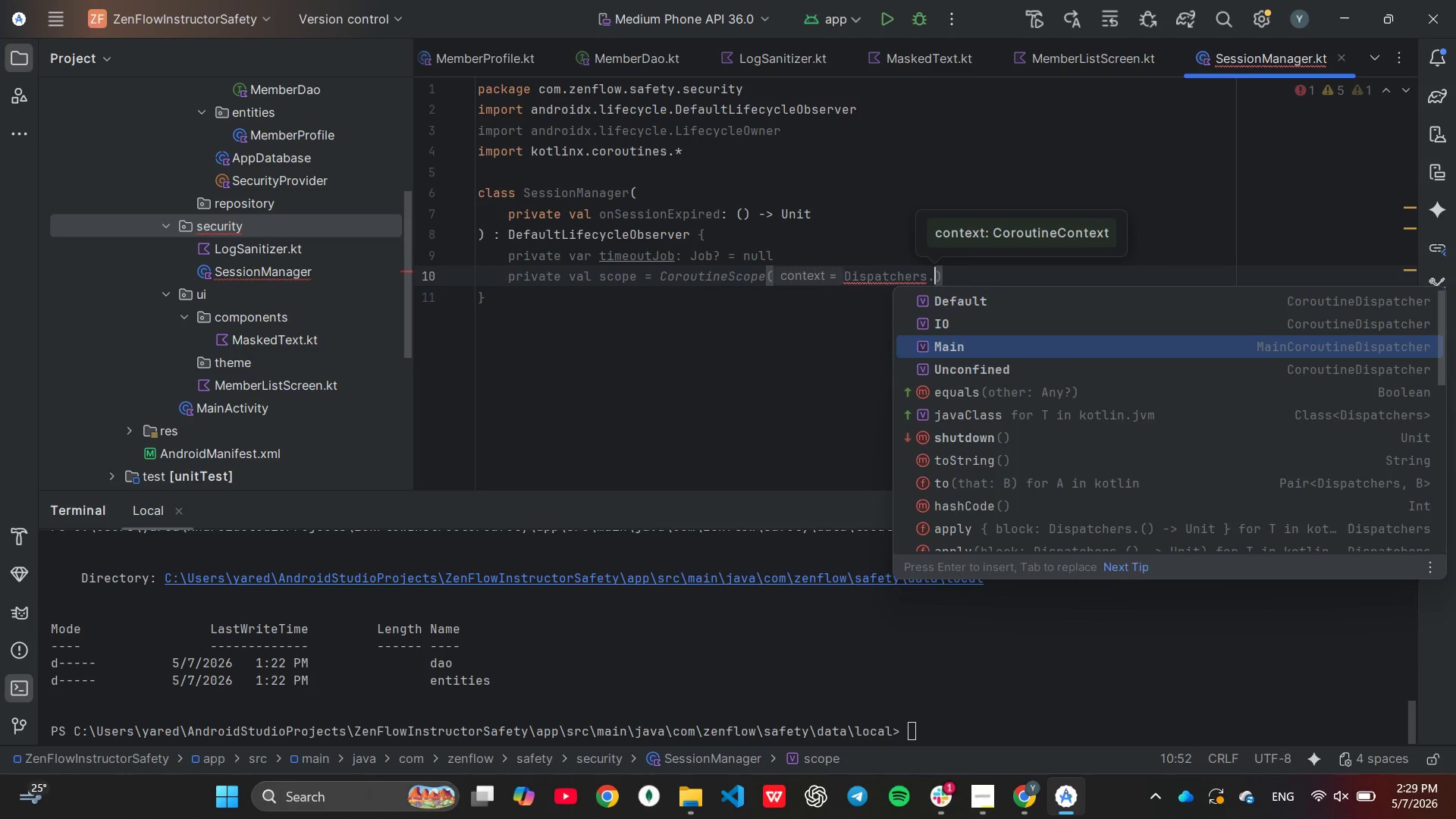 
key(Enter)
 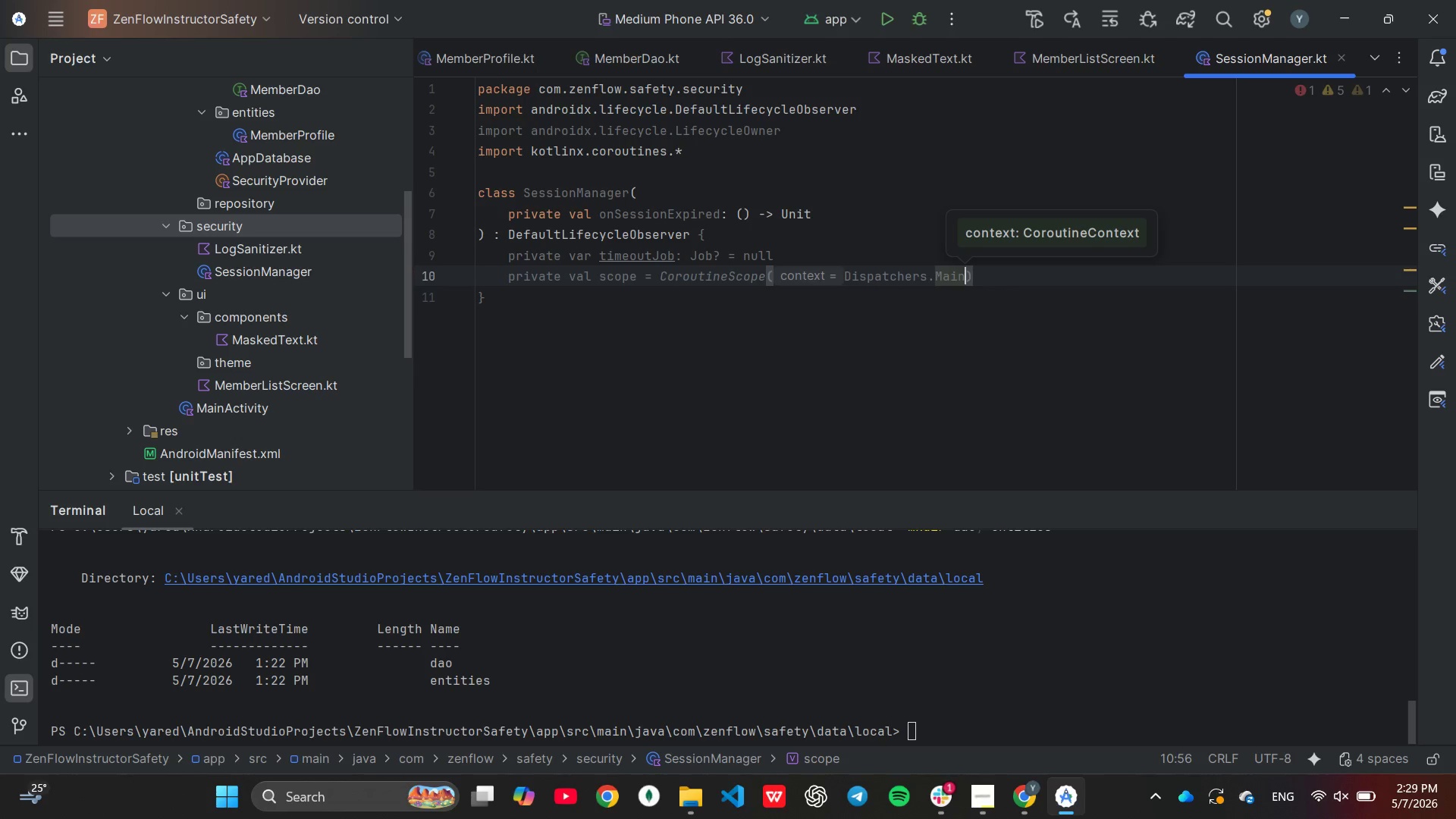 
key(ArrowRight)
 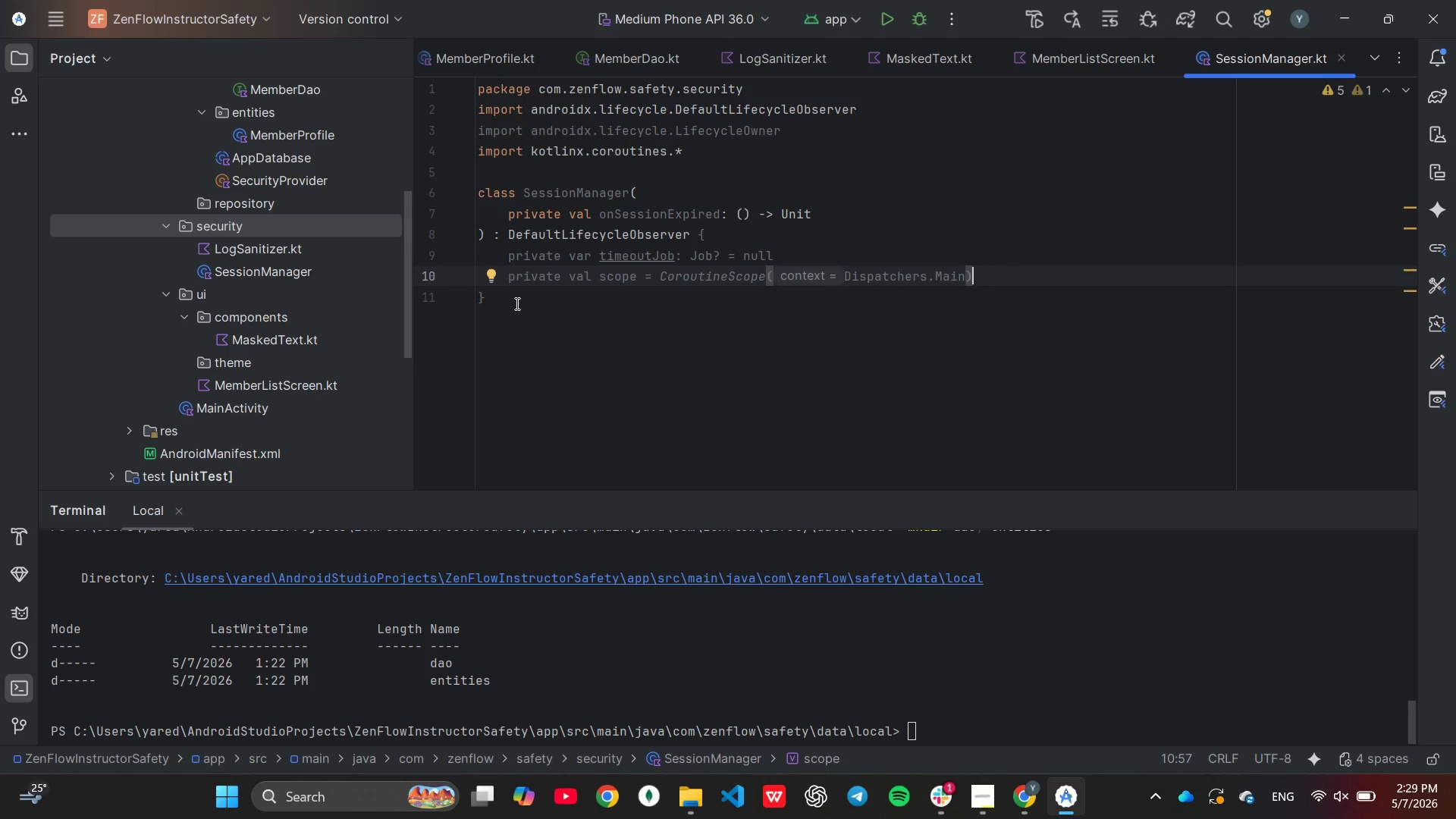 
key(Enter)
 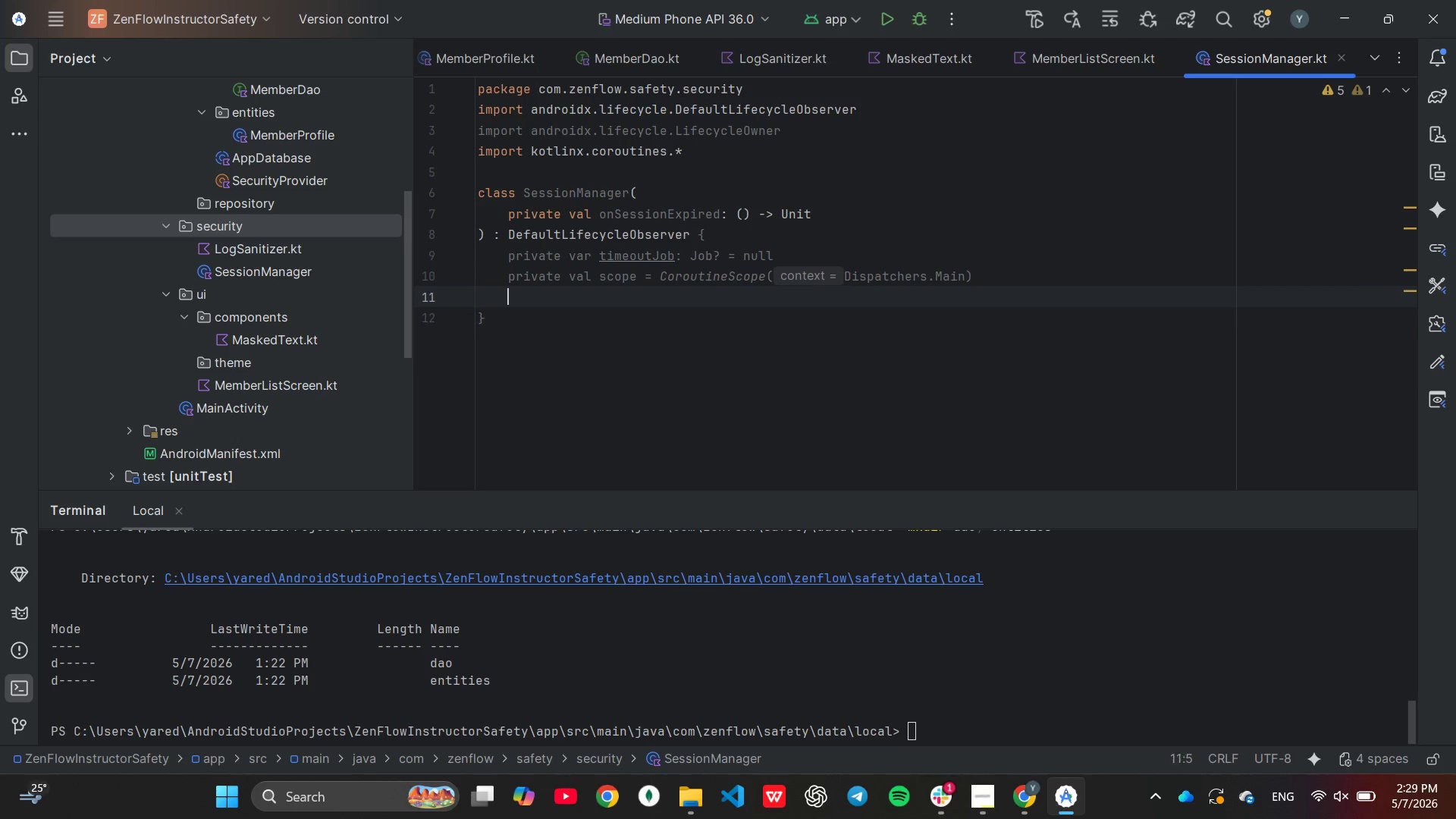 
key(Enter)
 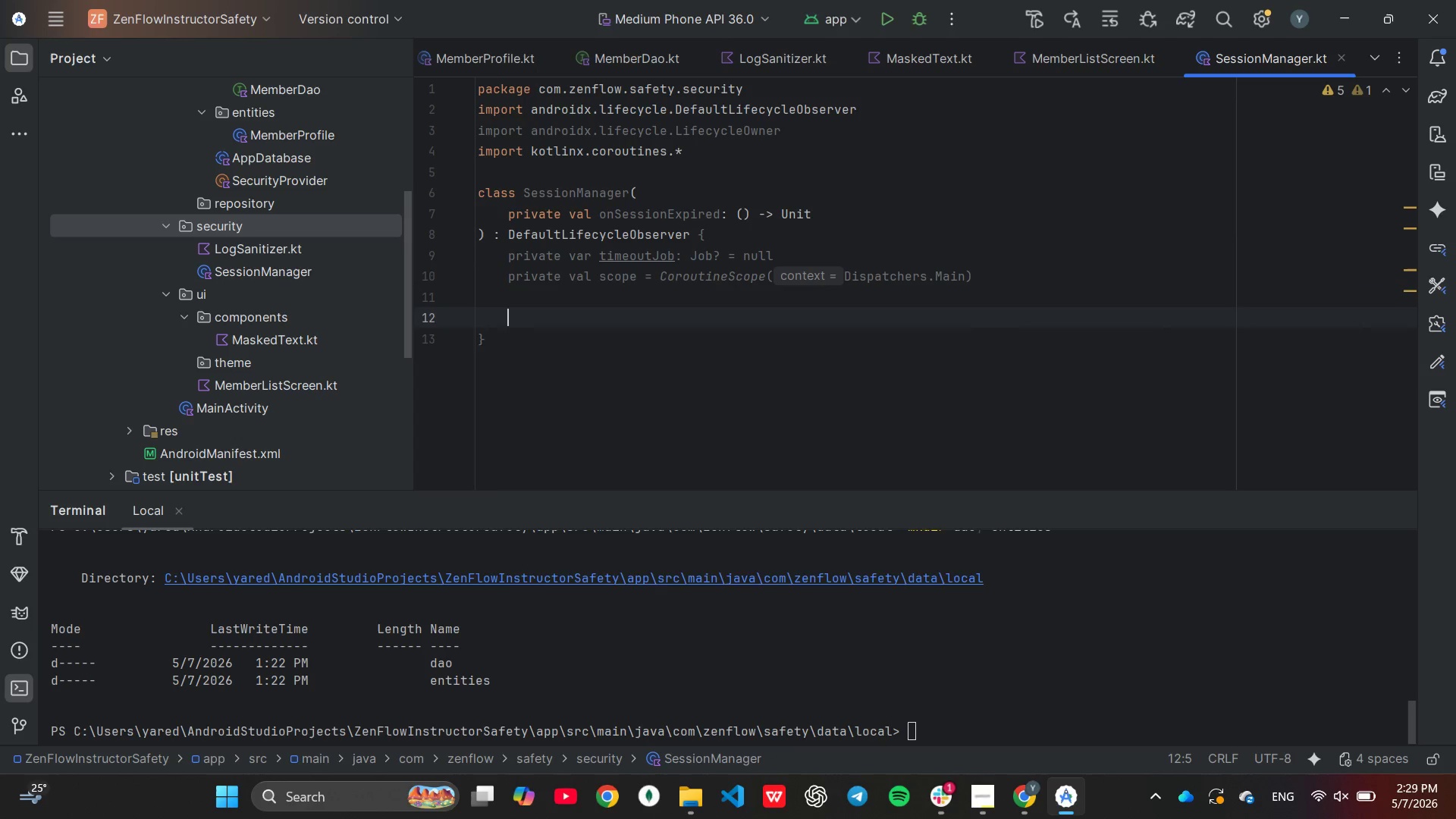 
type(overr)
 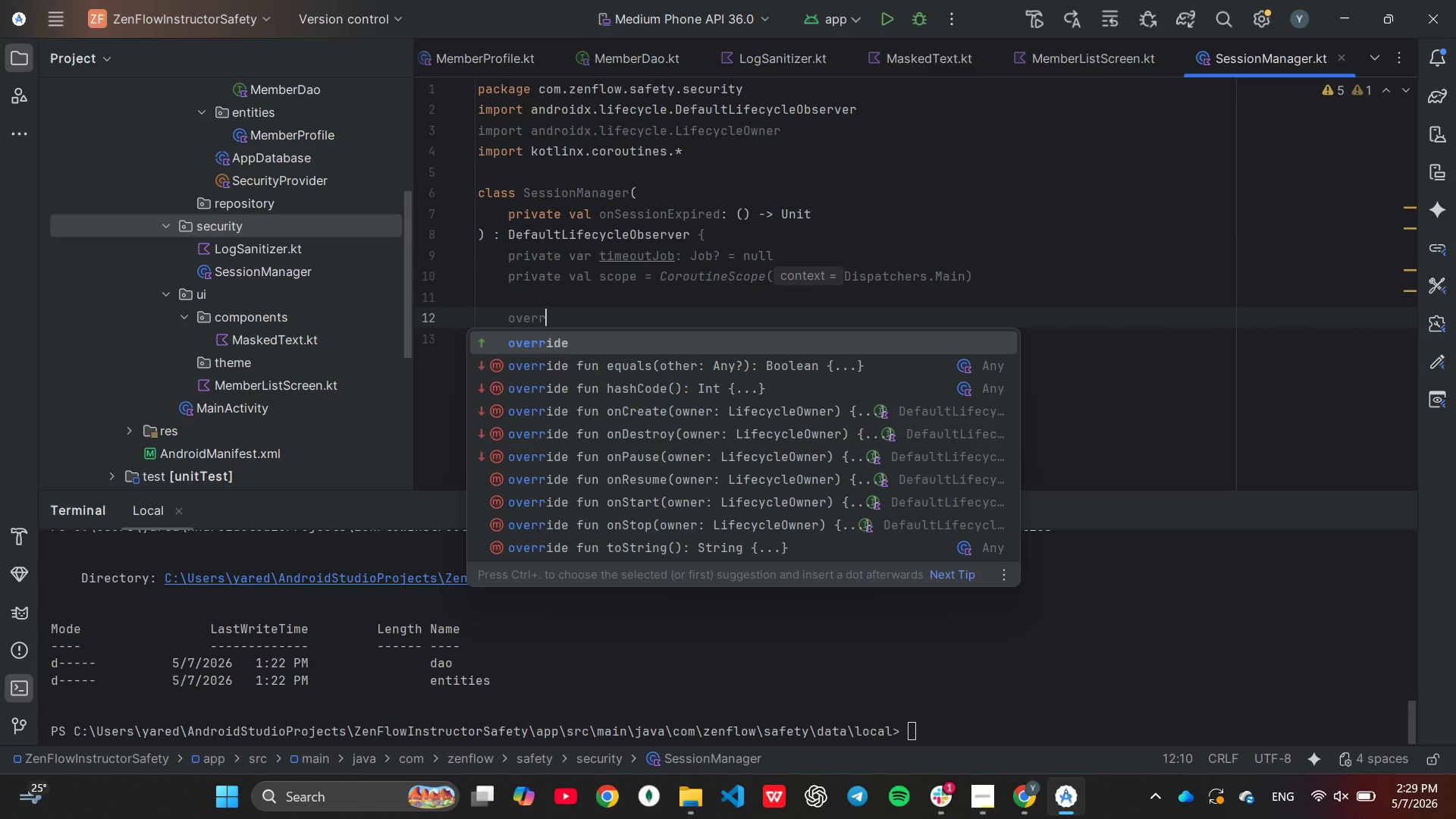 
key(Enter)
 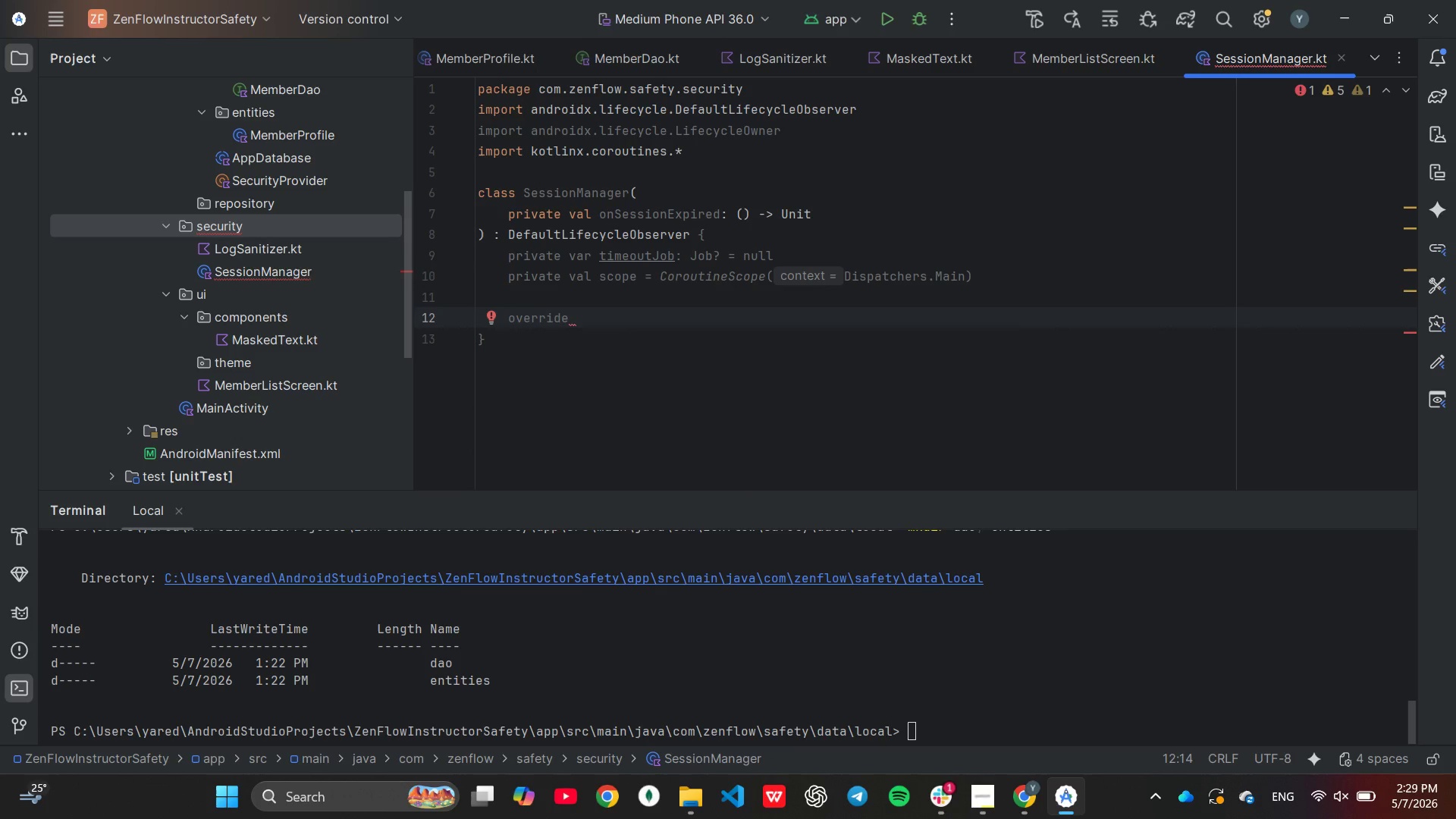 
type(fun onStop(owner: )
key(Tab)
 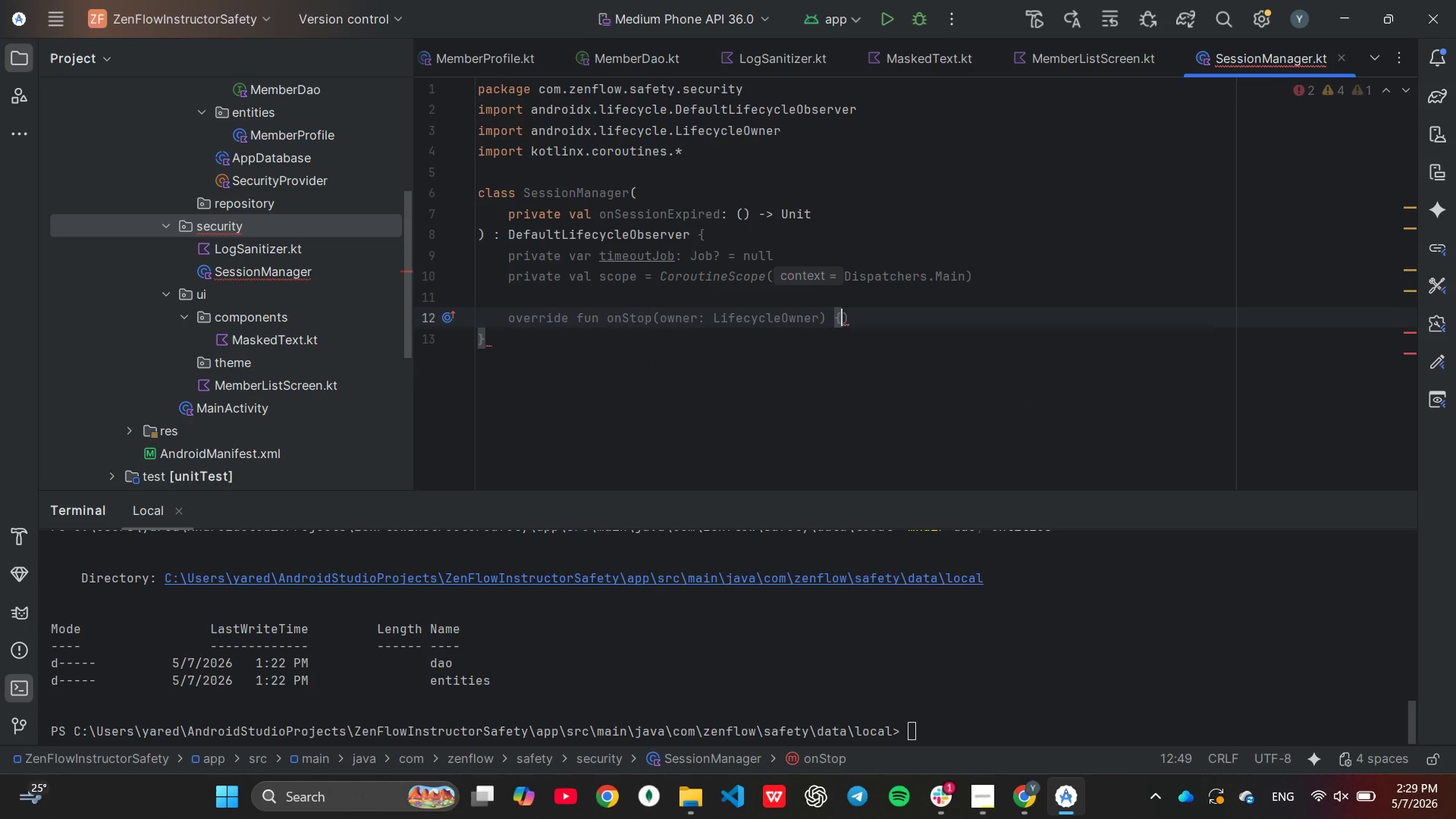 
key(ArrowRight)
 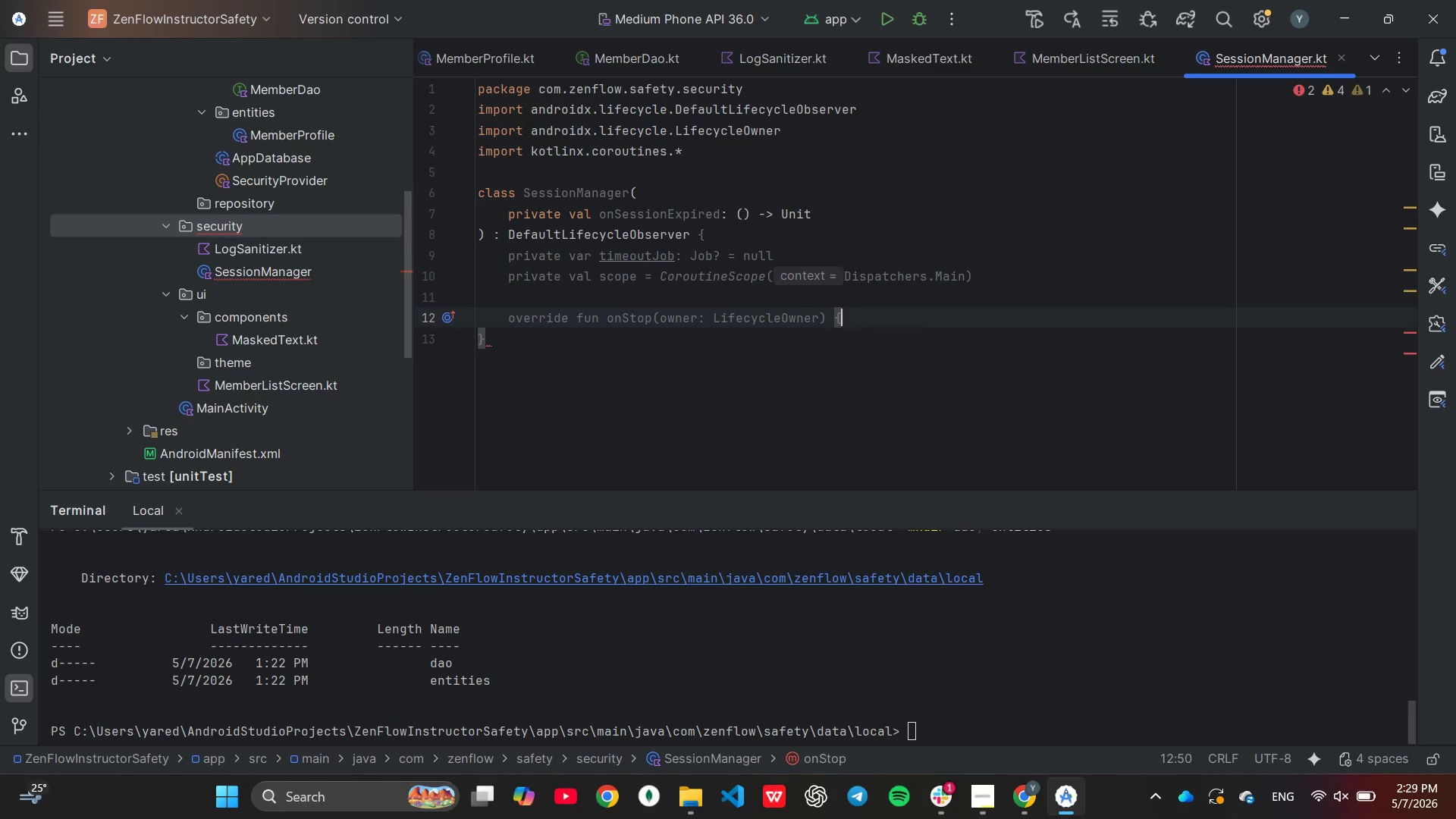 
key(Backspace)
 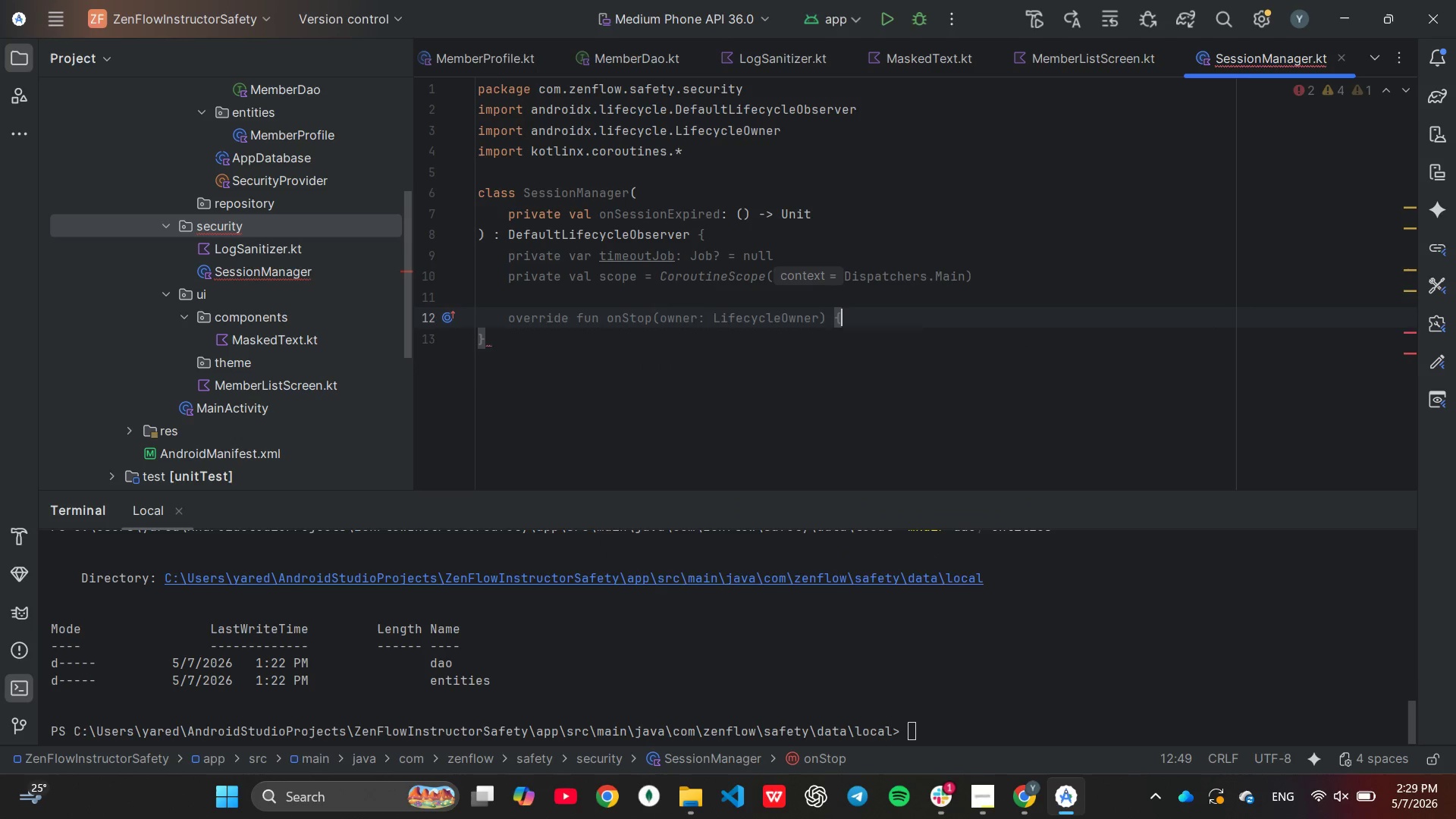 
key(Enter)
 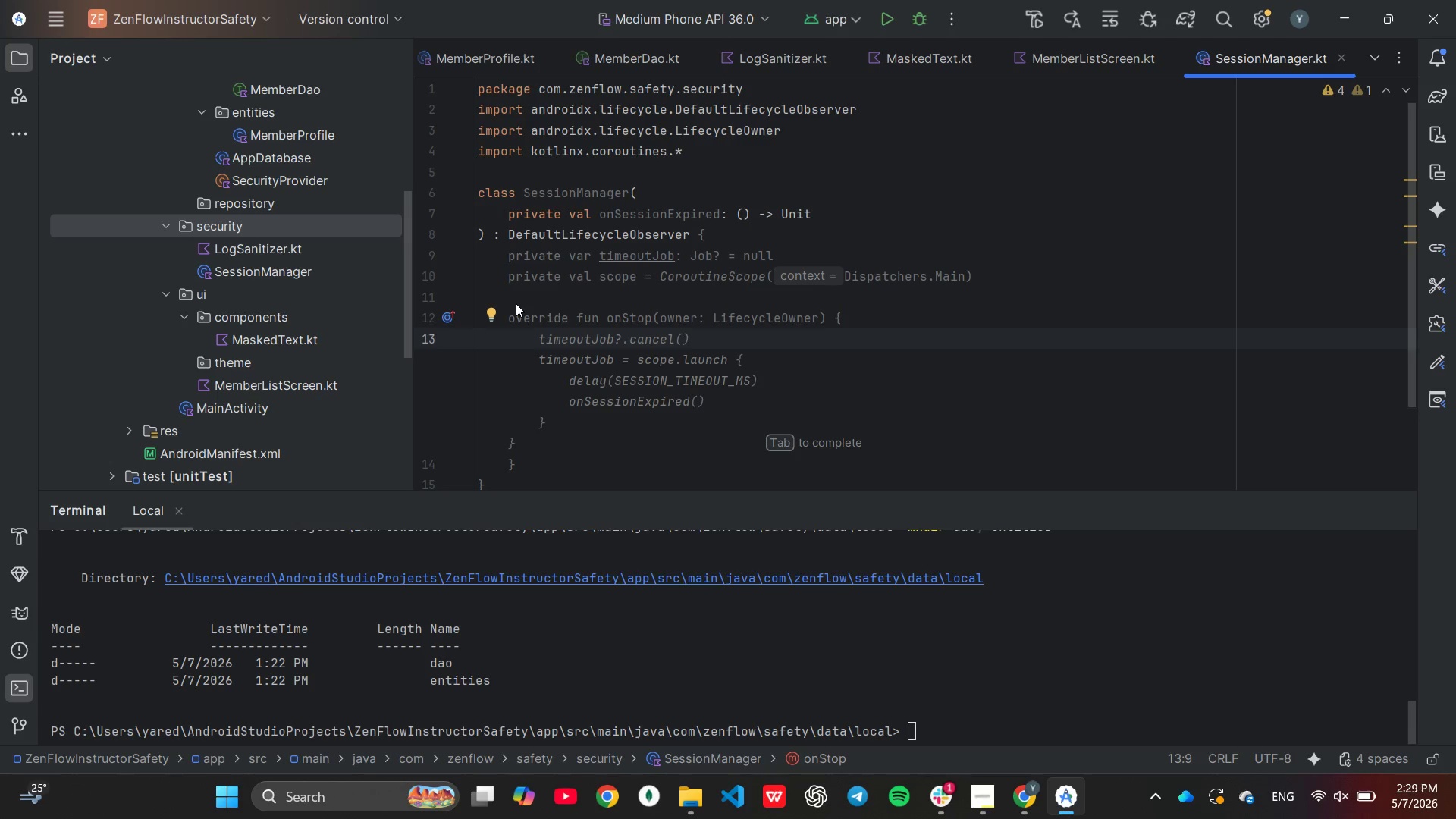 
wait(5.42)
 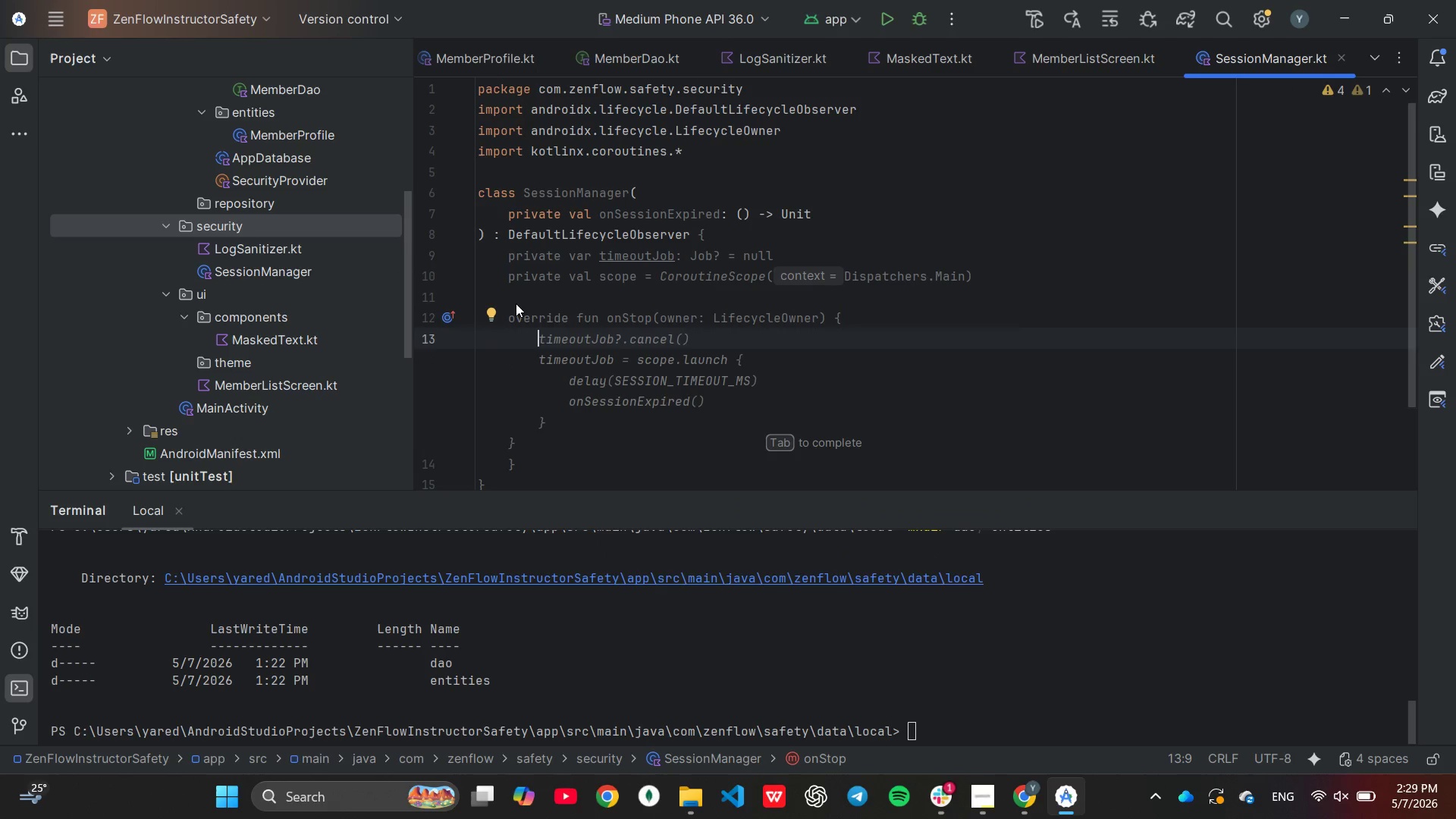 
type(//app p)
key(Backspace)
type(background: starts 30s to)
key(Backspace)
type(imer)
 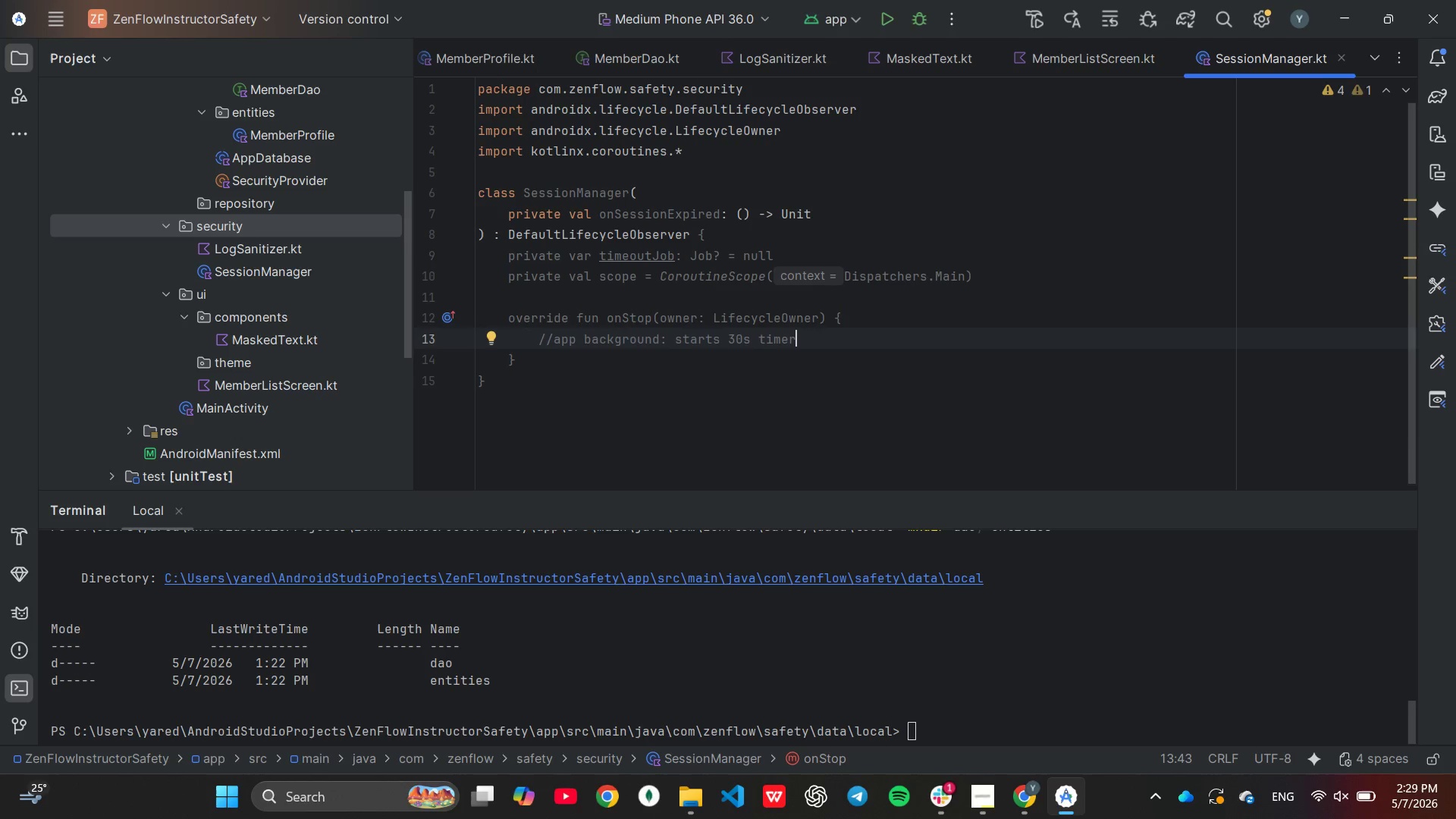 
key(Enter)
 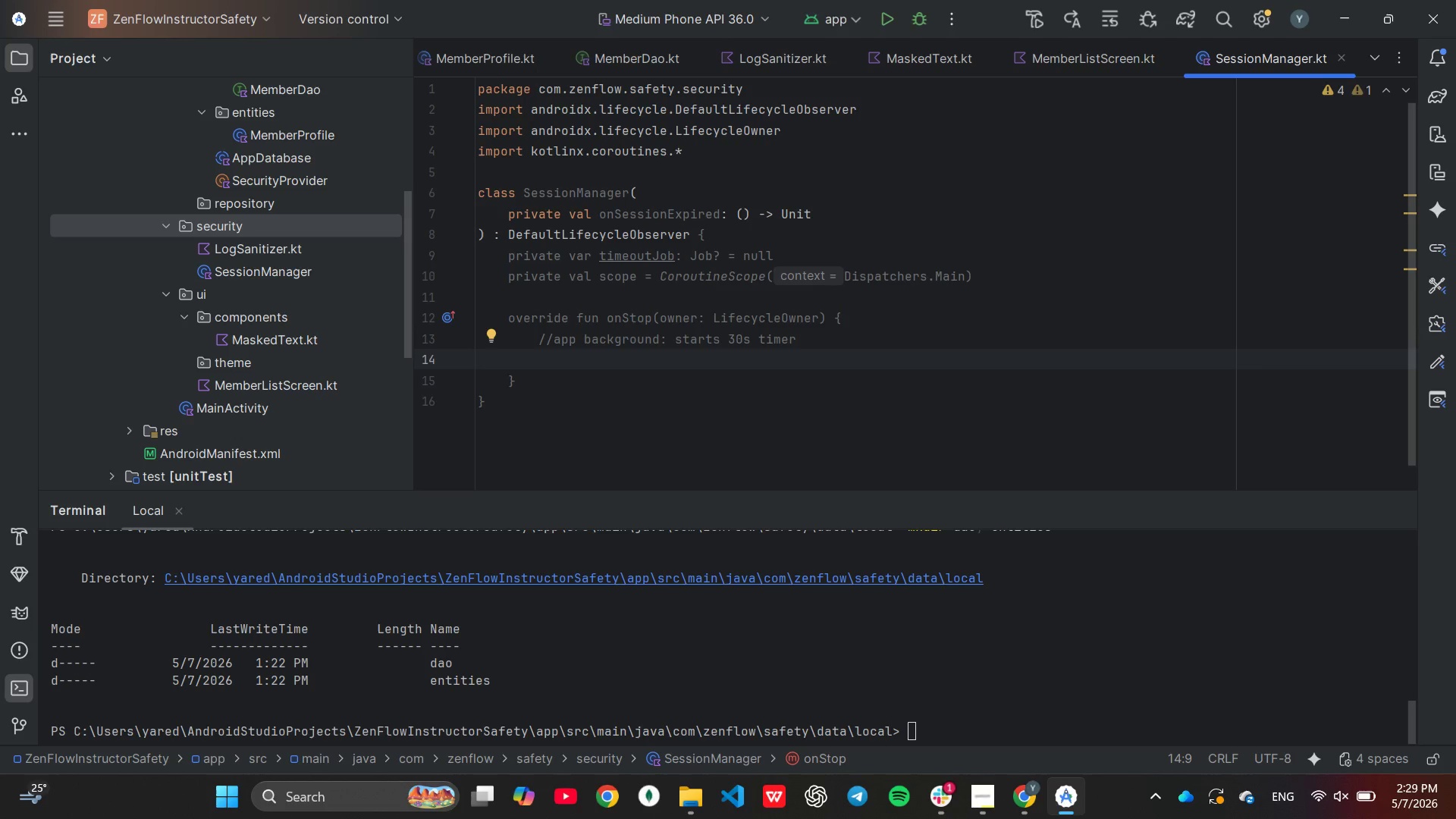 
type(time)
key(Tab)
key(Tab)
key(Backspace)
key(Backspace)
 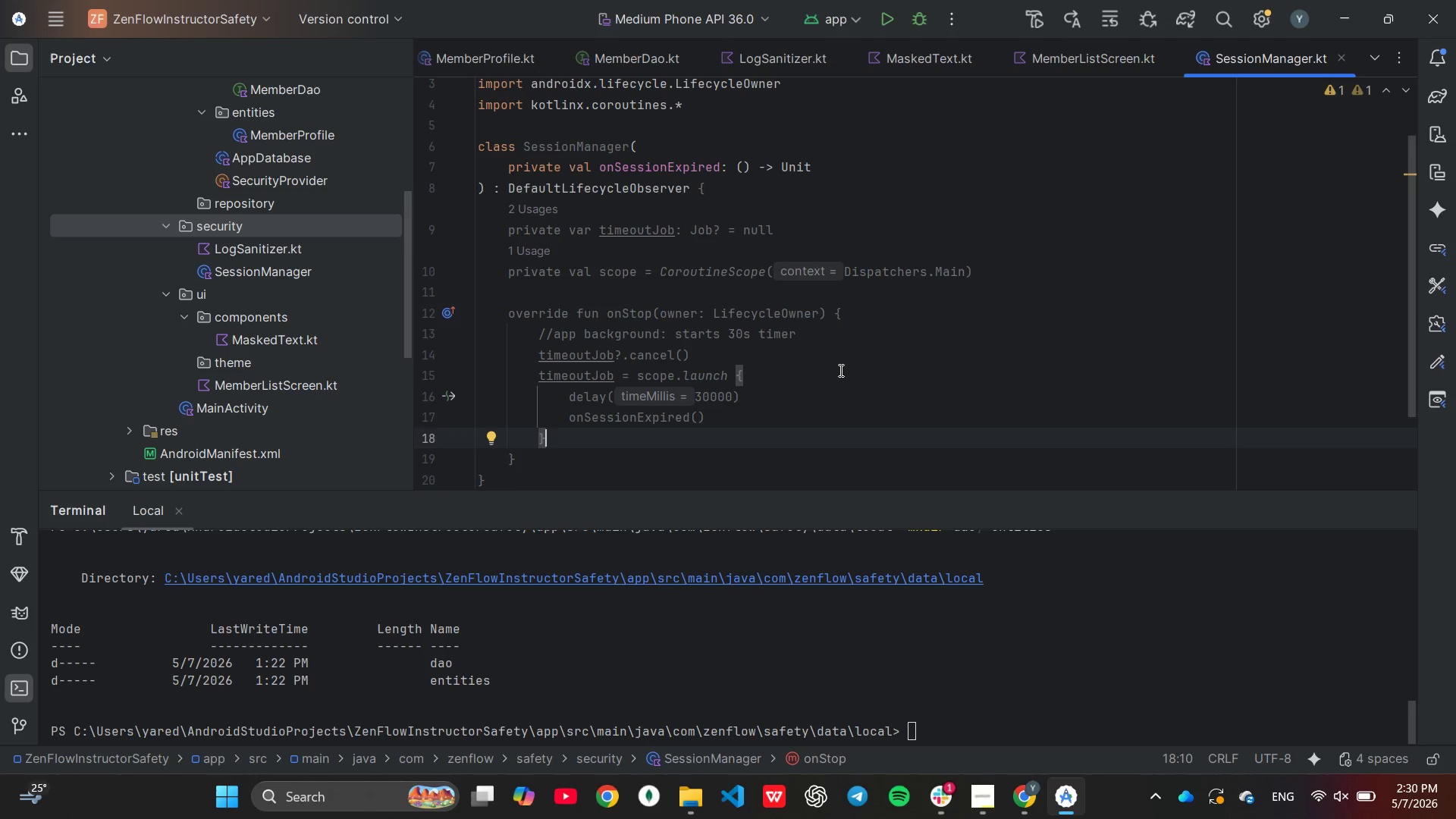 
double_click([826, 350])
 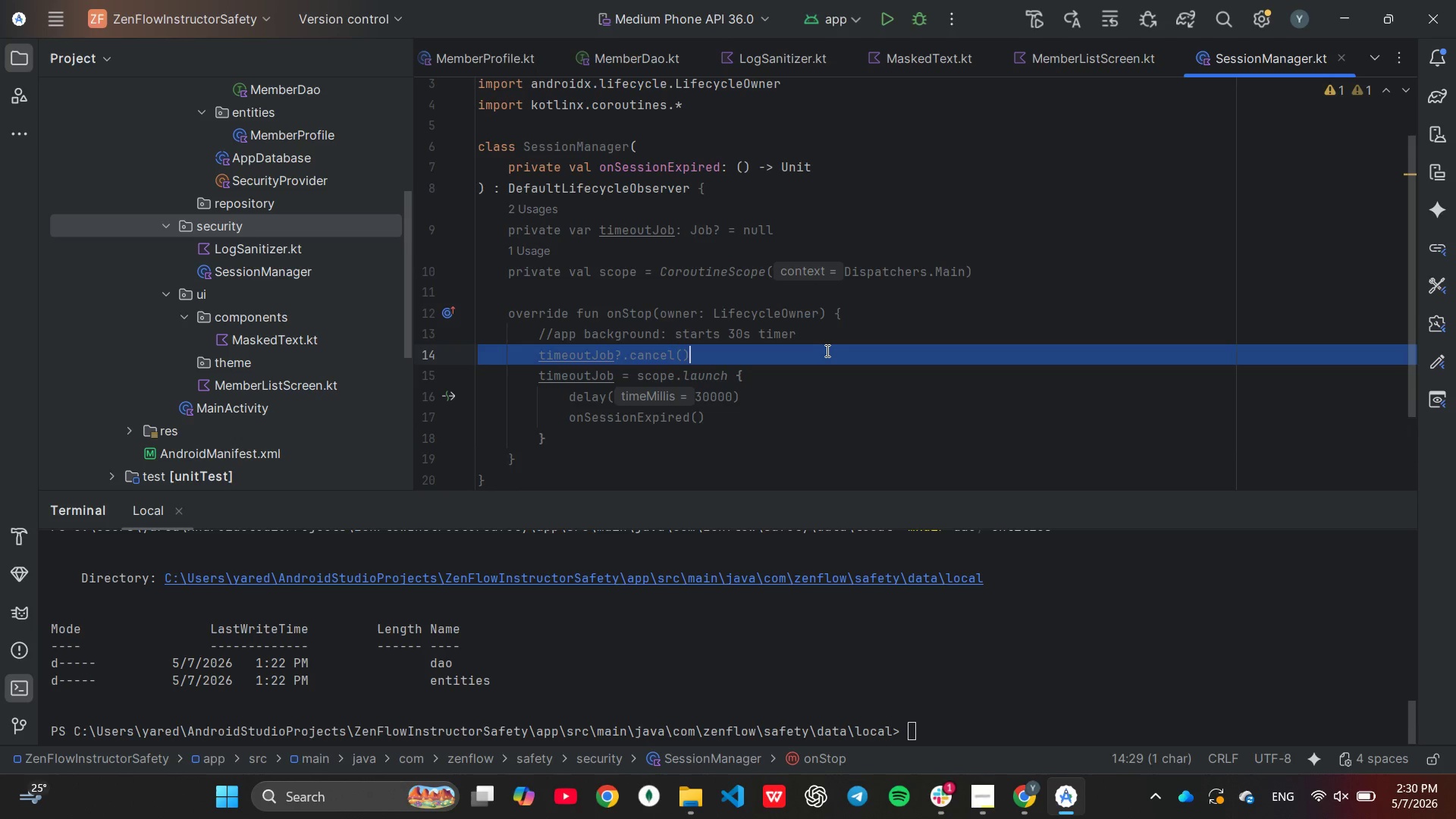 
triple_click([826, 350])
 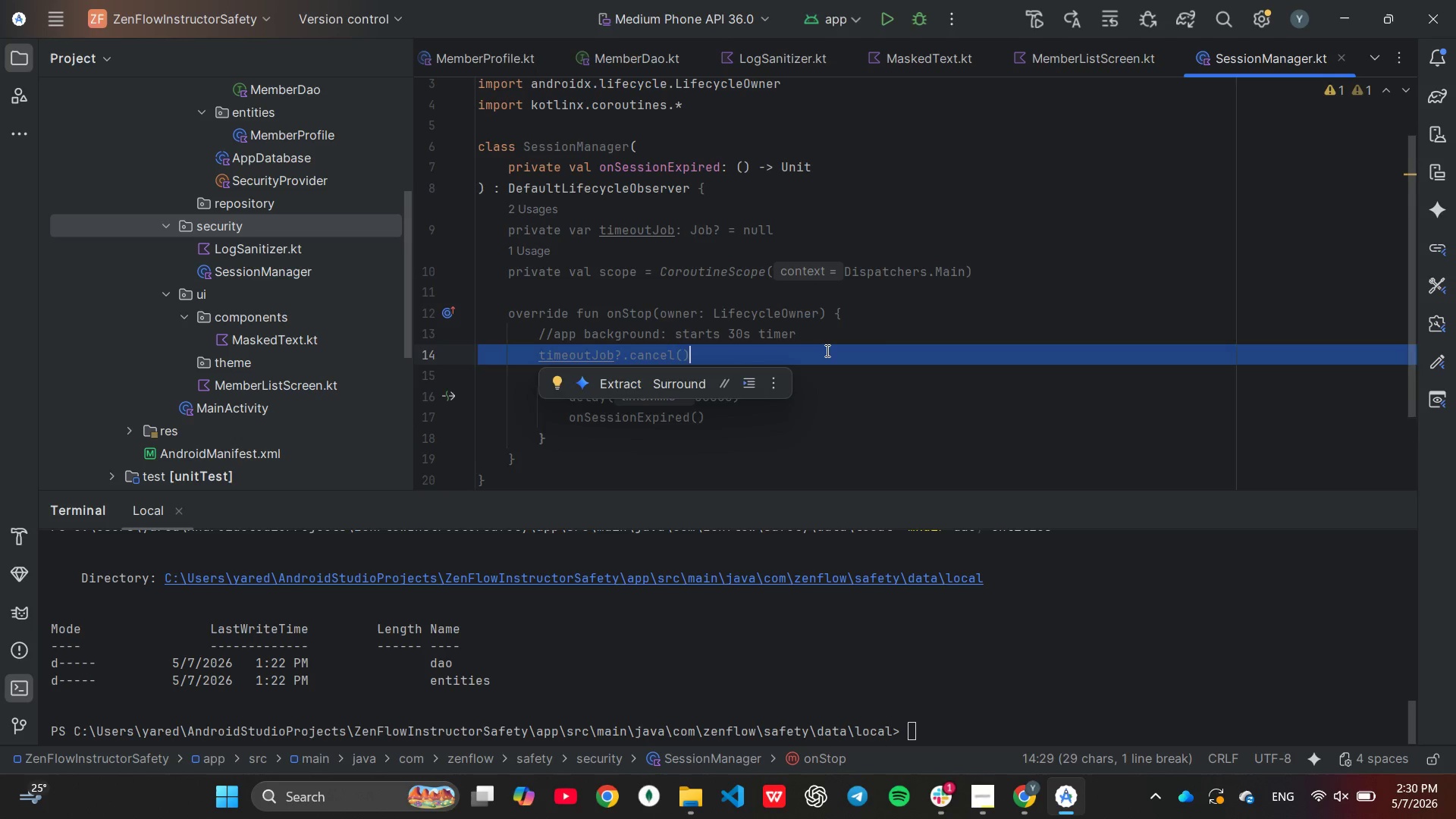 
key(Backspace)
 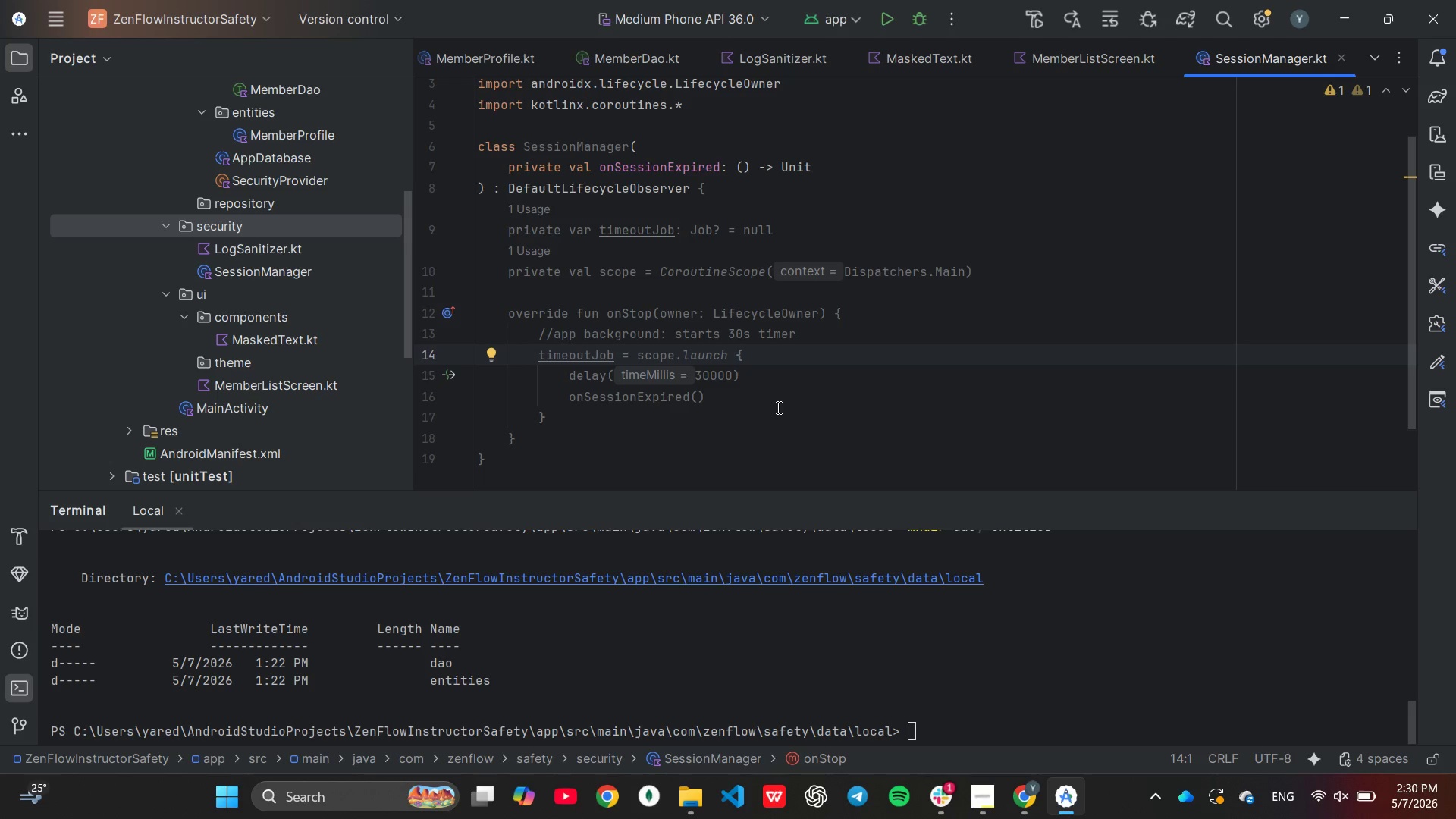 
wait(11.58)
 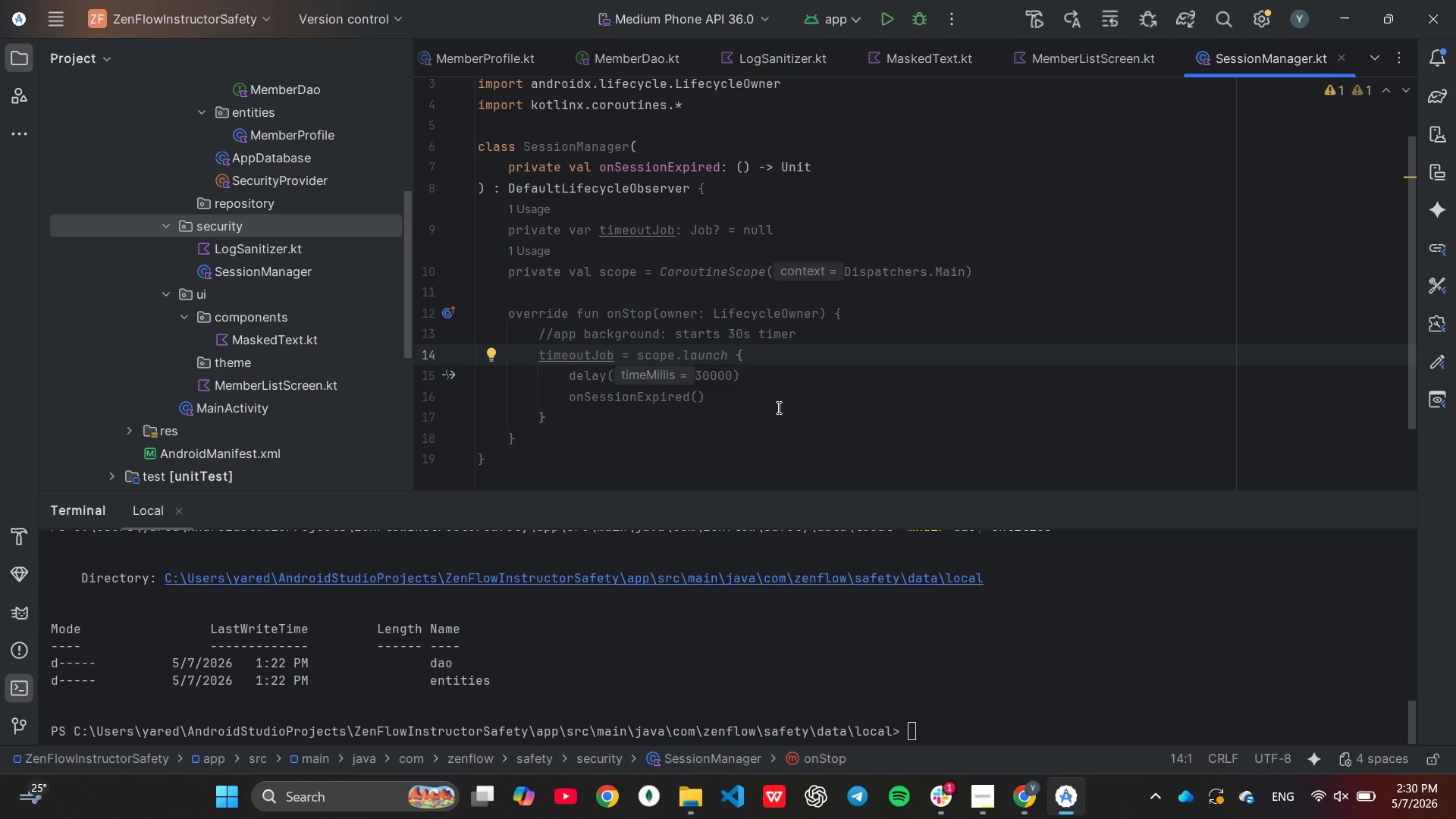 
left_click([762, 373])
 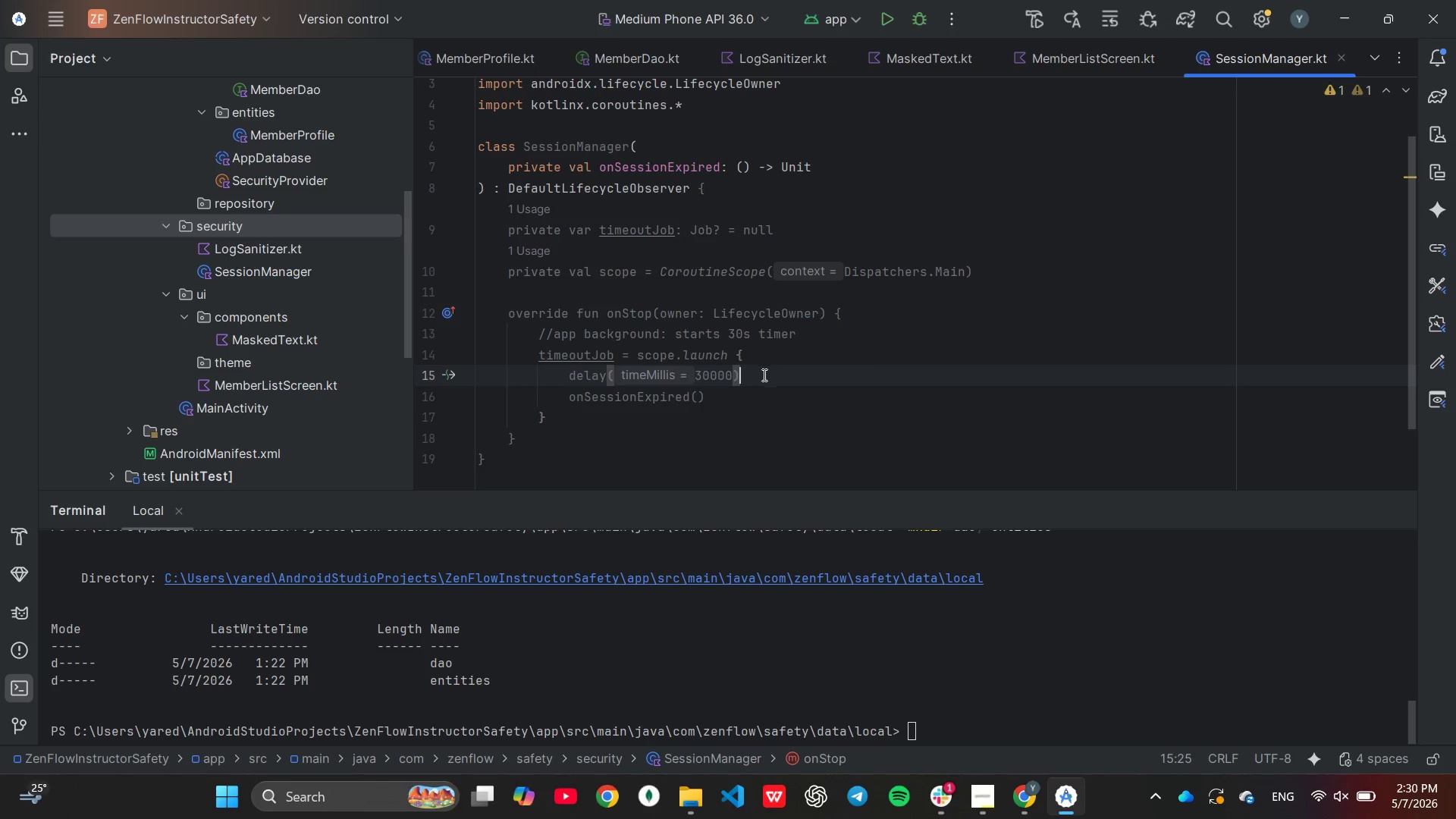 
key(Enter)
 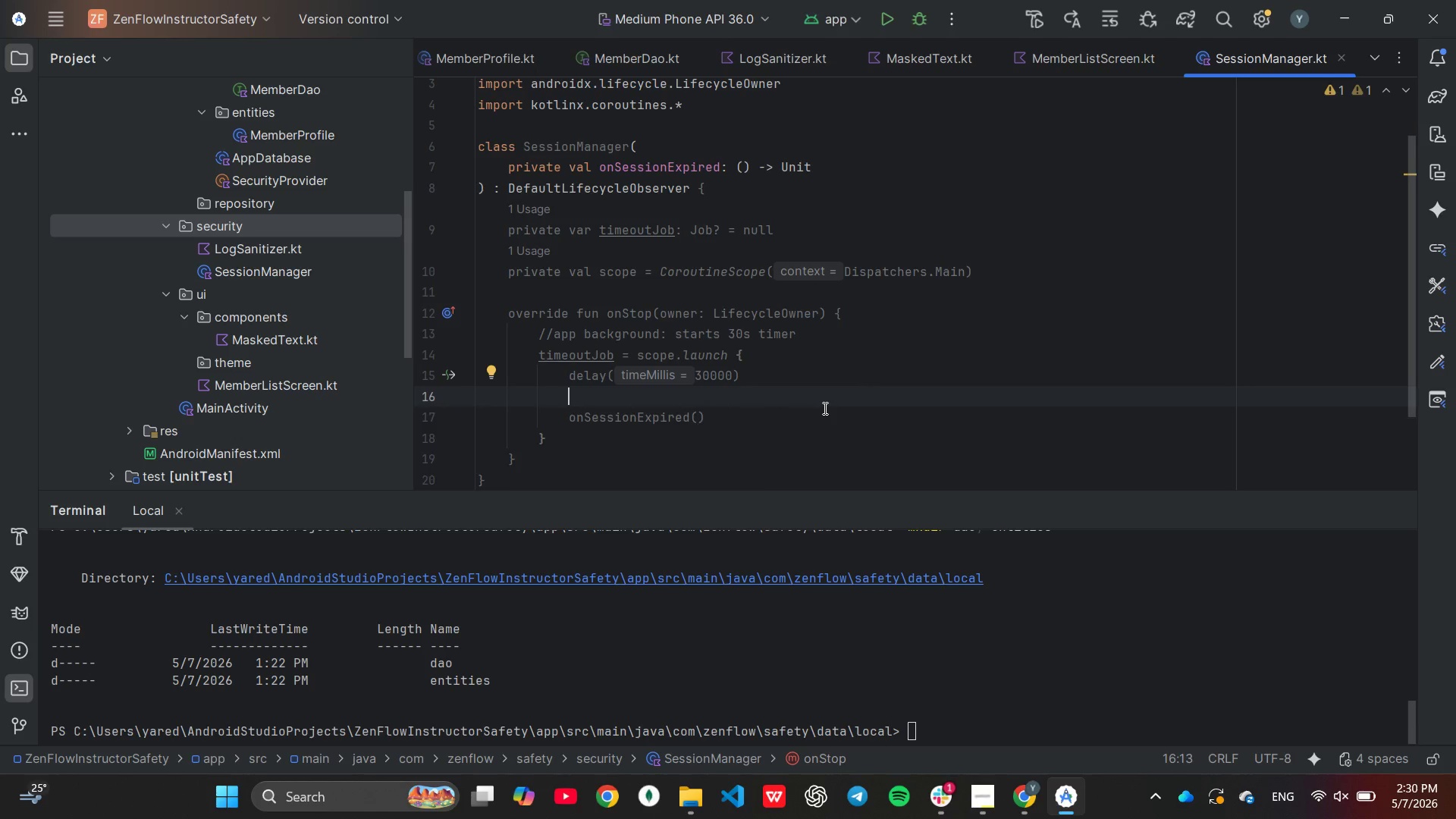 
key(Shift+Z)
 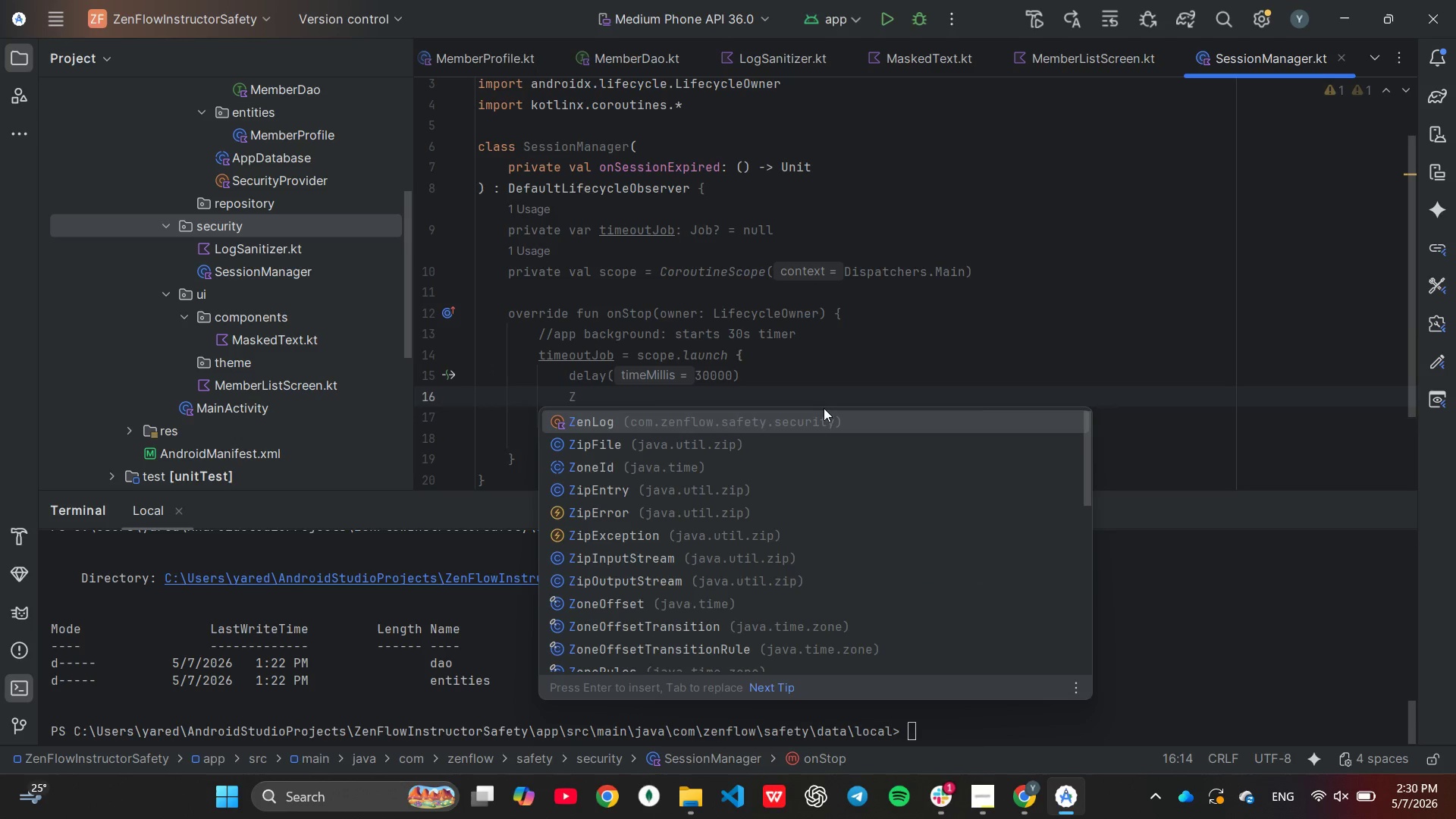 
key(Enter)
 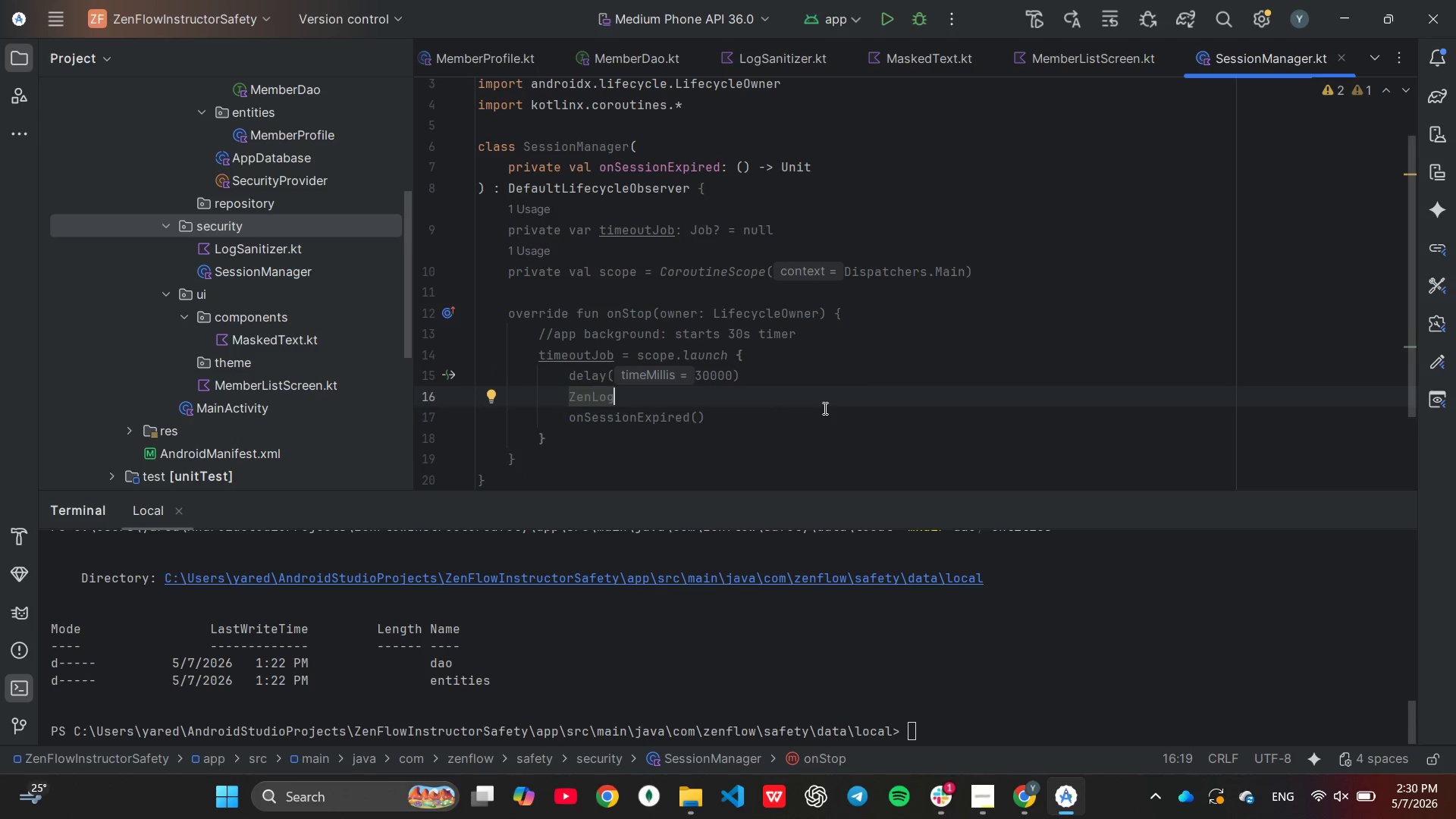 
key(Period)
 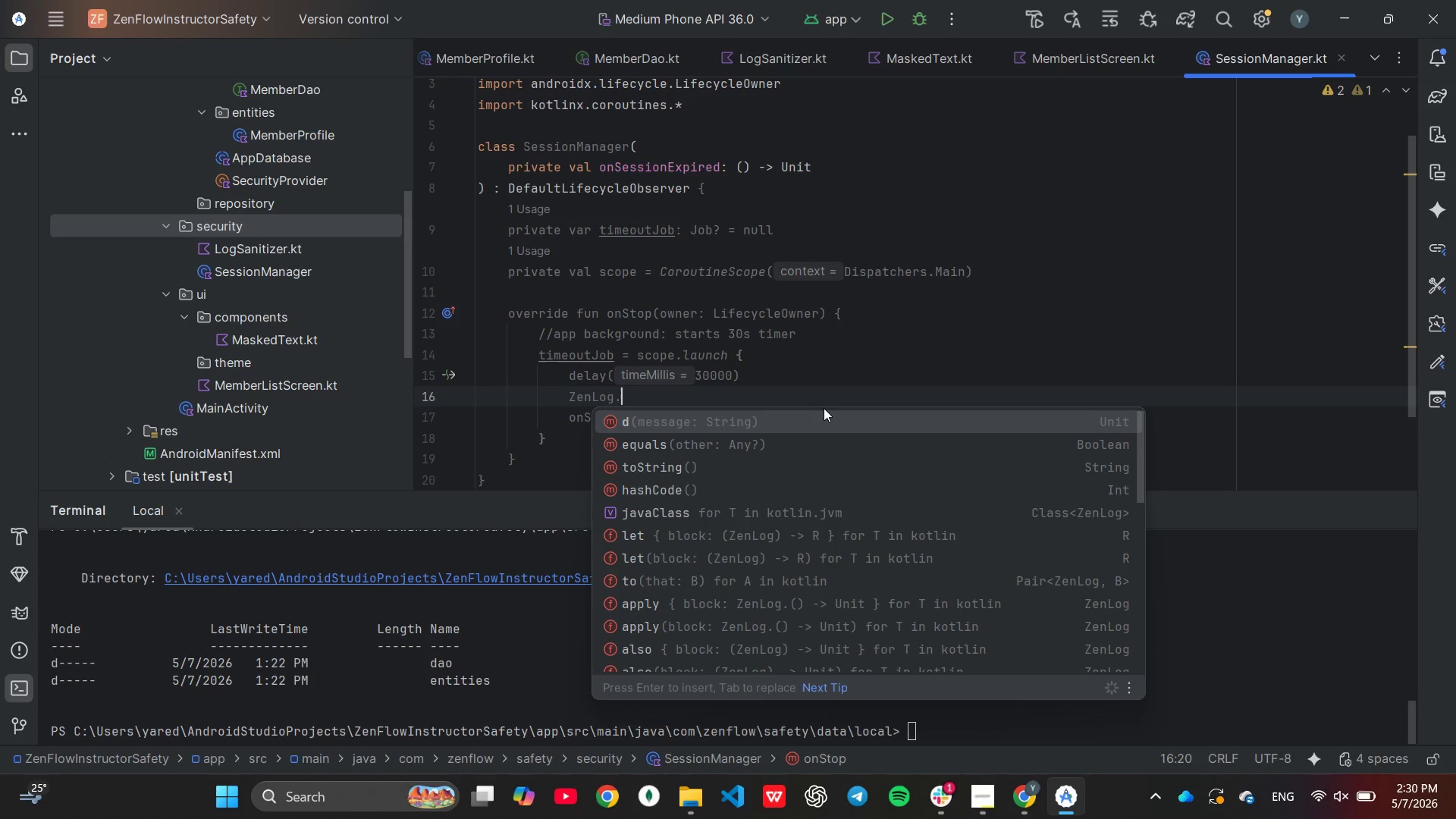 
key(Enter)
 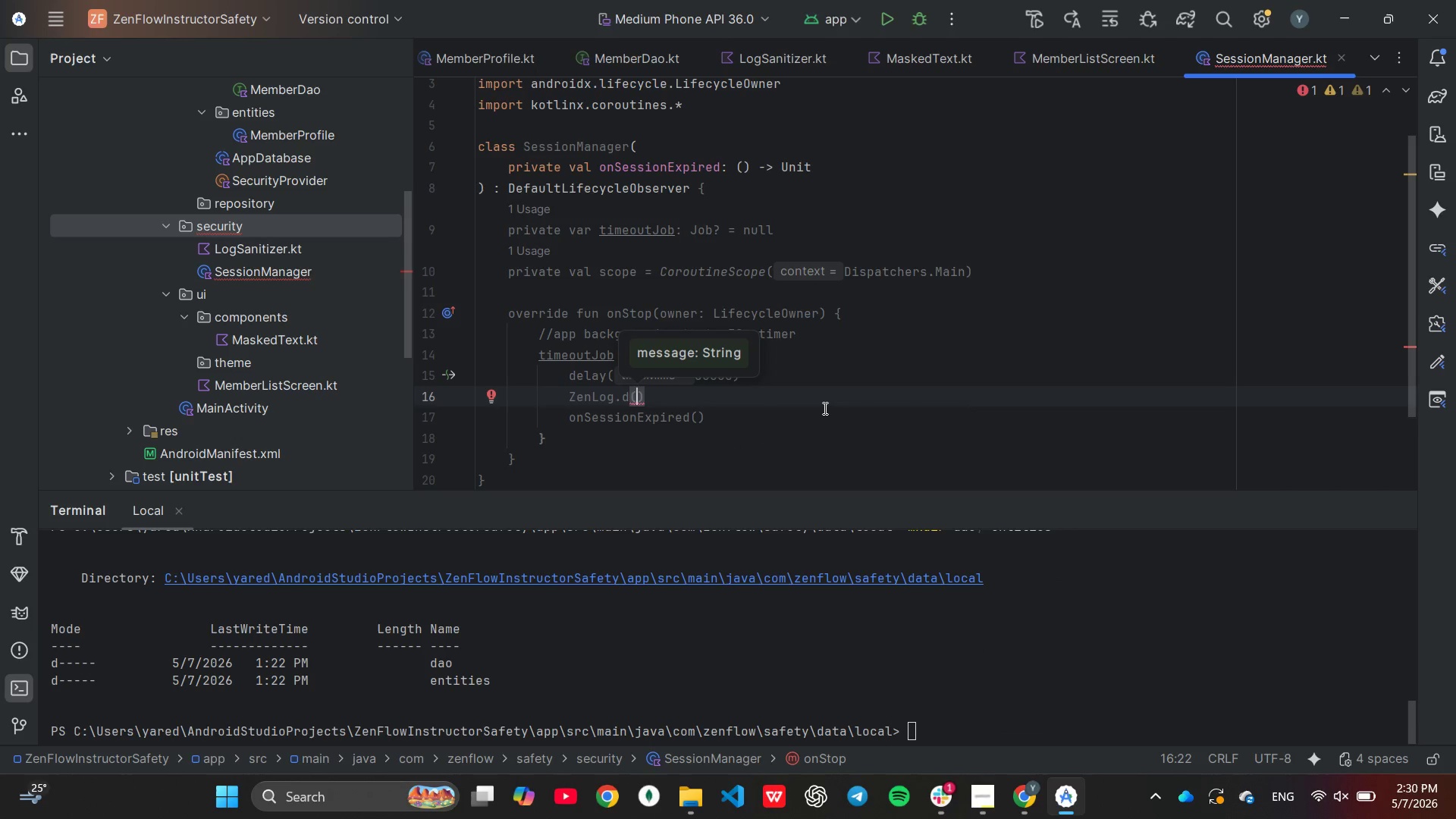 
type("Security )
key(Tab)
 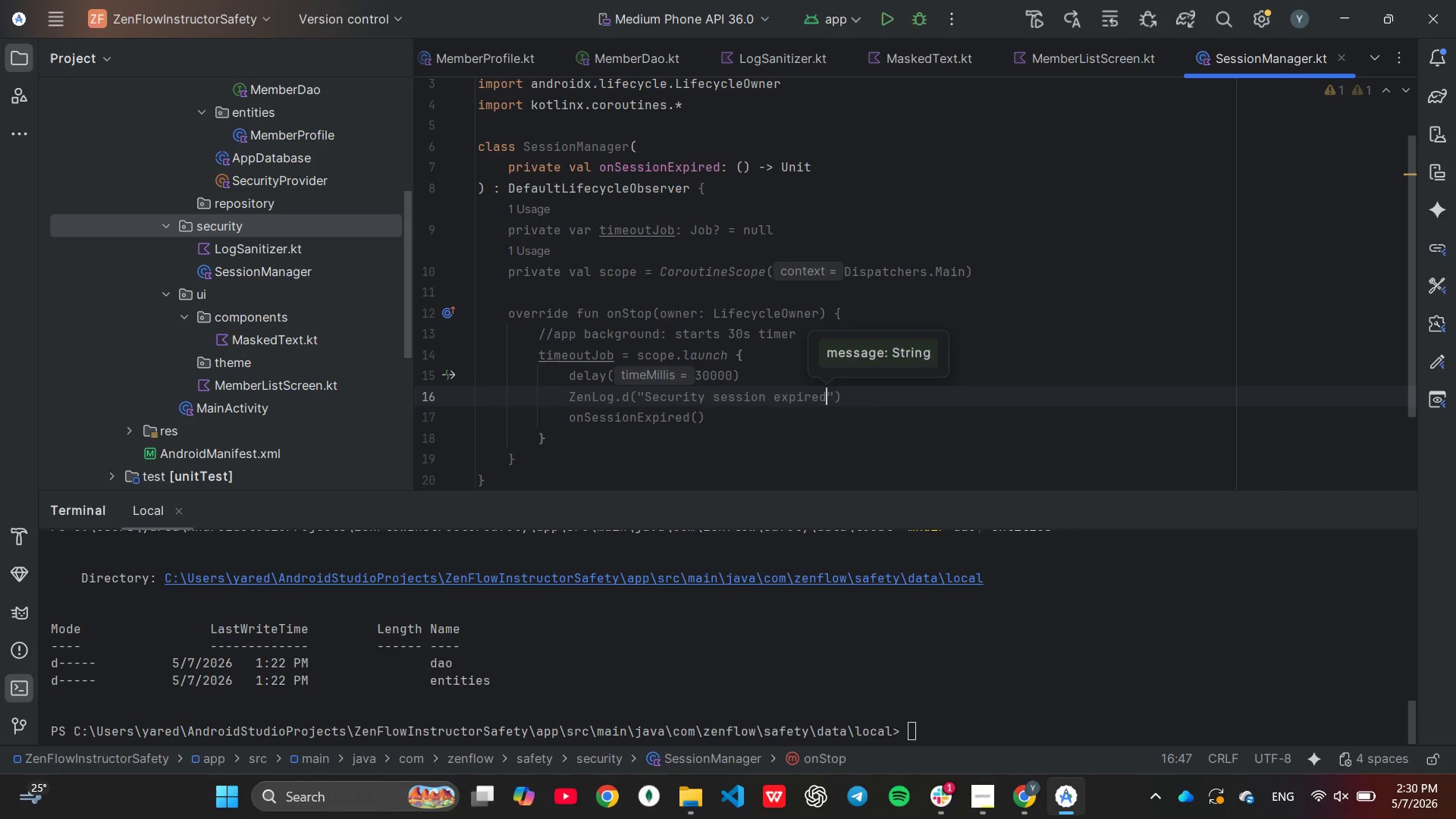 
type(: bacl)
key(Backspace)
type(kground timeout reached)
 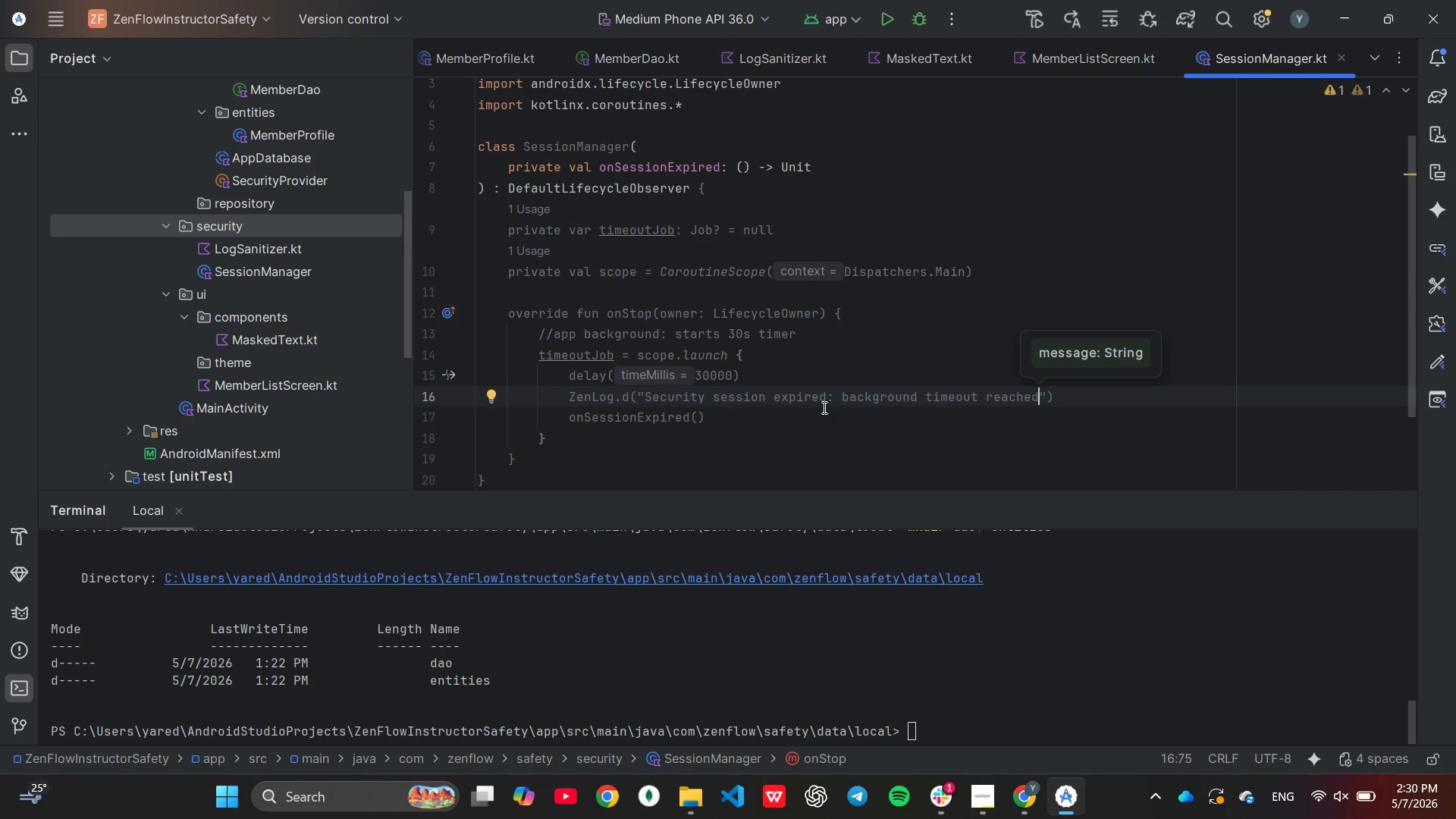 
wait(5.48)
 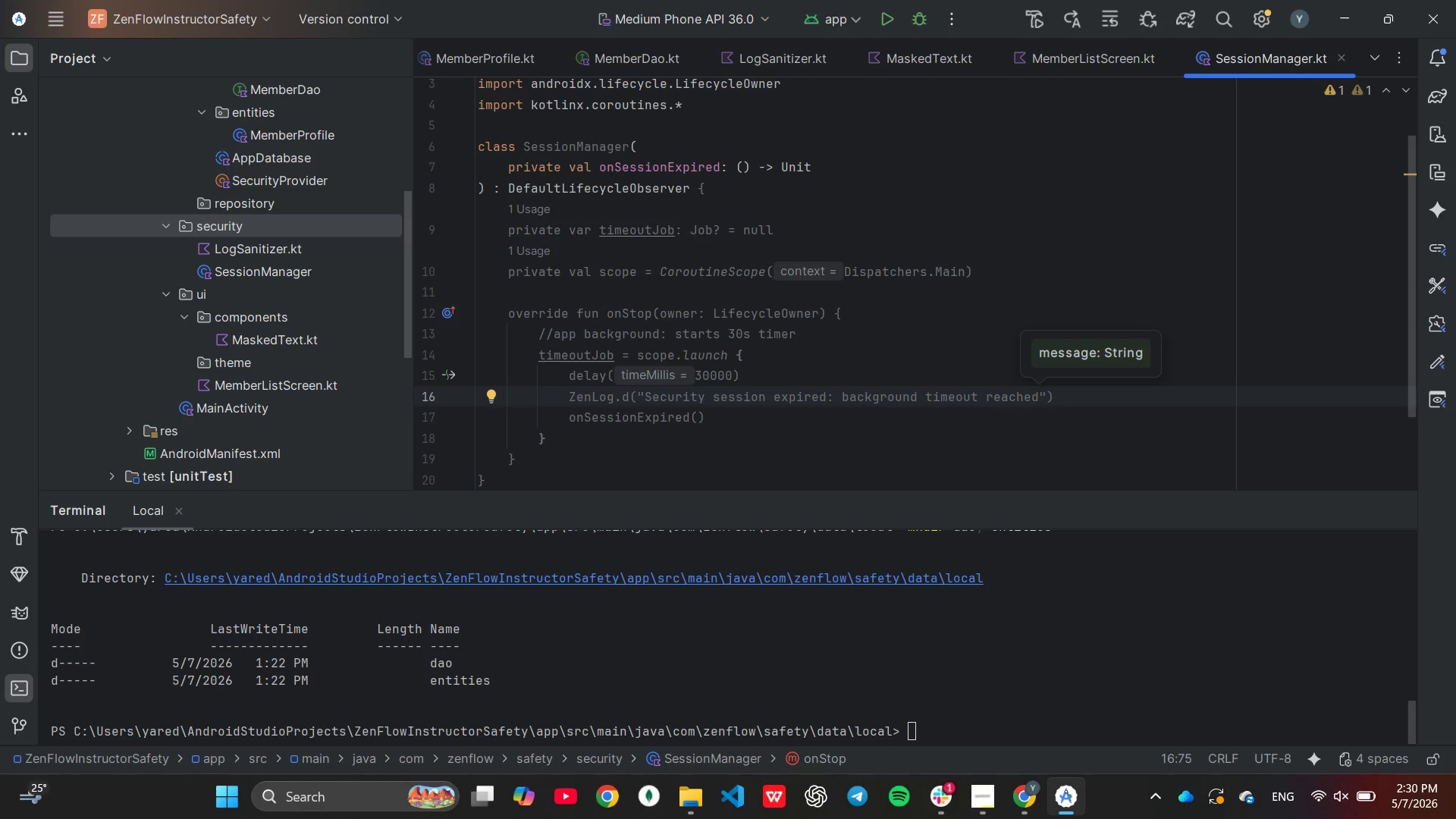 
scroll: coordinate [676, 434], scroll_direction: down, amount: 1.0
 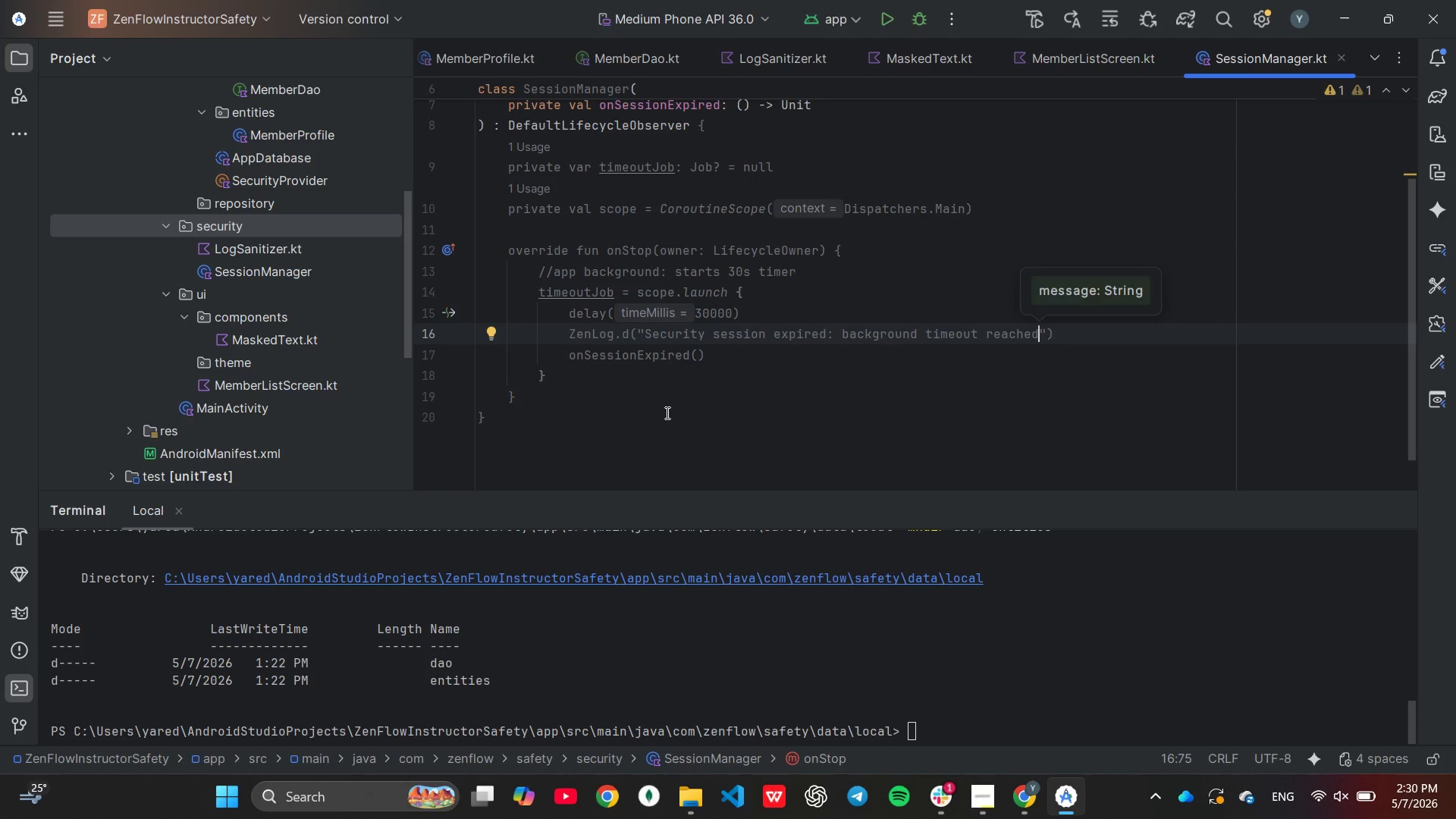 
left_click([664, 408])
 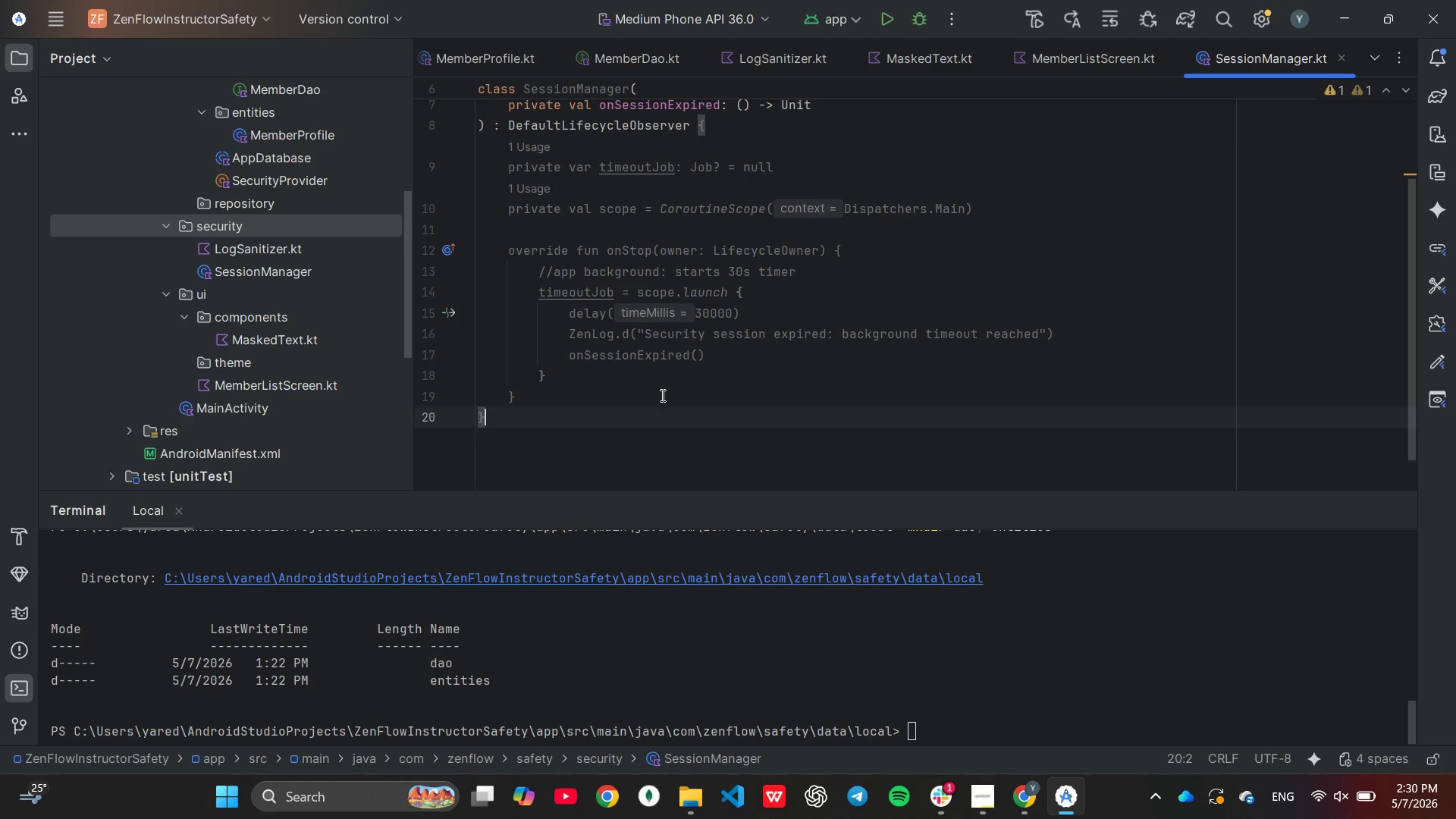 
left_click([661, 395])
 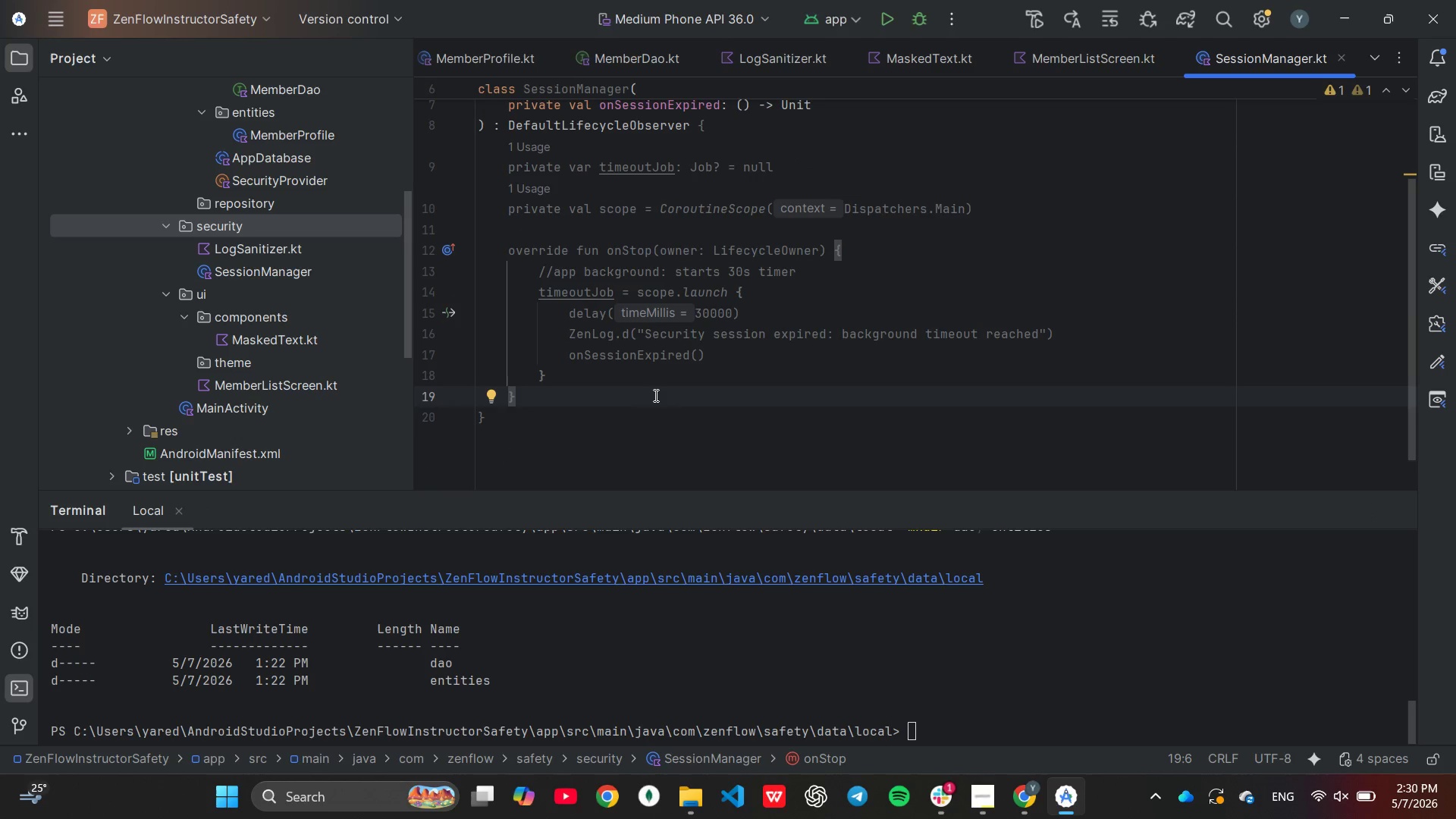 
key(Enter)
 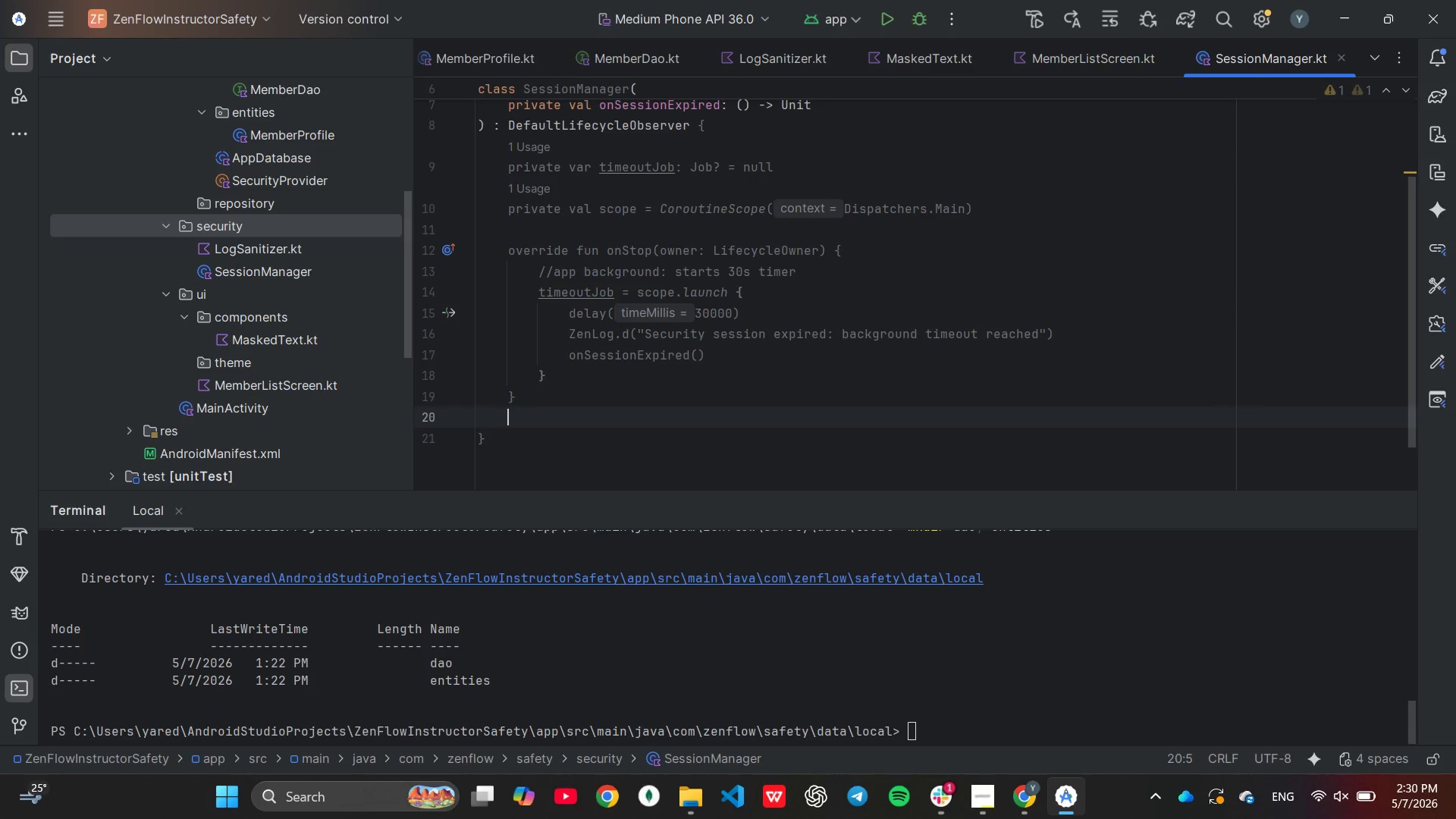 
key(Enter)
 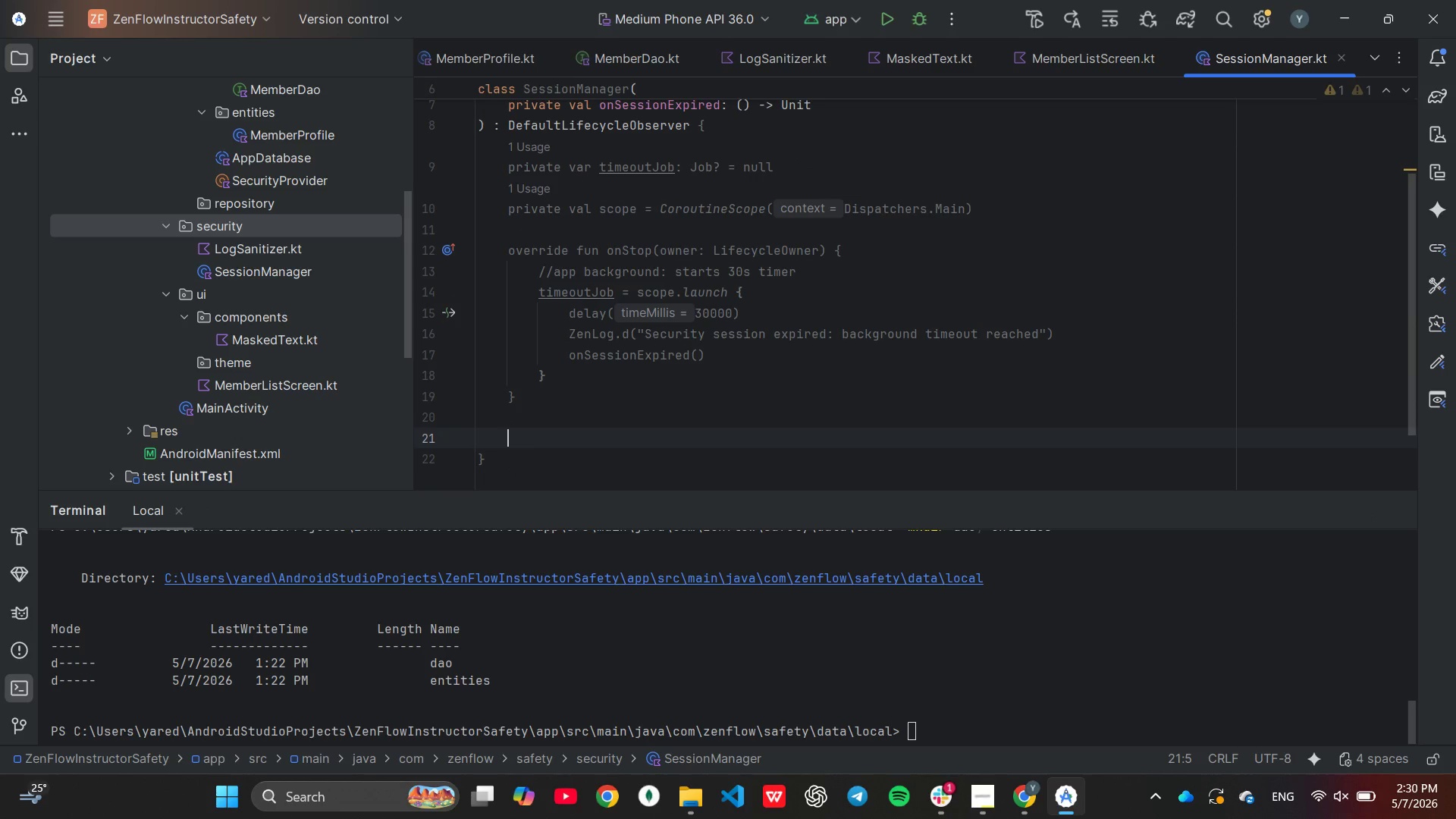 
type(overrid fun onStart(ownr: )
key(Tab)
key(Backspace)
 